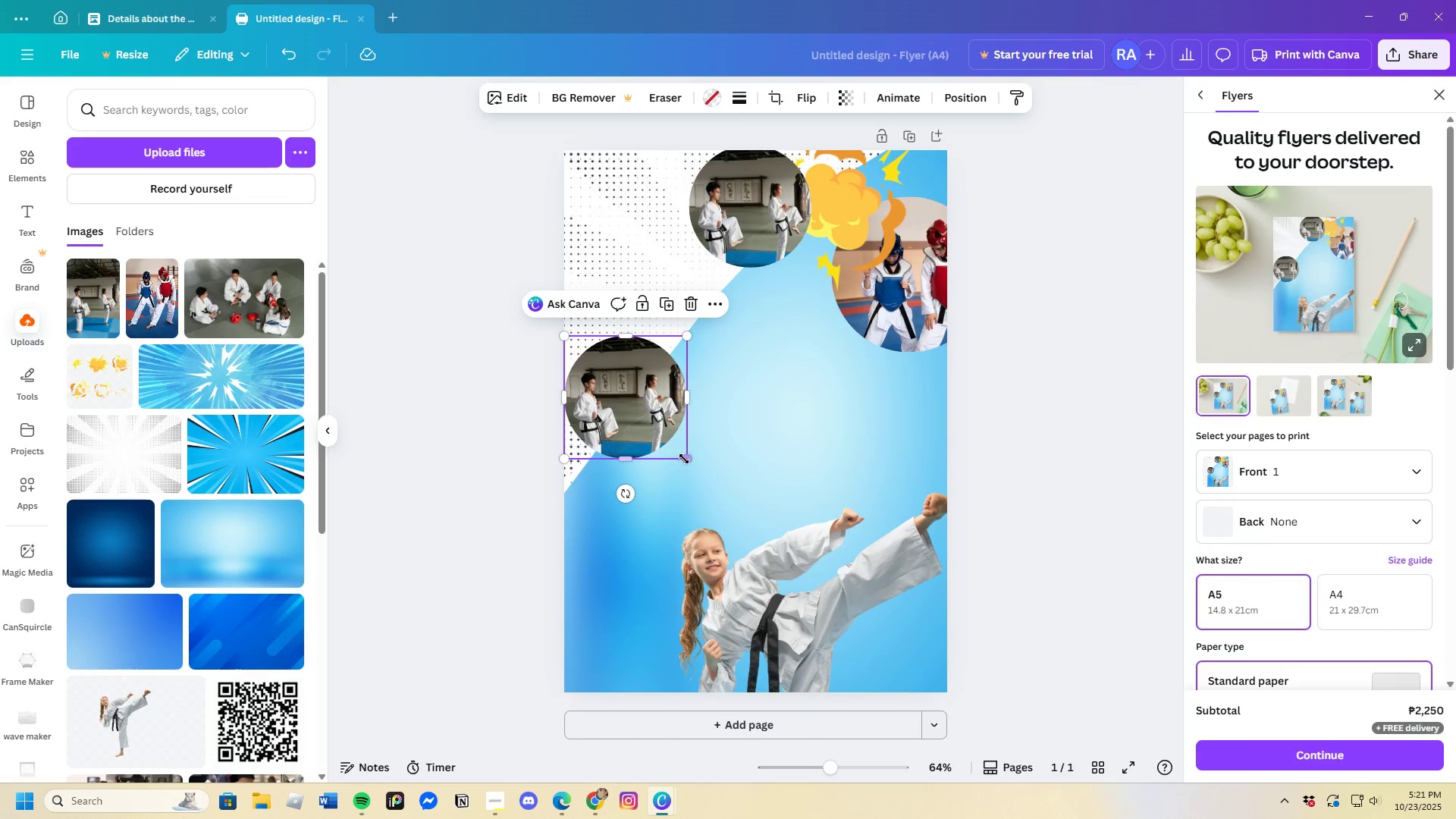 
left_click_drag(start_coordinate=[689, 460], to_coordinate=[712, 499])
 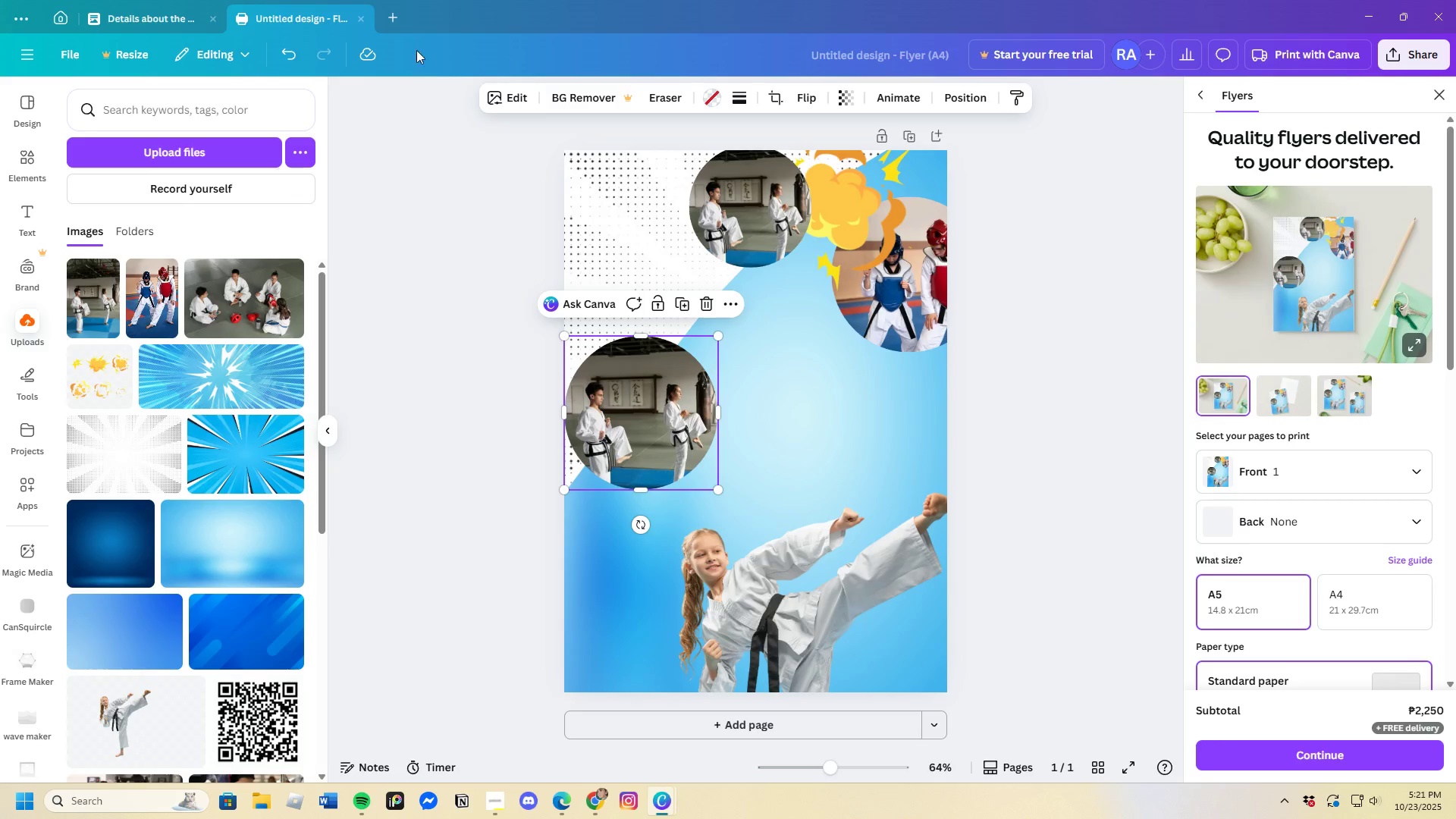 
left_click([288, 55])
 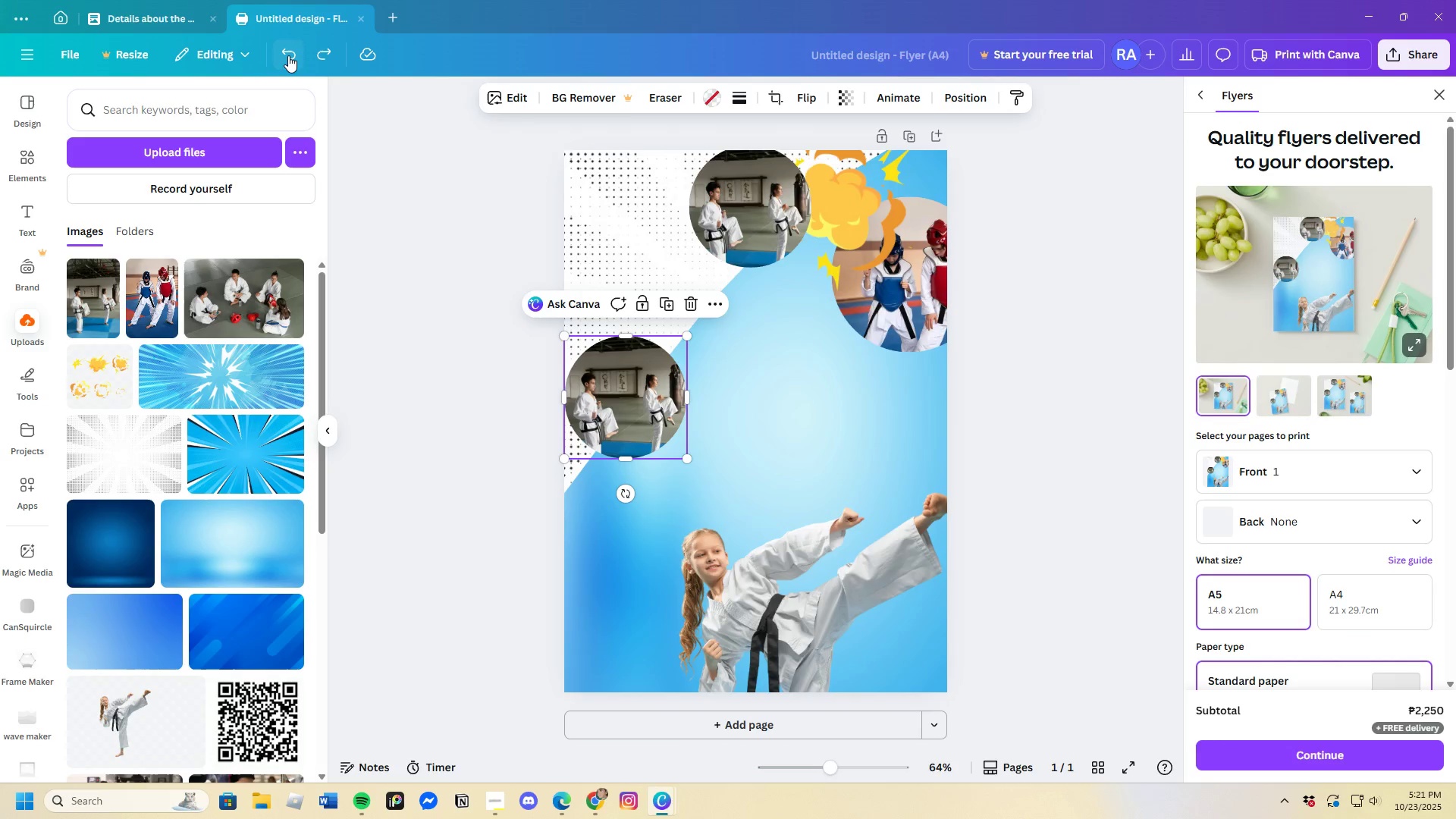 
left_click([288, 55])
 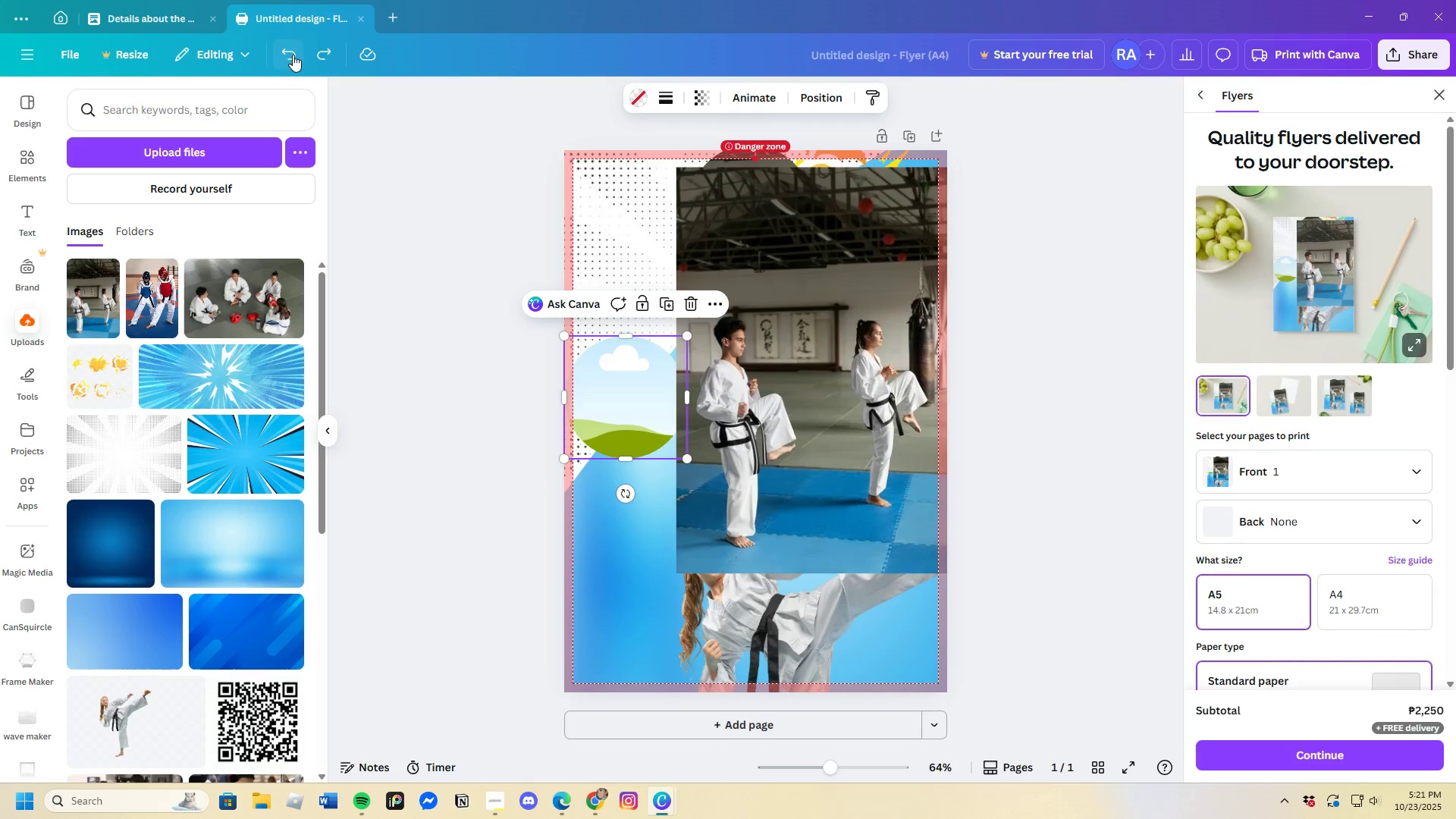 
left_click([340, 52])
 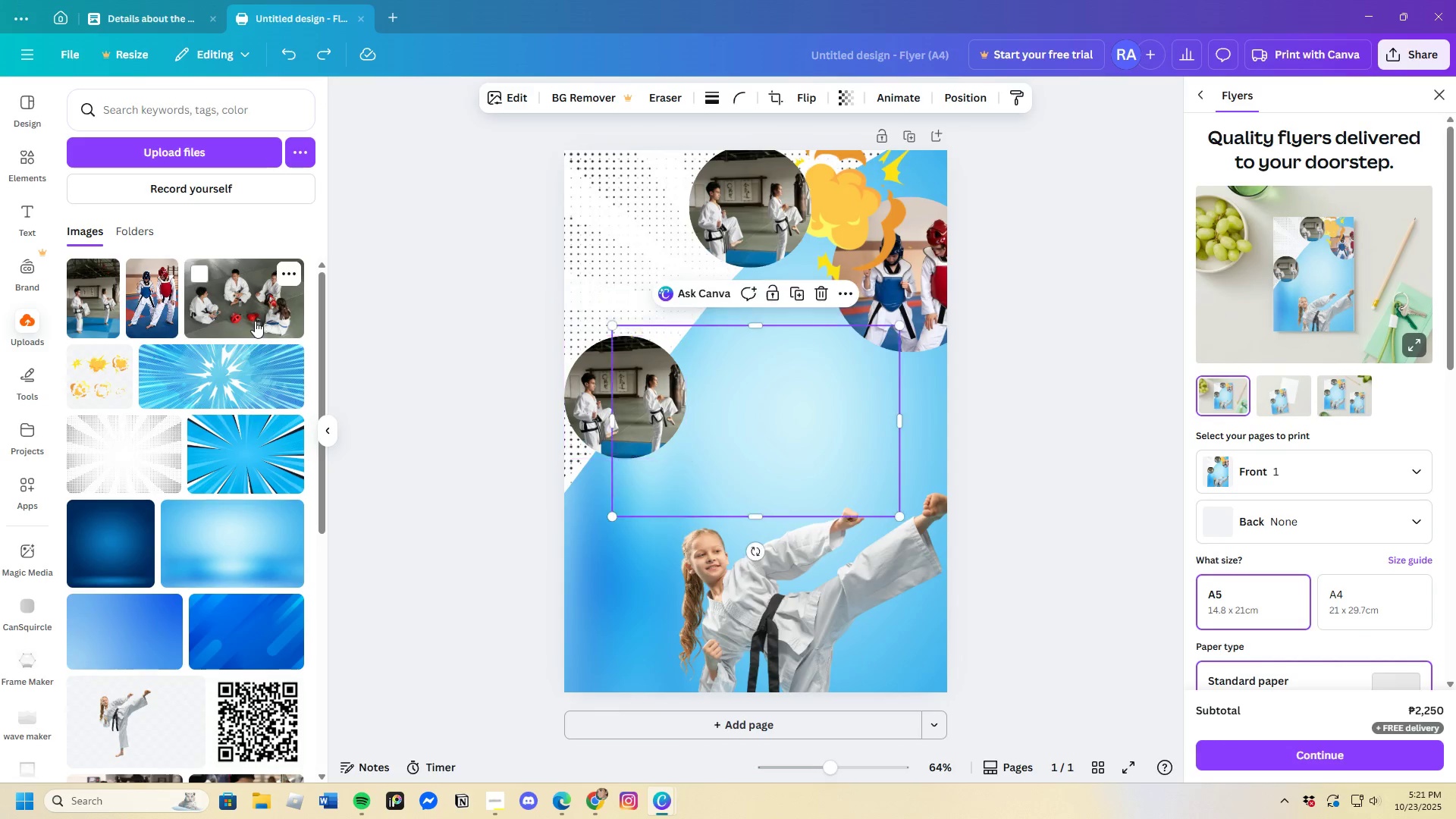 
left_click_drag(start_coordinate=[755, 438], to_coordinate=[628, 413])
 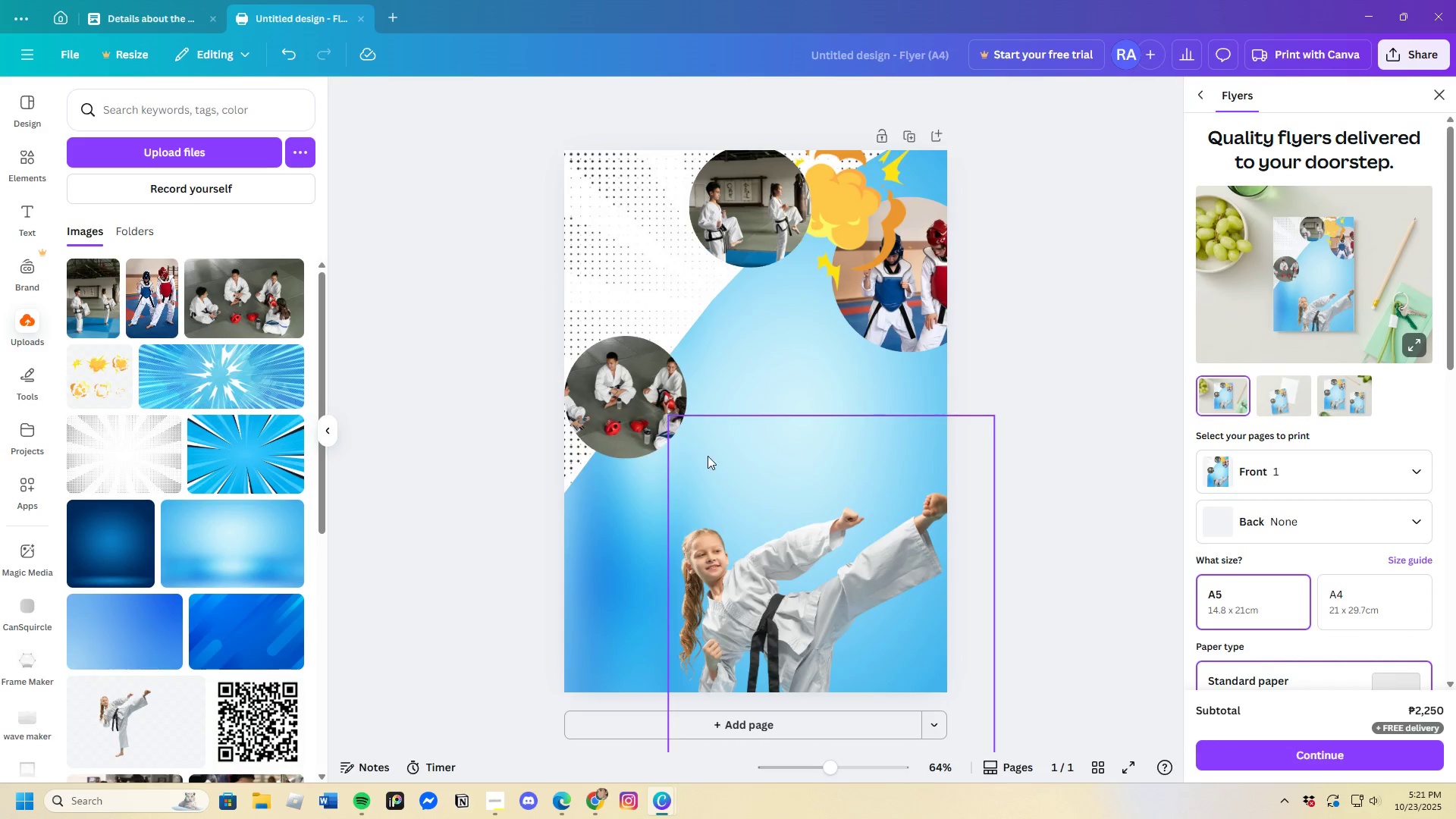 
left_click([634, 417])
 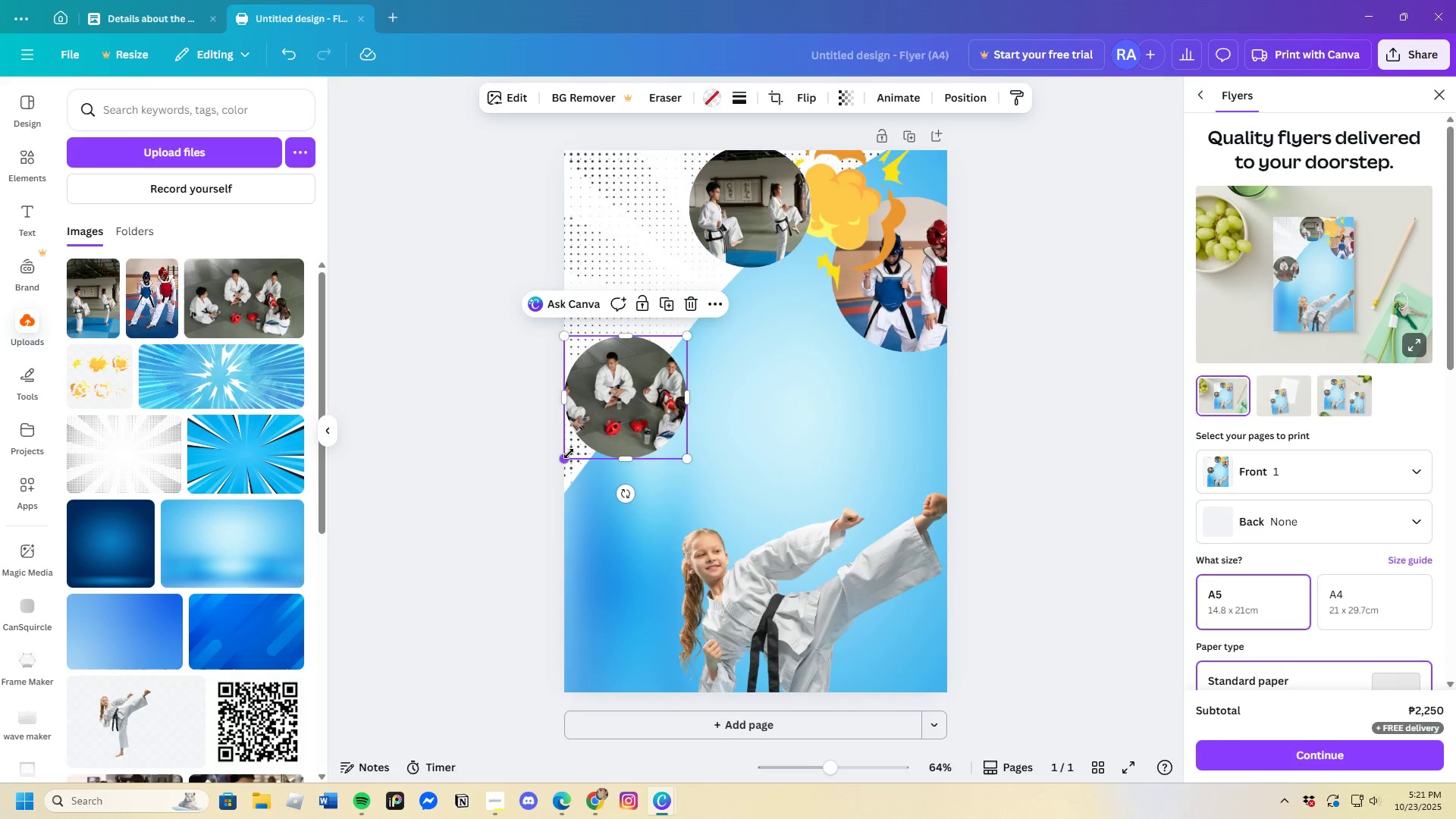 
left_click_drag(start_coordinate=[564, 458], to_coordinate=[569, 480])
 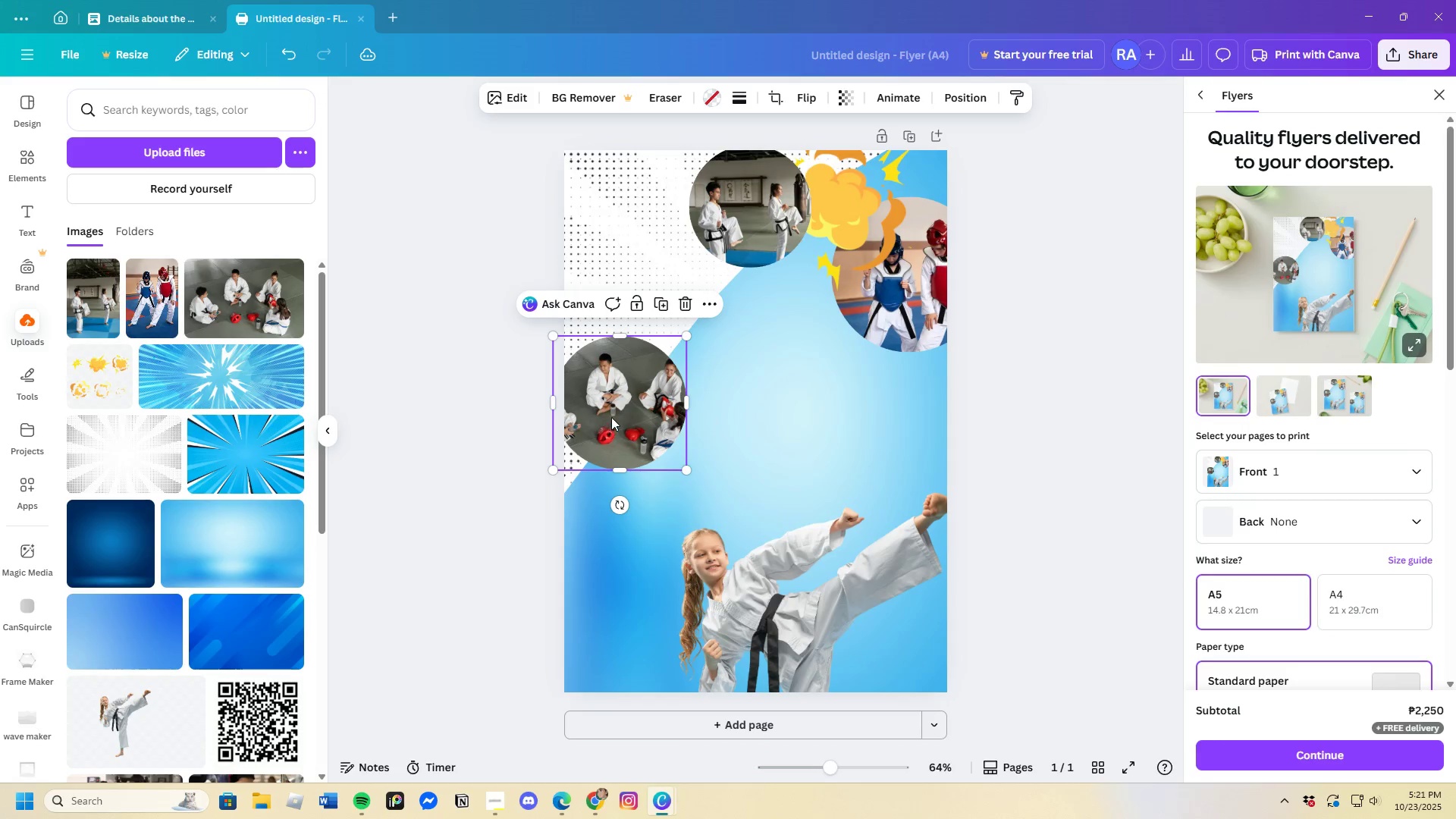 
left_click_drag(start_coordinate=[612, 417], to_coordinate=[591, 419])
 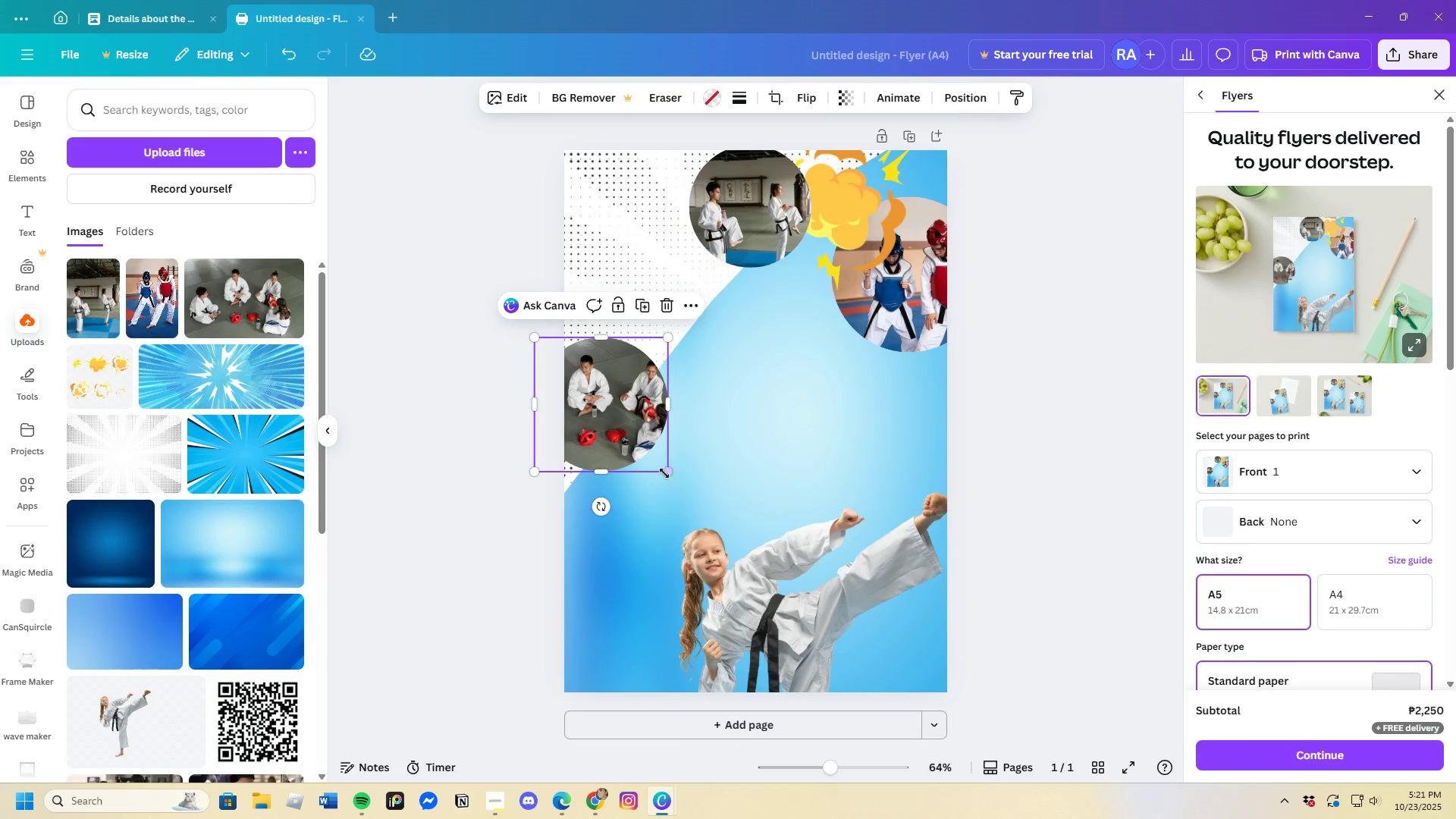 
left_click_drag(start_coordinate=[665, 472], to_coordinate=[672, 481])
 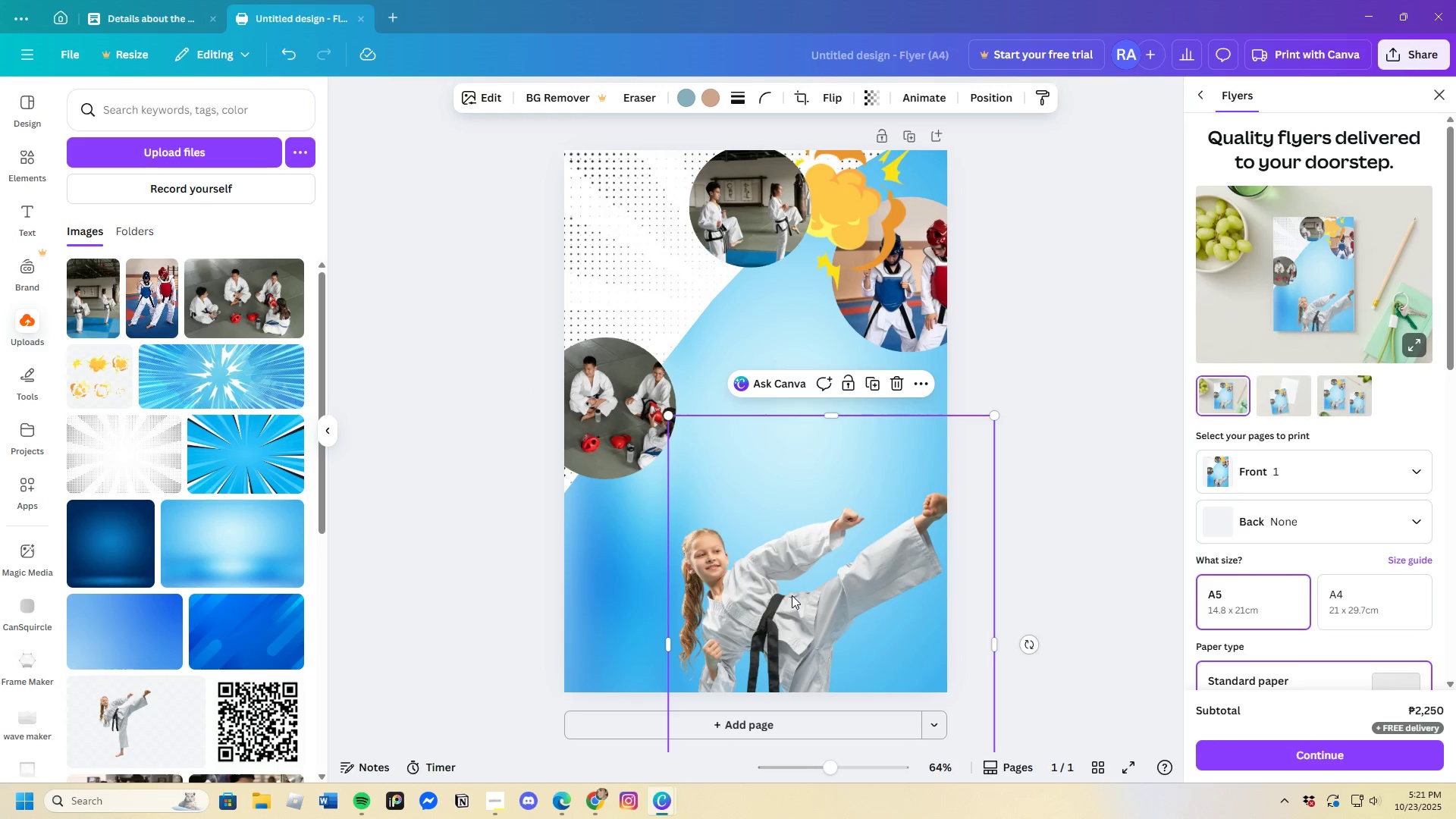 
double_click([792, 595])
 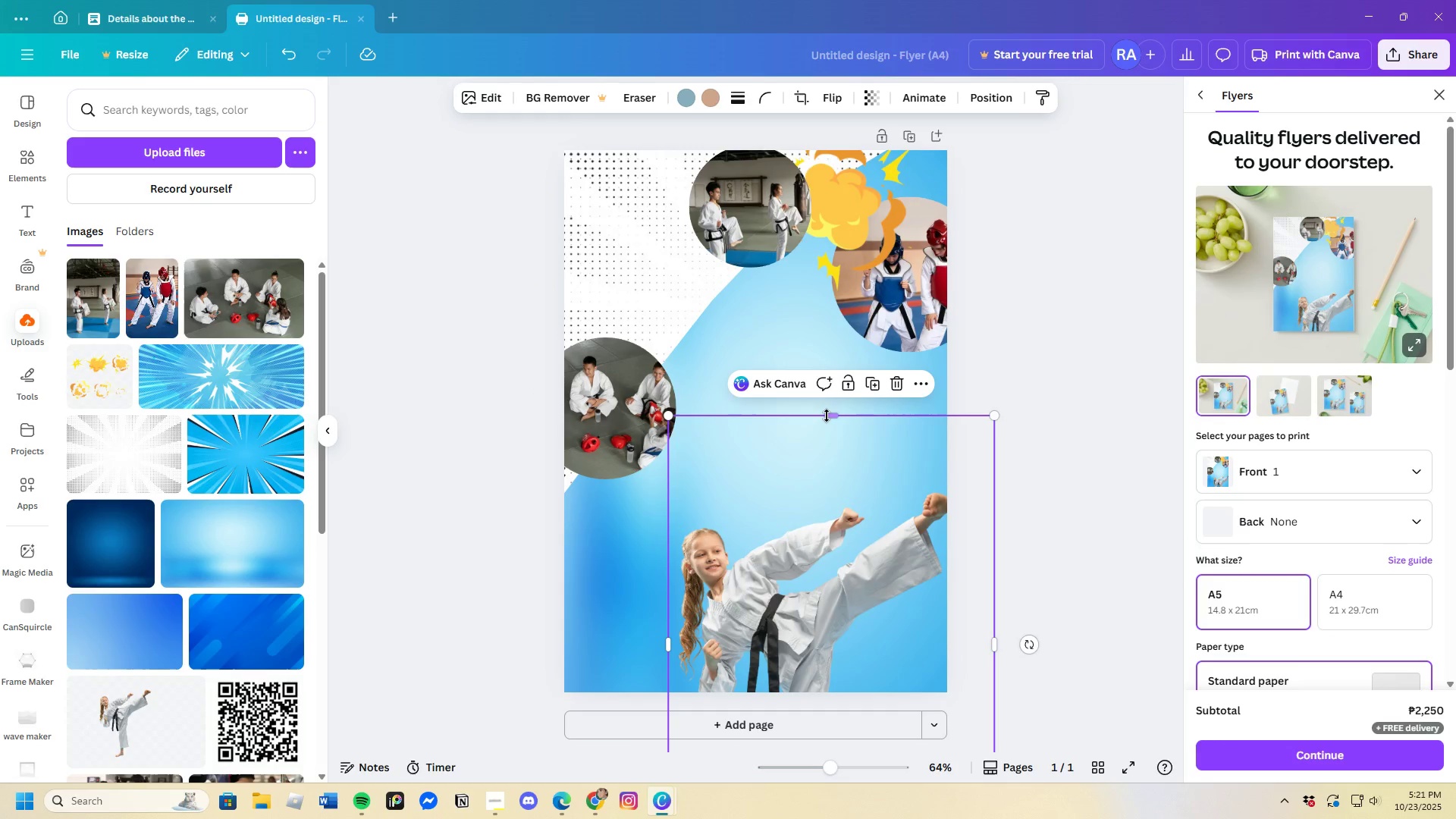 
left_click_drag(start_coordinate=[827, 416], to_coordinate=[854, 483])
 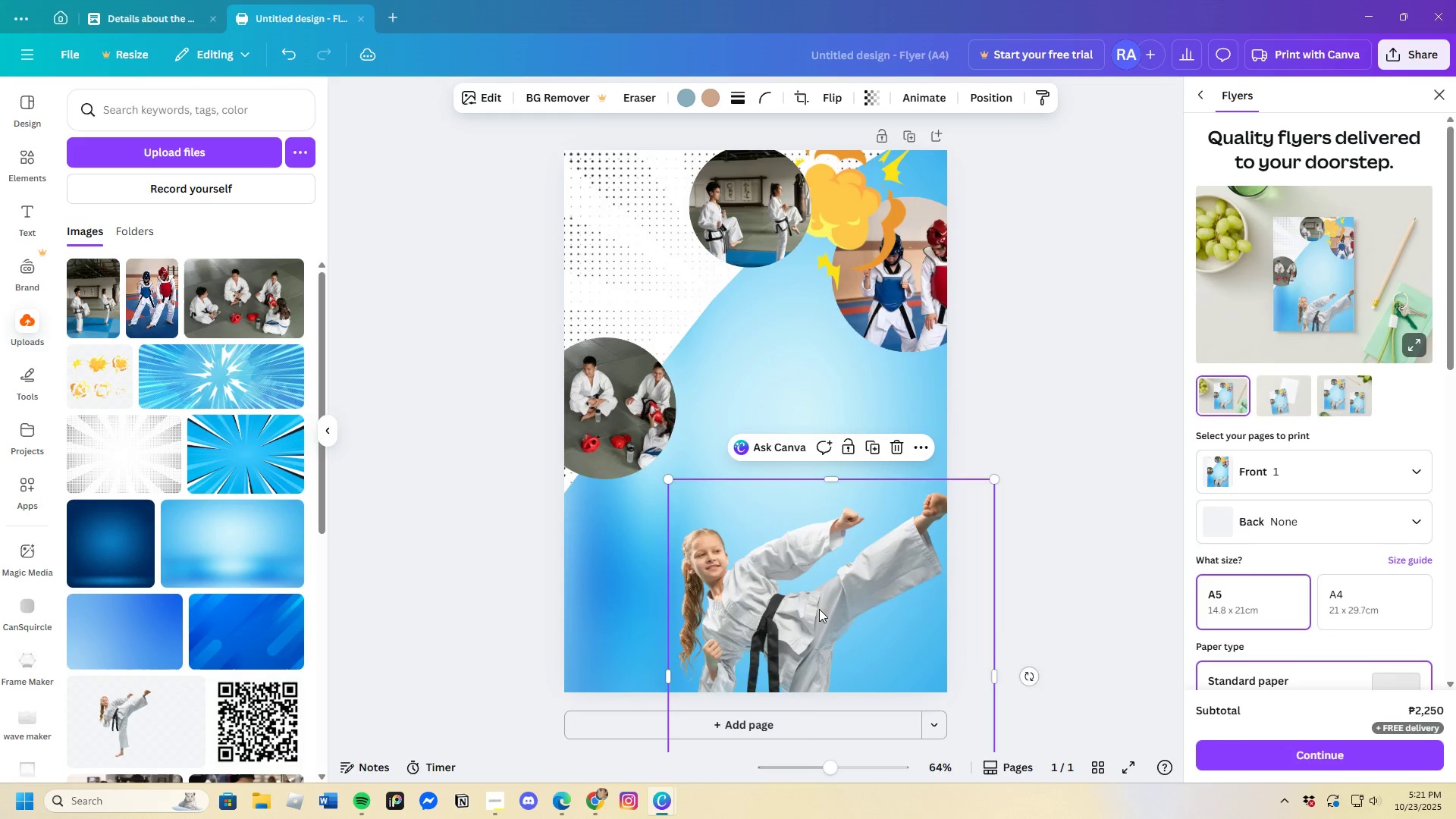 
left_click_drag(start_coordinate=[819, 609], to_coordinate=[739, 284])
 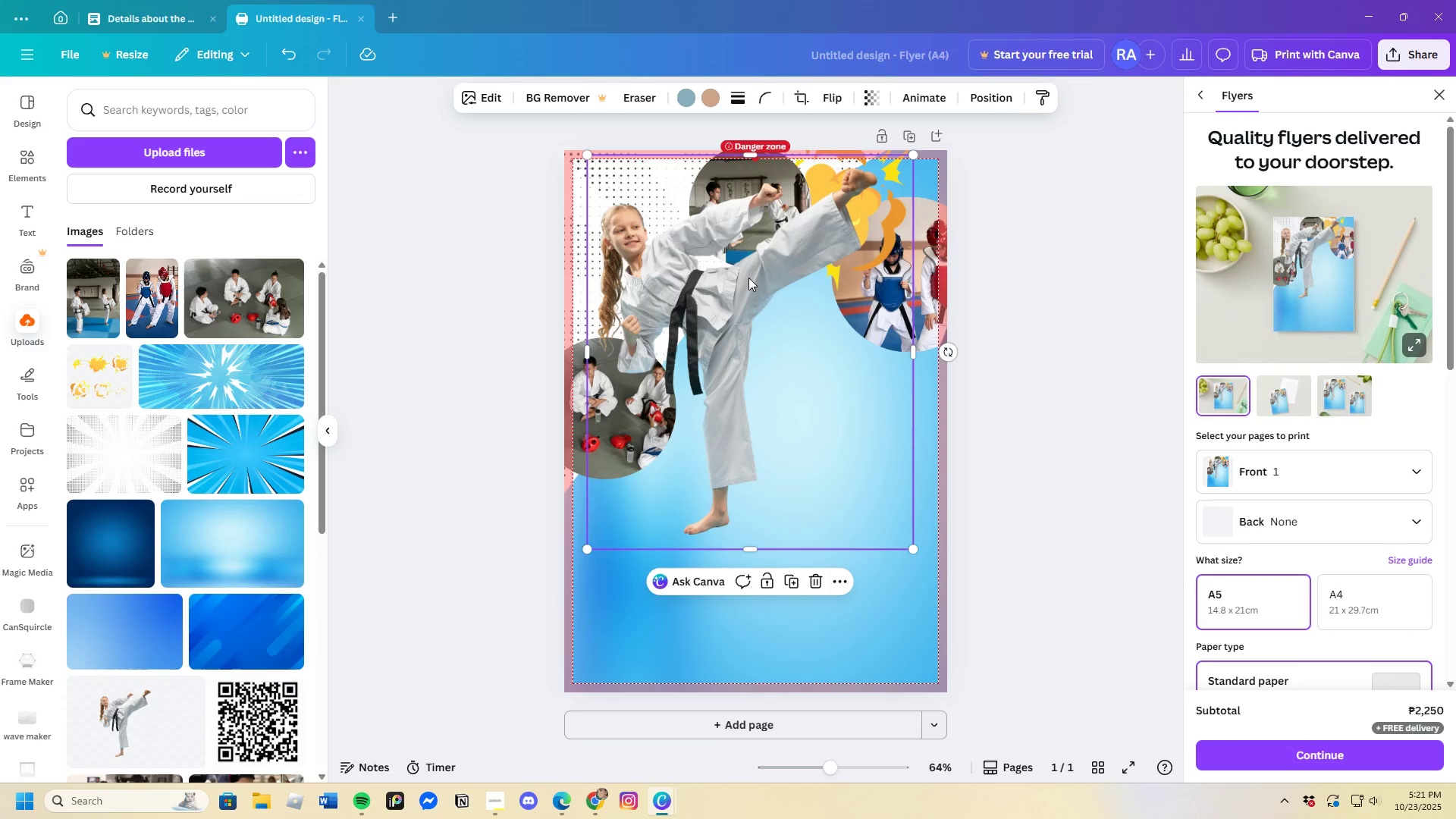 
left_click_drag(start_coordinate=[752, 286], to_coordinate=[770, 365])
 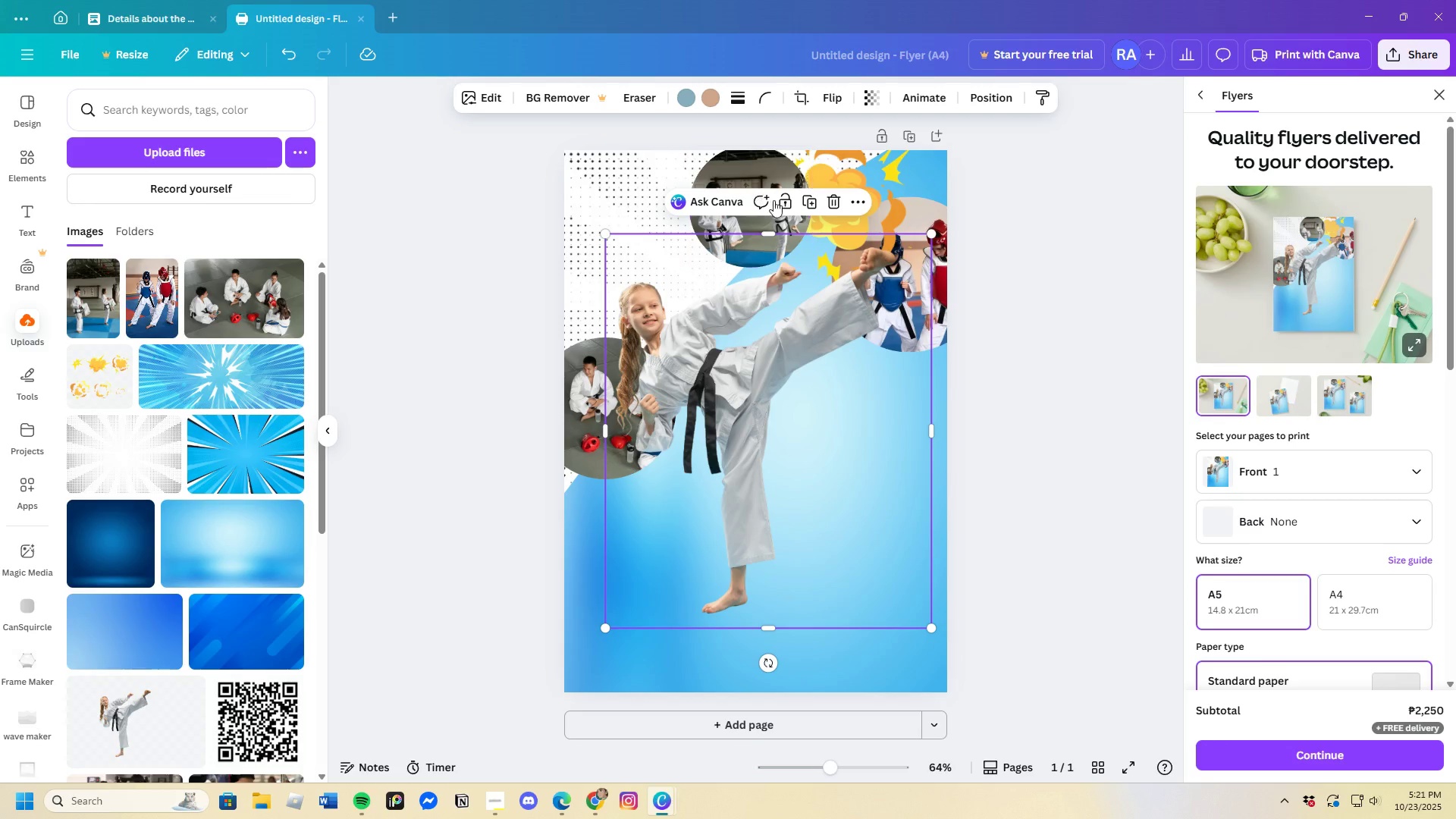 
left_click([786, 202])
 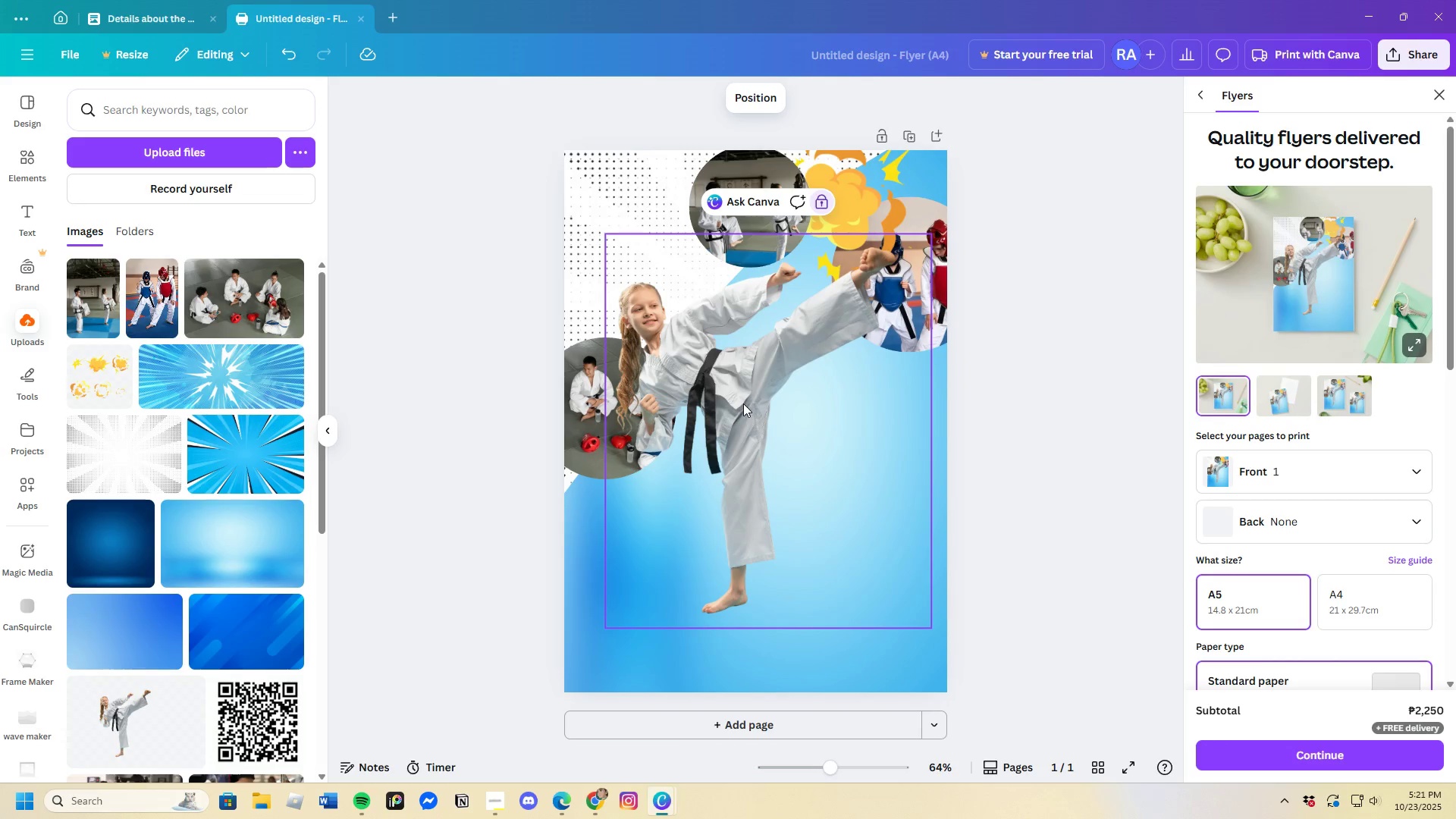 
left_click_drag(start_coordinate=[740, 407], to_coordinate=[715, 303])
 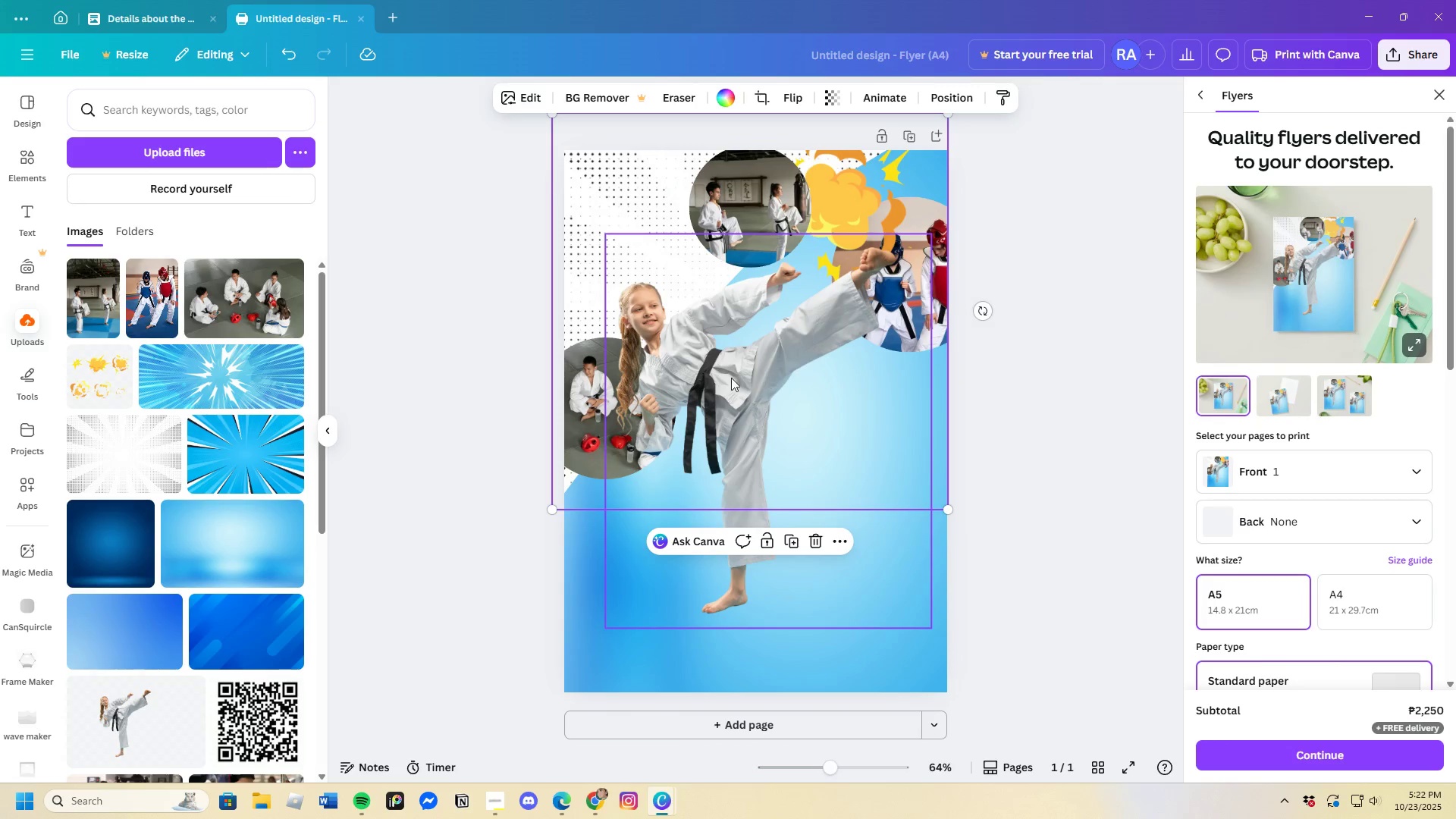 
left_click([730, 378])
 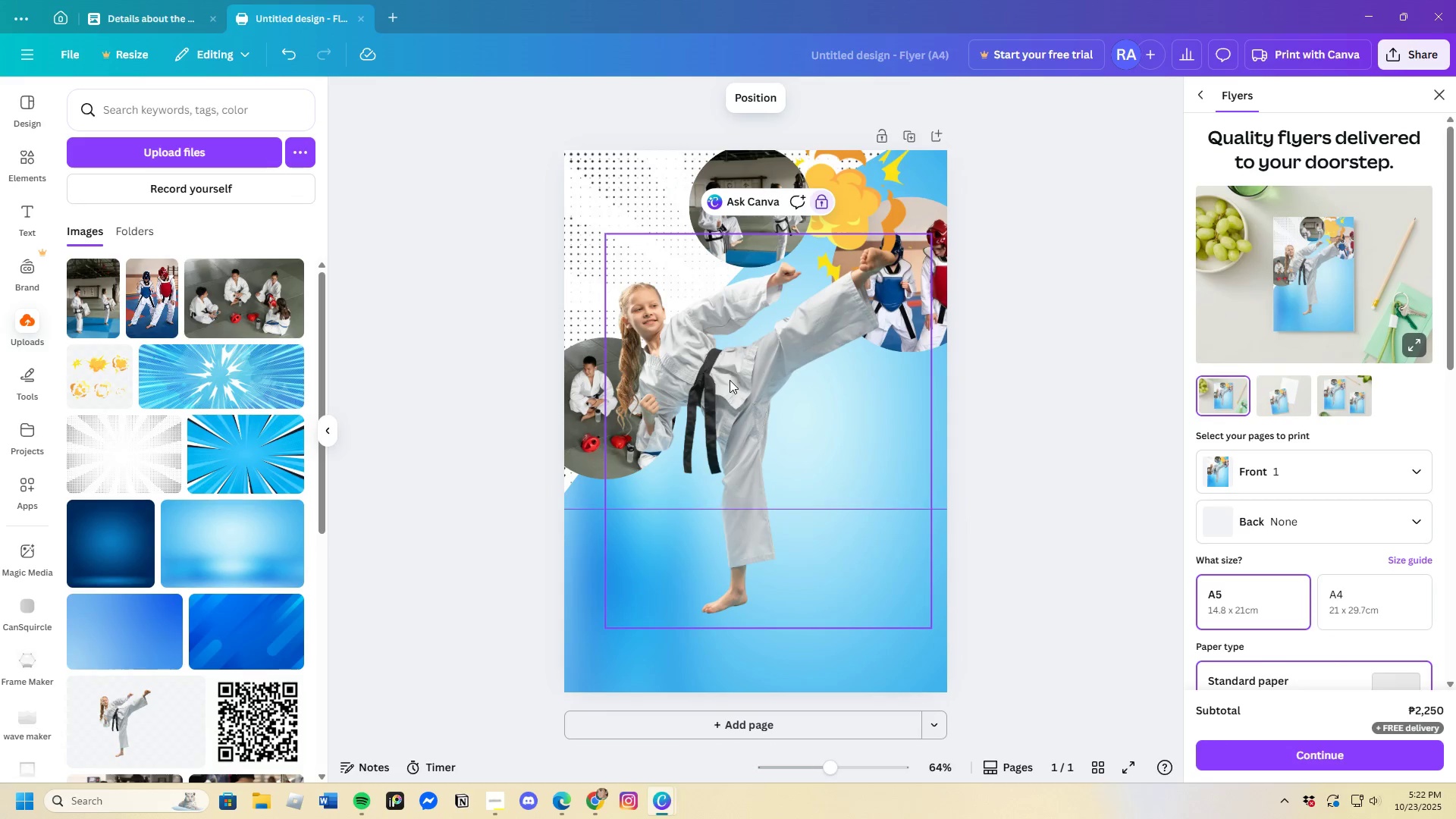 
left_click_drag(start_coordinate=[730, 382], to_coordinate=[710, 308])
 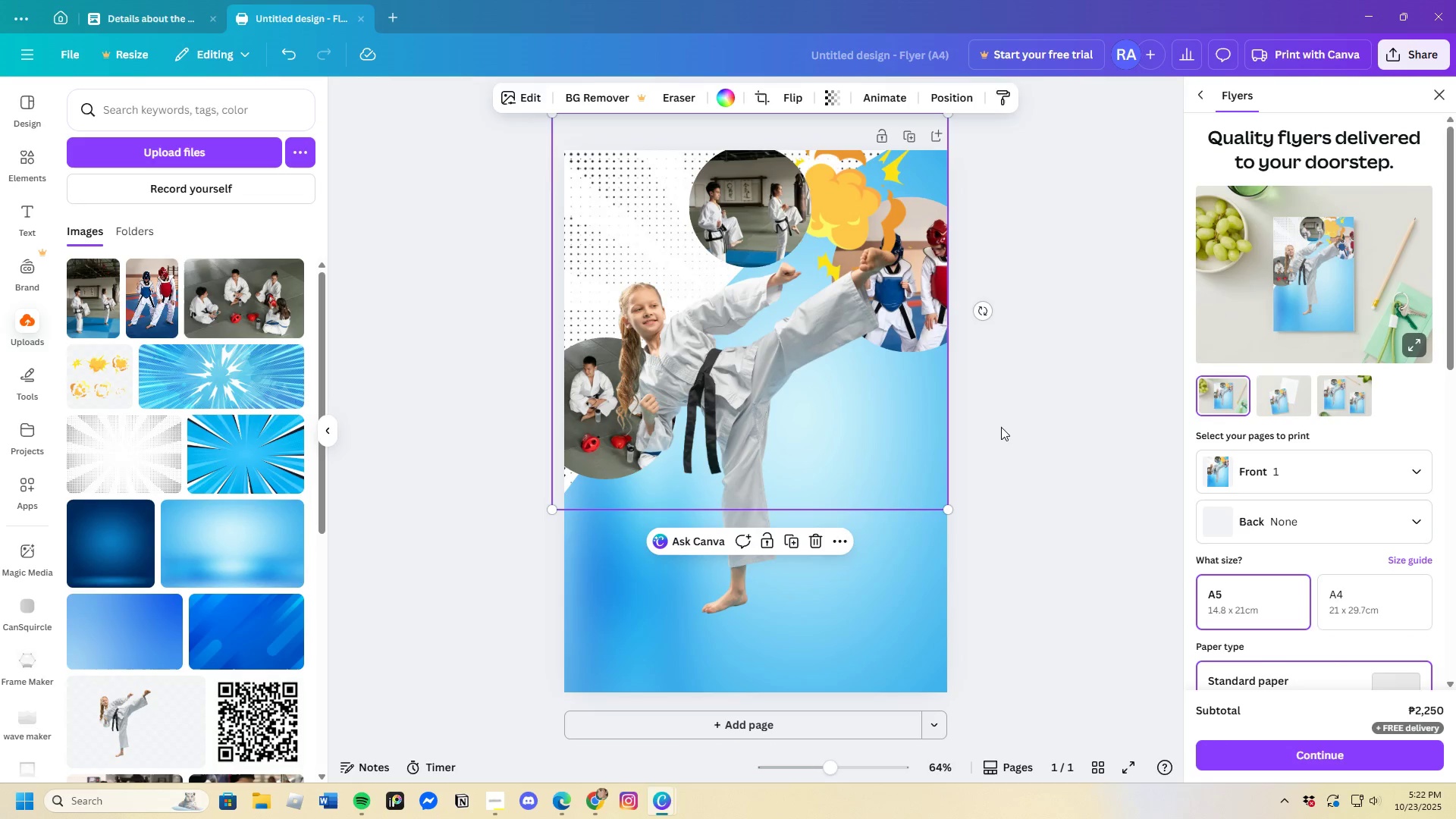 
left_click([1001, 427])
 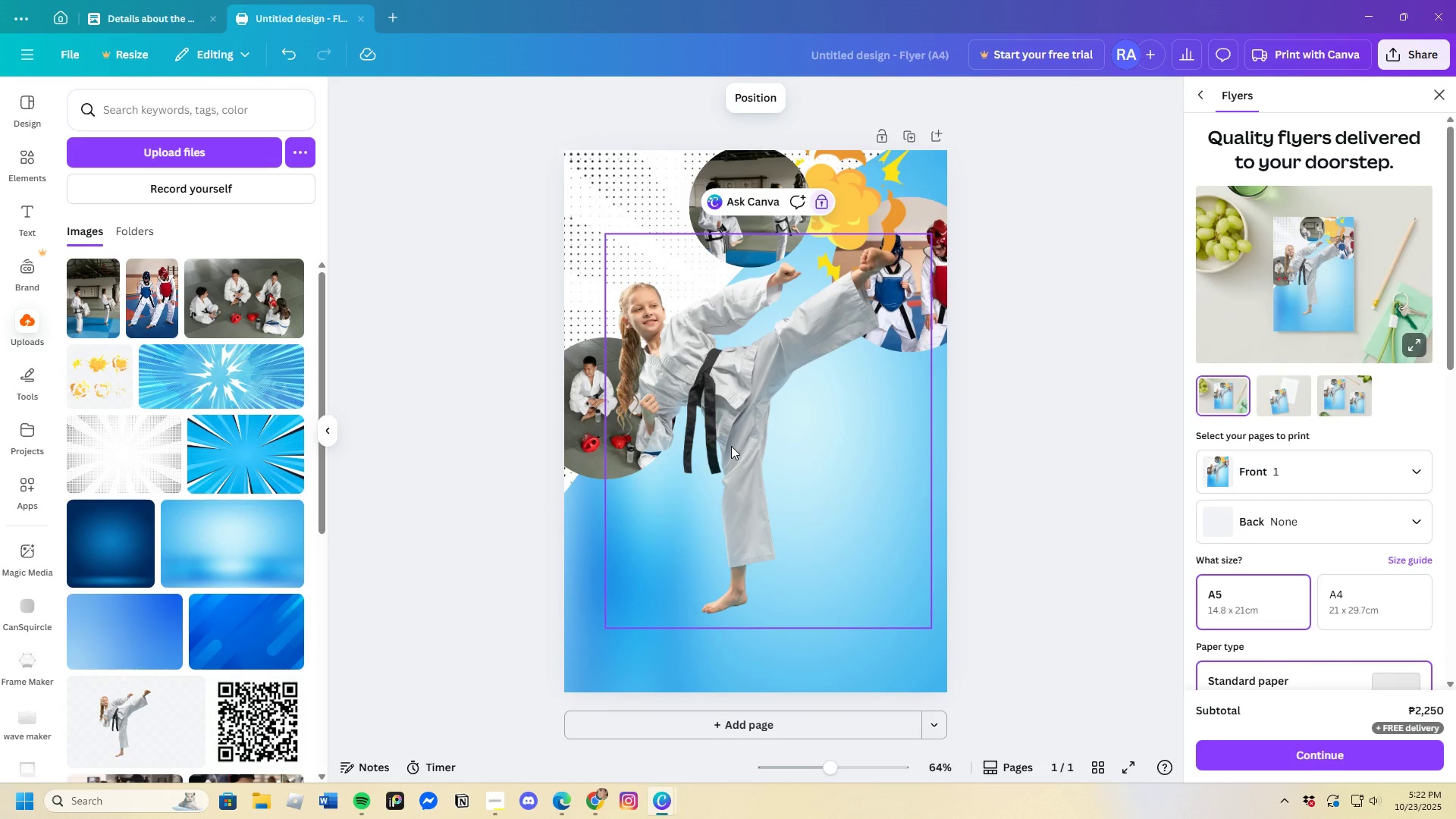 
left_click_drag(start_coordinate=[731, 446], to_coordinate=[710, 365])
 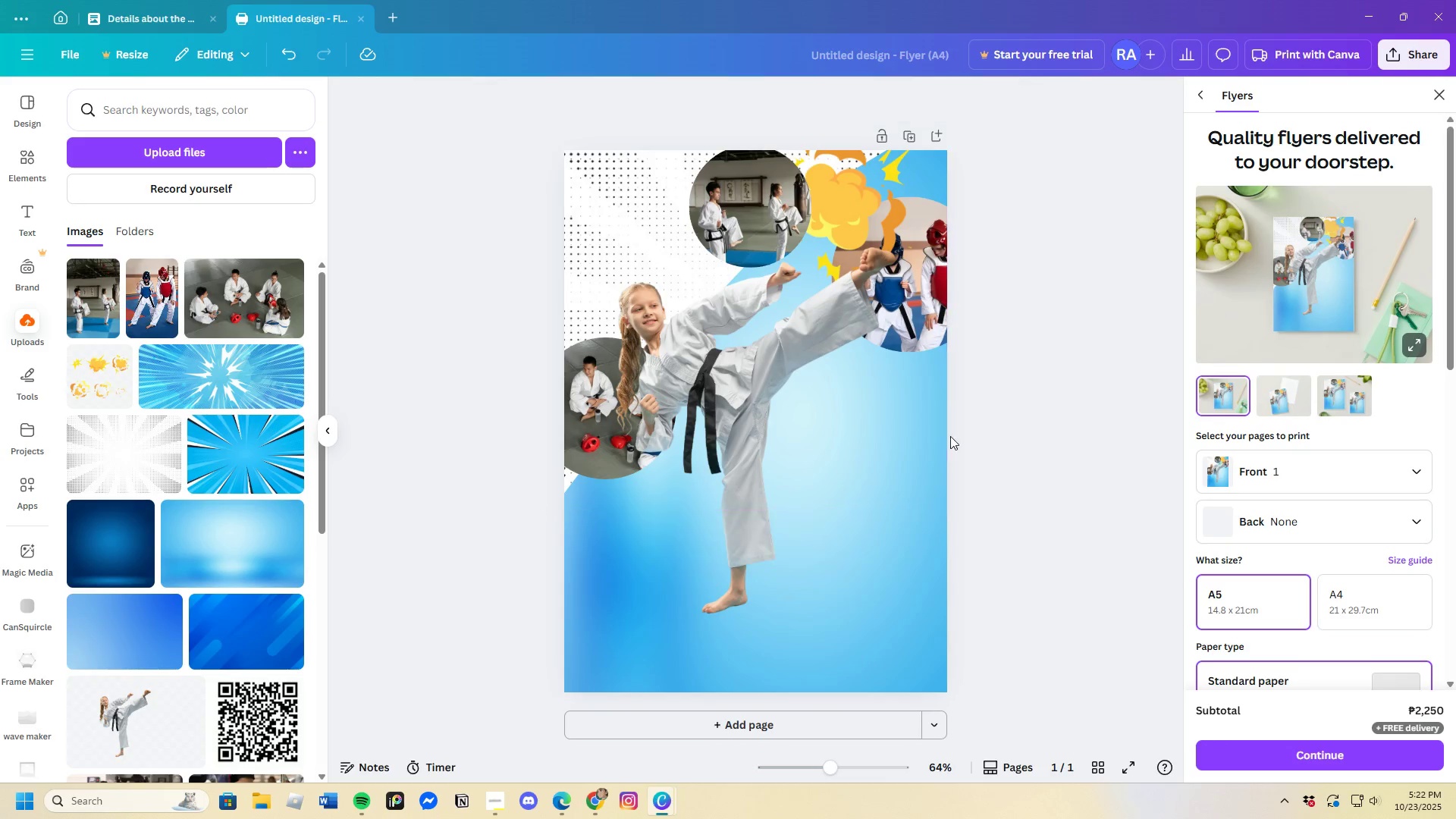 
double_click([770, 400])
 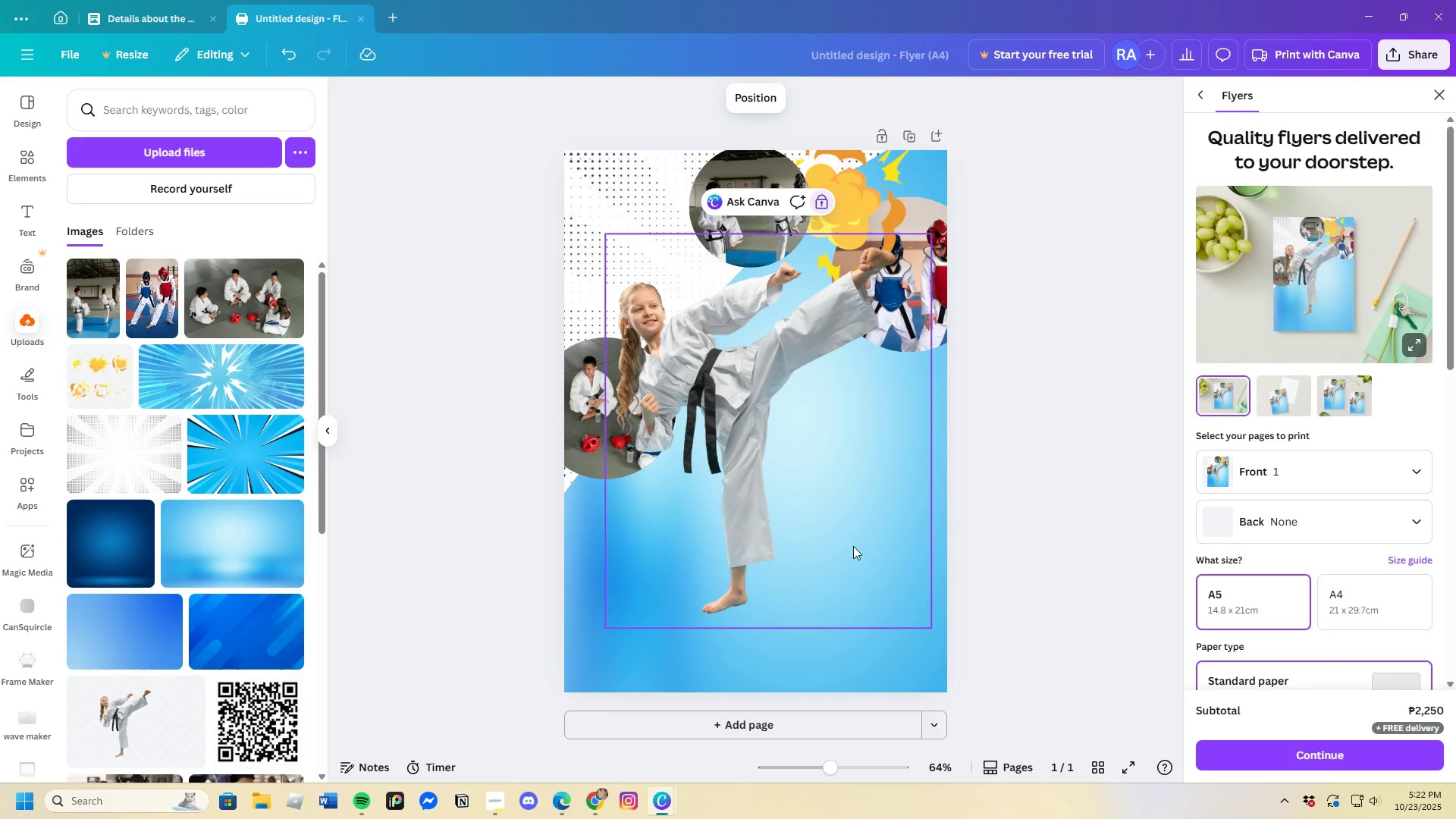 
left_click_drag(start_coordinate=[854, 563], to_coordinate=[823, 534])
 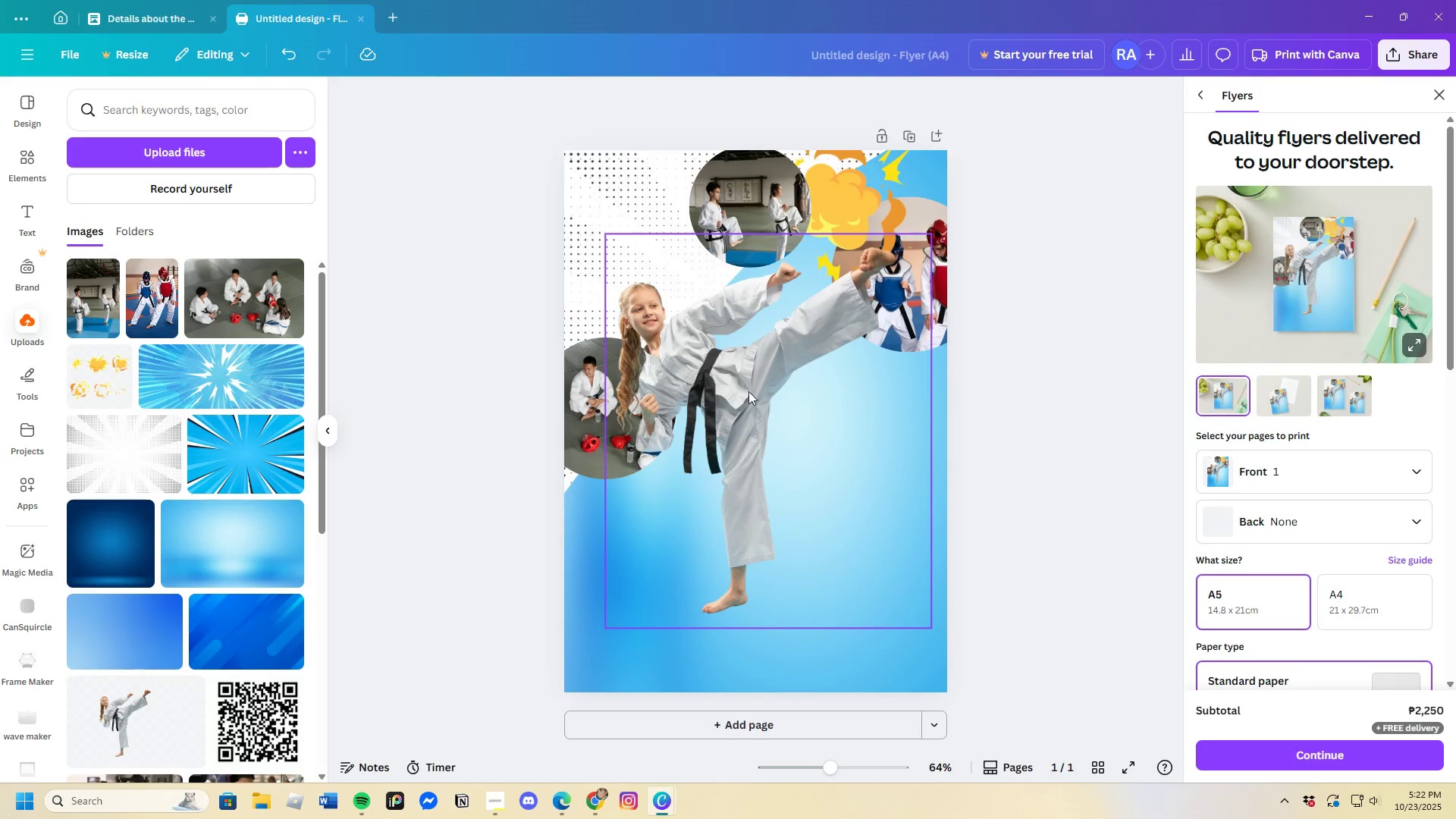 
left_click([765, 419])
 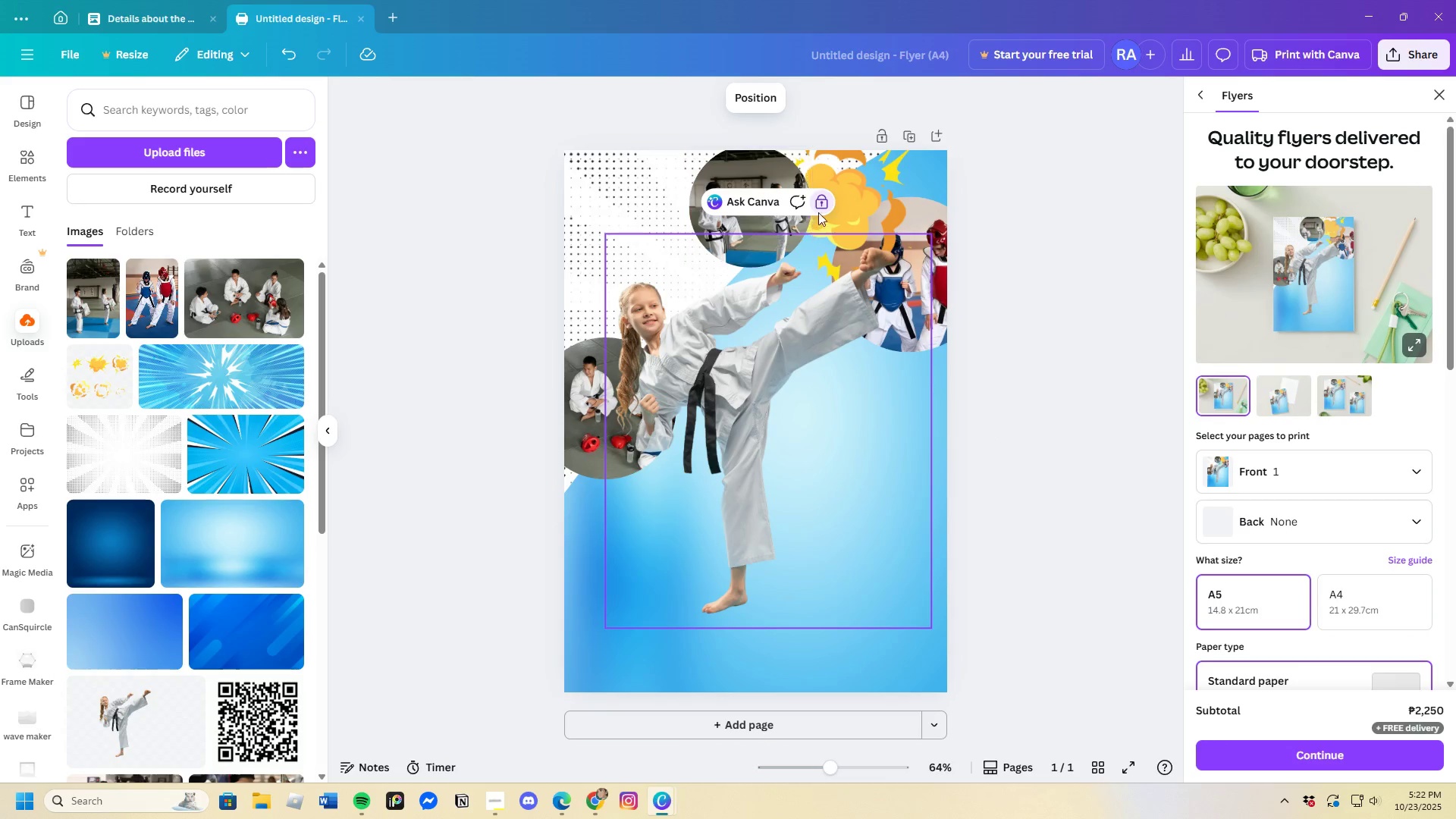 
left_click([820, 207])
 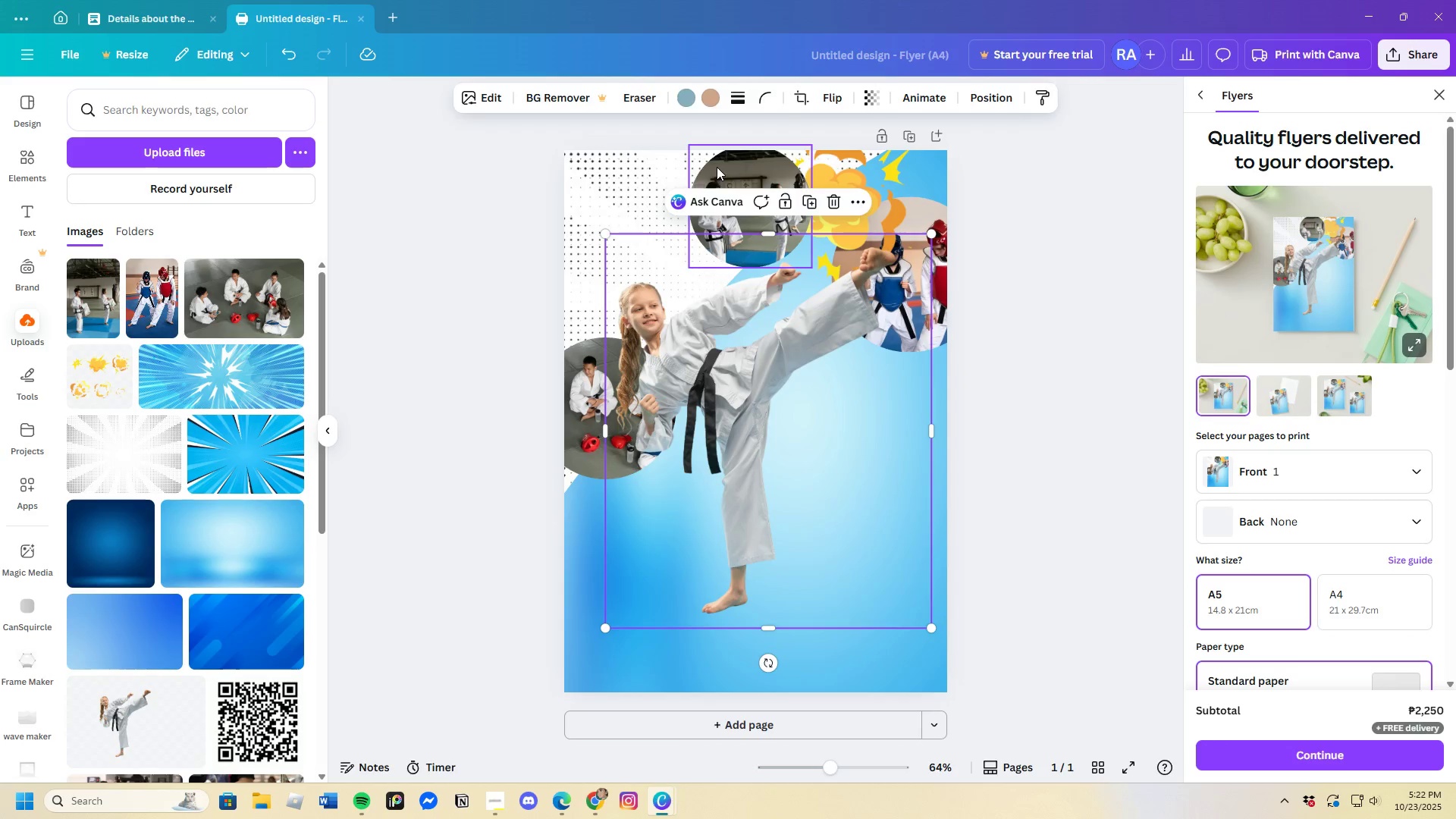 
left_click([717, 167])
 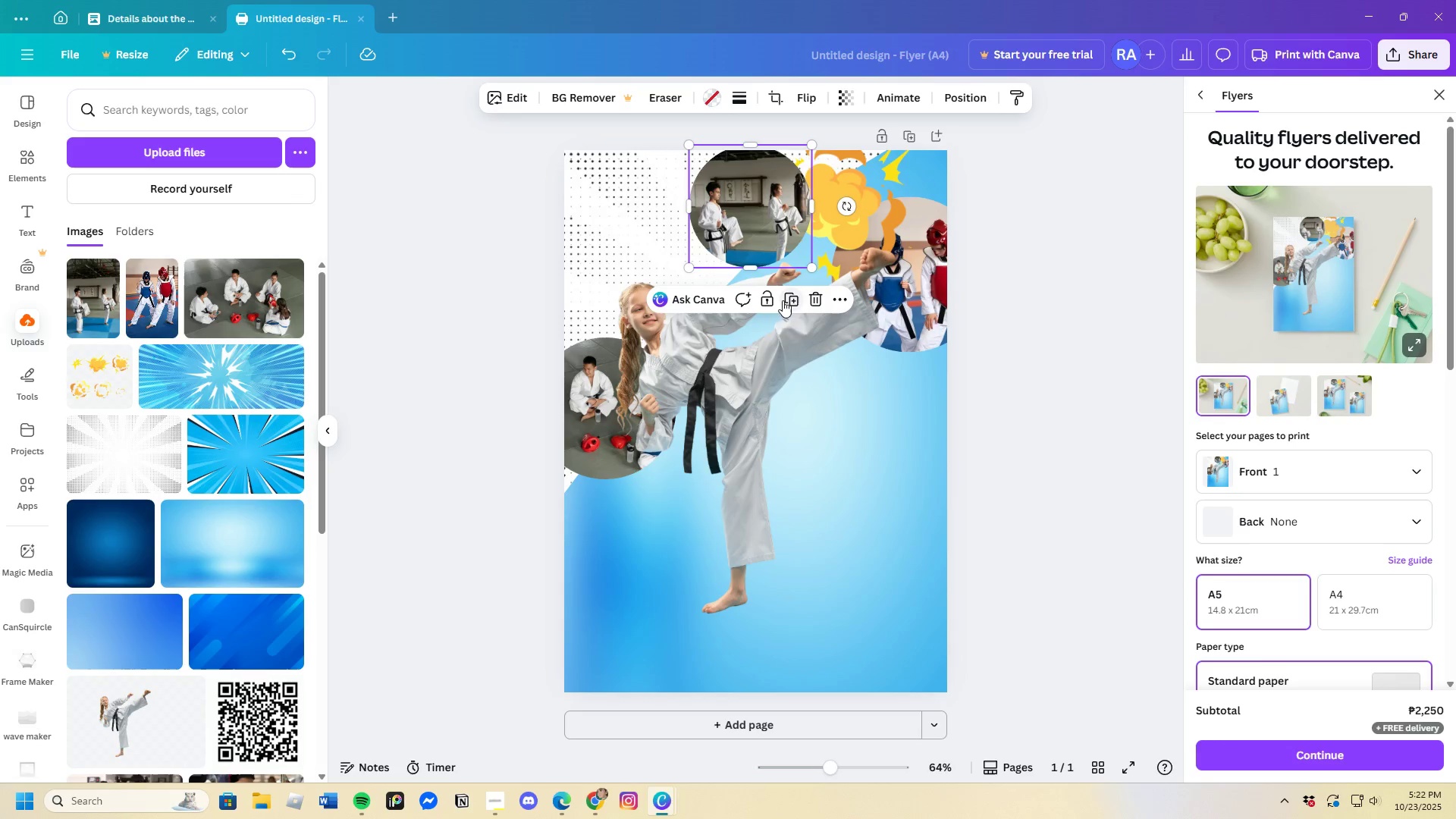 
left_click([773, 300])
 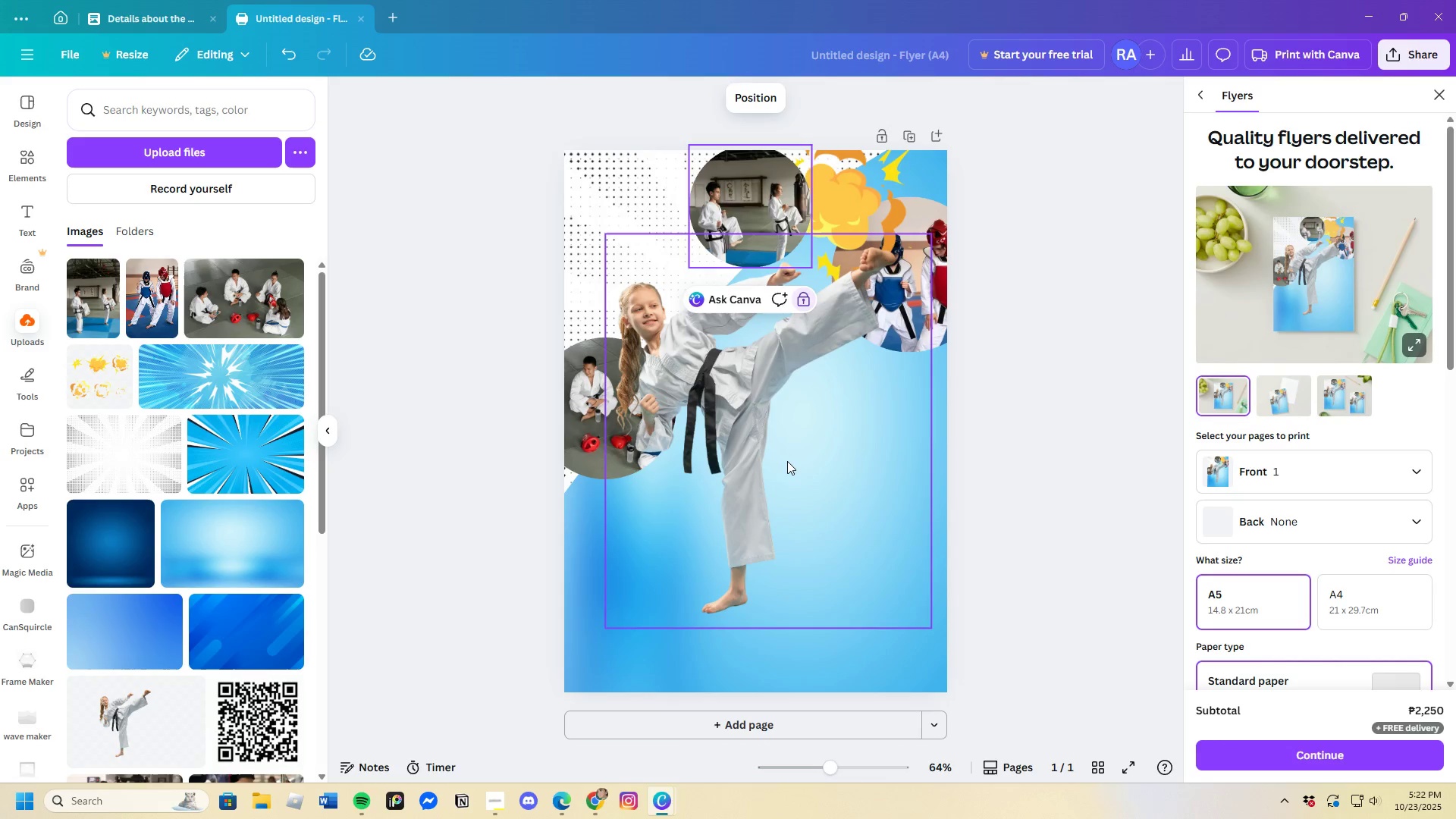 
left_click([786, 463])
 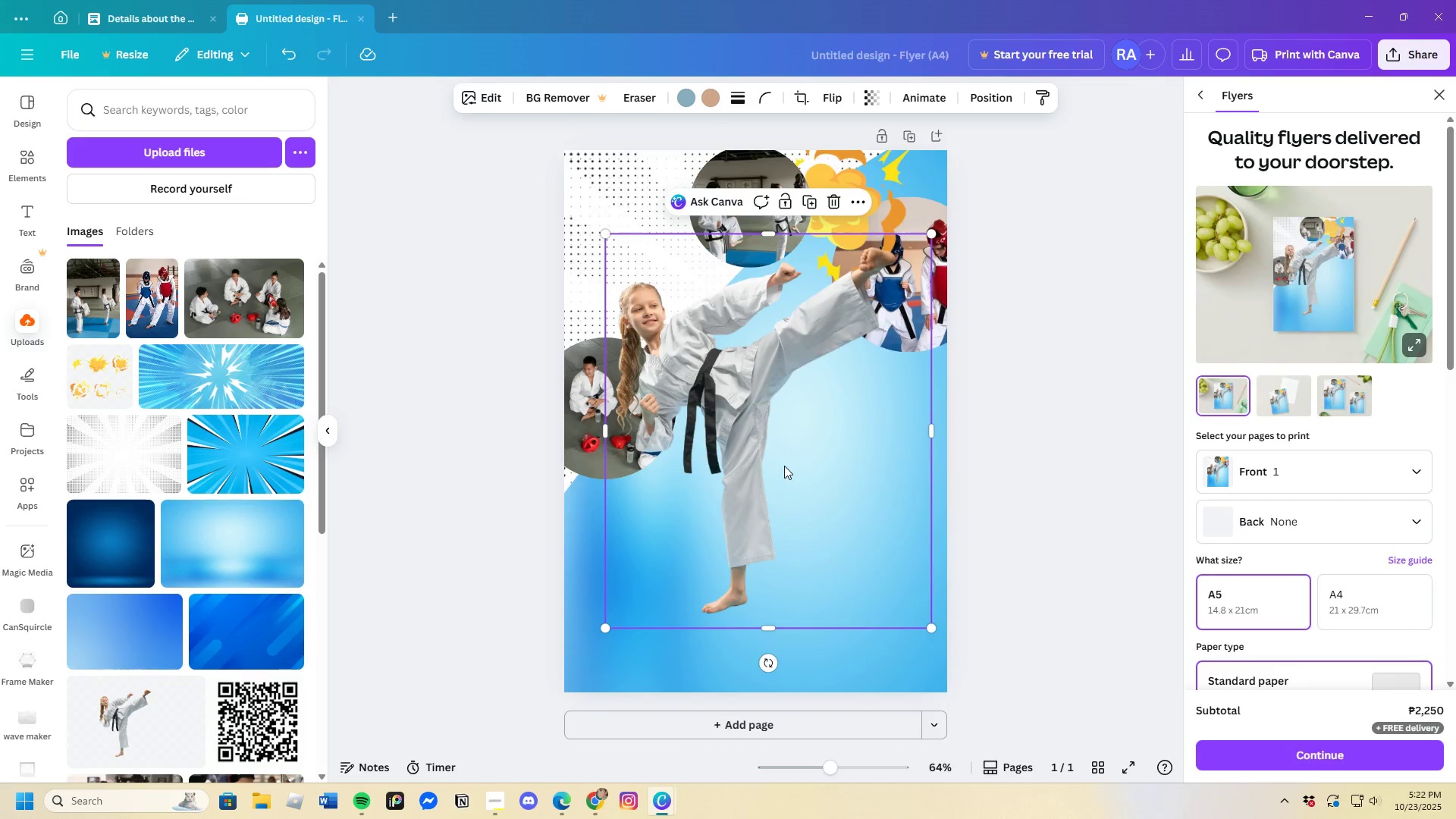 
left_click_drag(start_coordinate=[786, 469], to_coordinate=[765, 396])
 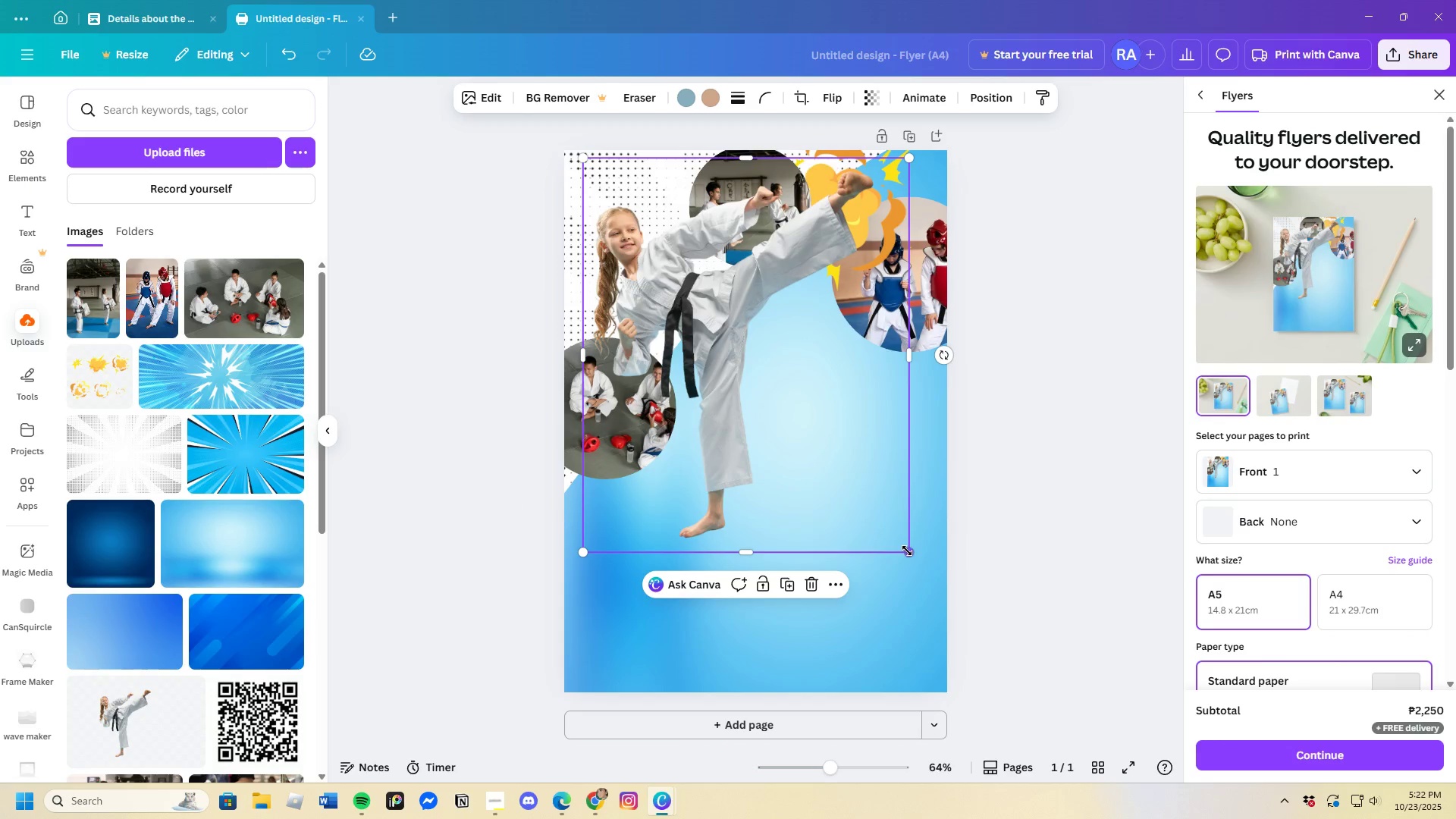 
left_click_drag(start_coordinate=[907, 551], to_coordinate=[845, 507])
 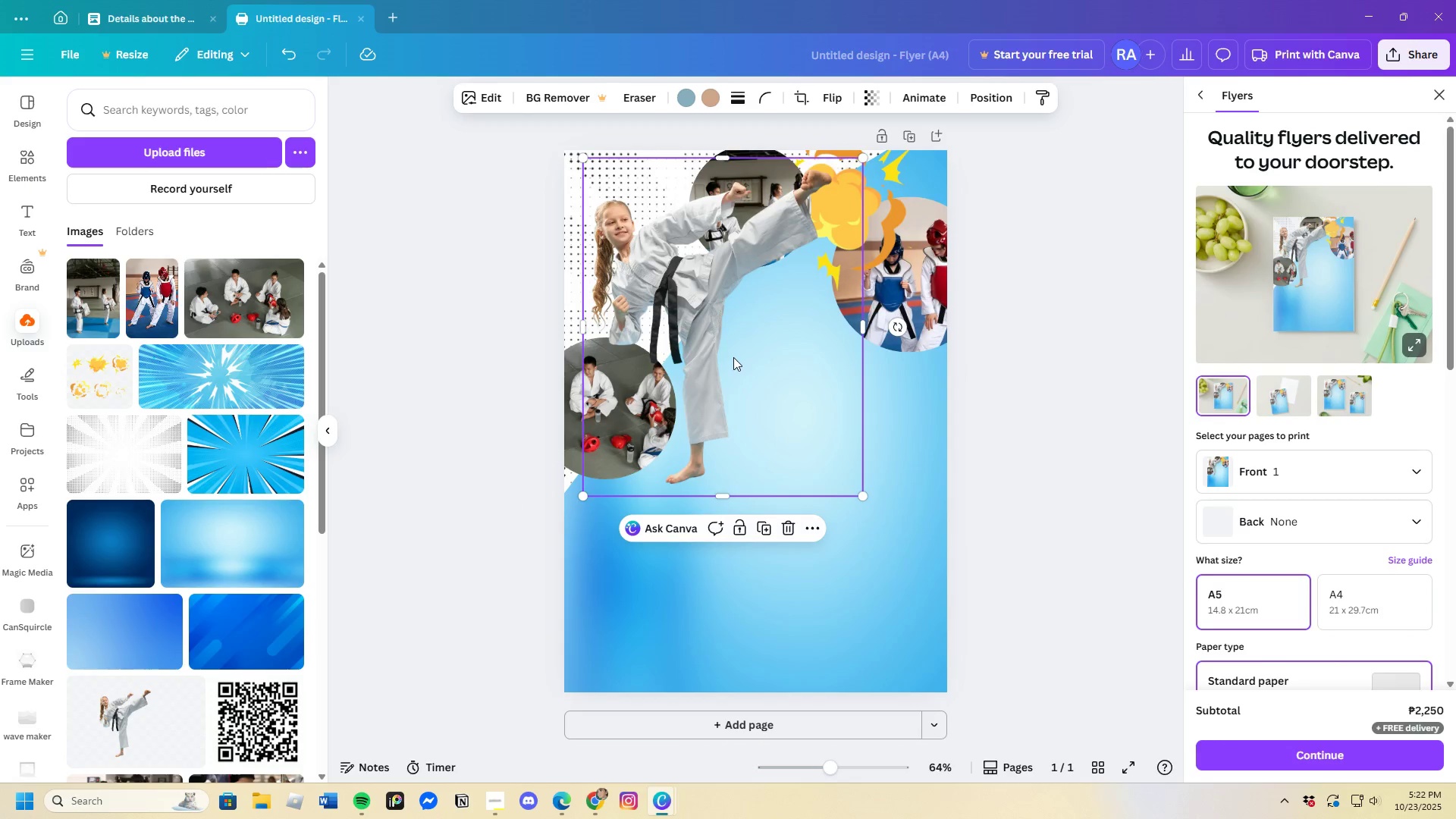 
left_click_drag(start_coordinate=[733, 357], to_coordinate=[748, 383])
 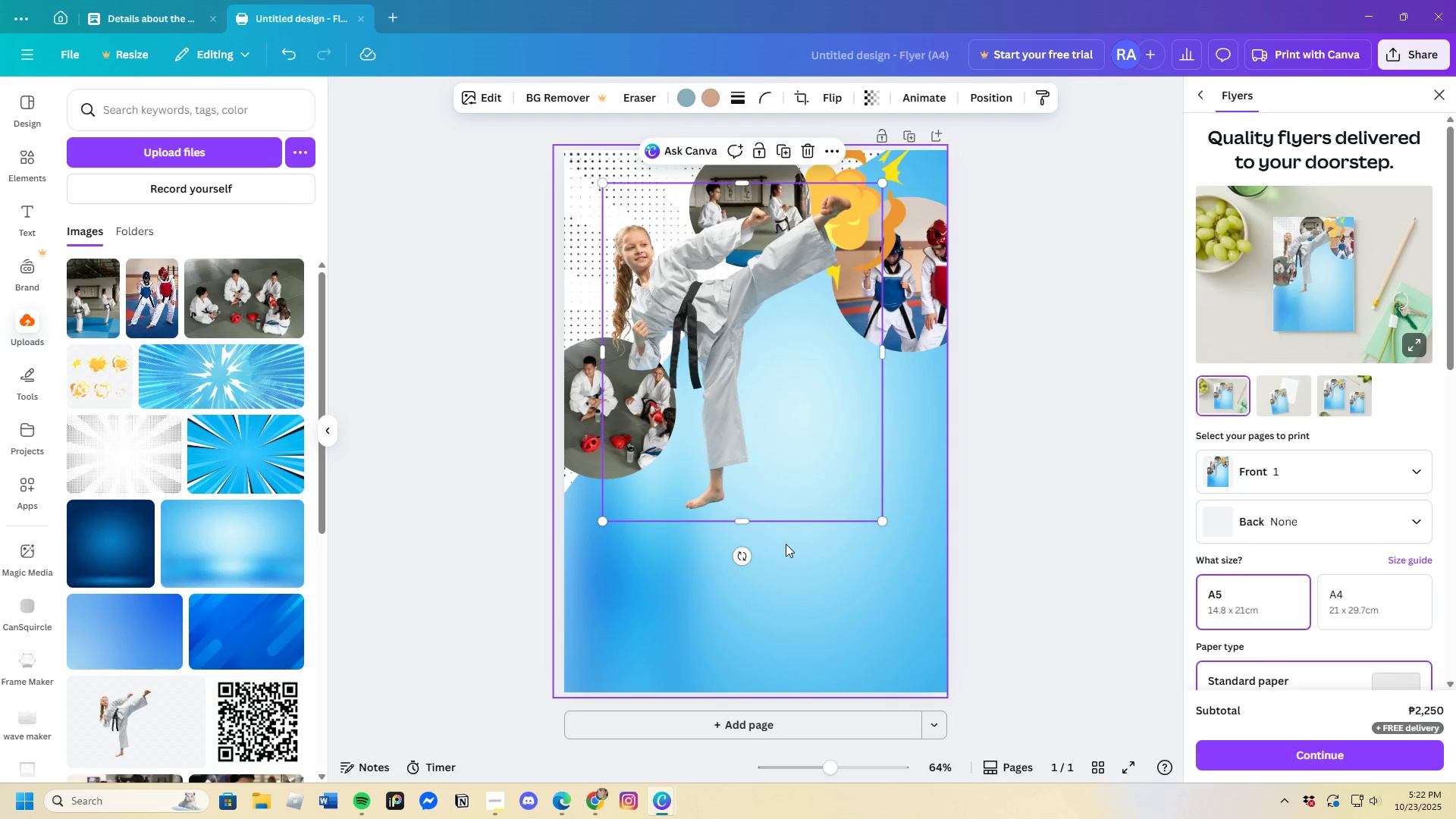 
left_click_drag(start_coordinate=[742, 521], to_coordinate=[742, 510])
 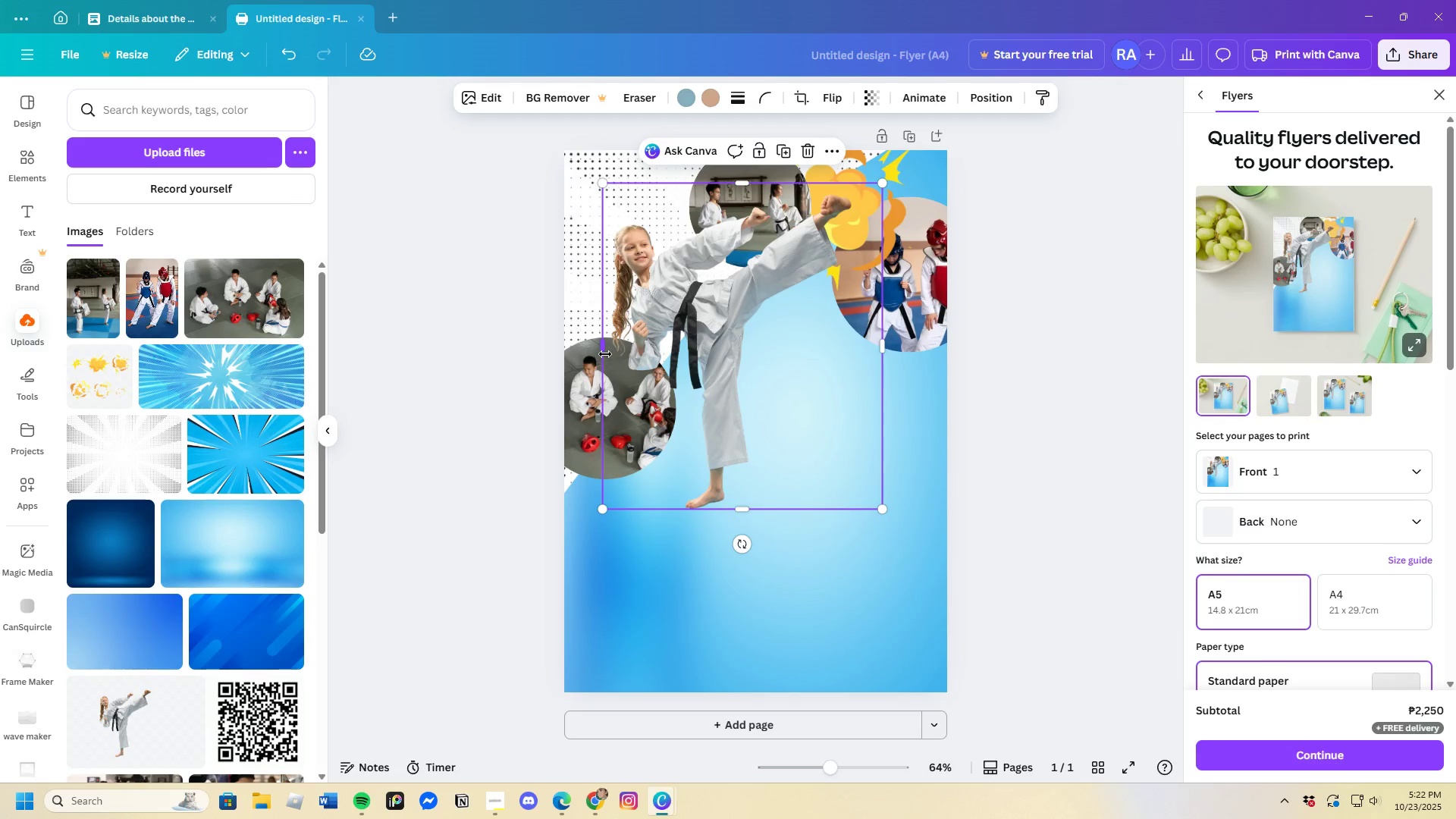 
left_click_drag(start_coordinate=[605, 349], to_coordinate=[610, 350])
 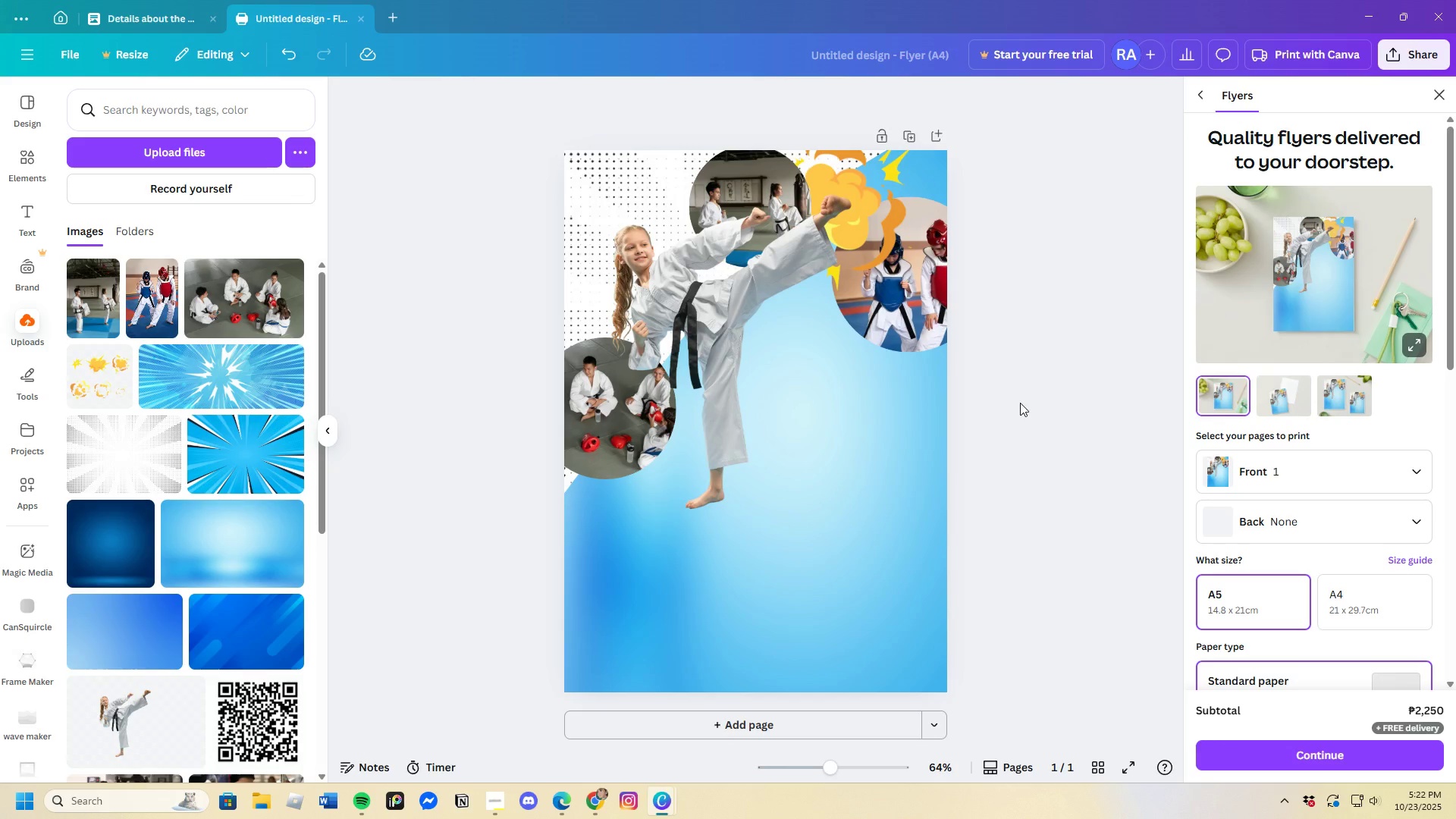 
wait(20.77)
 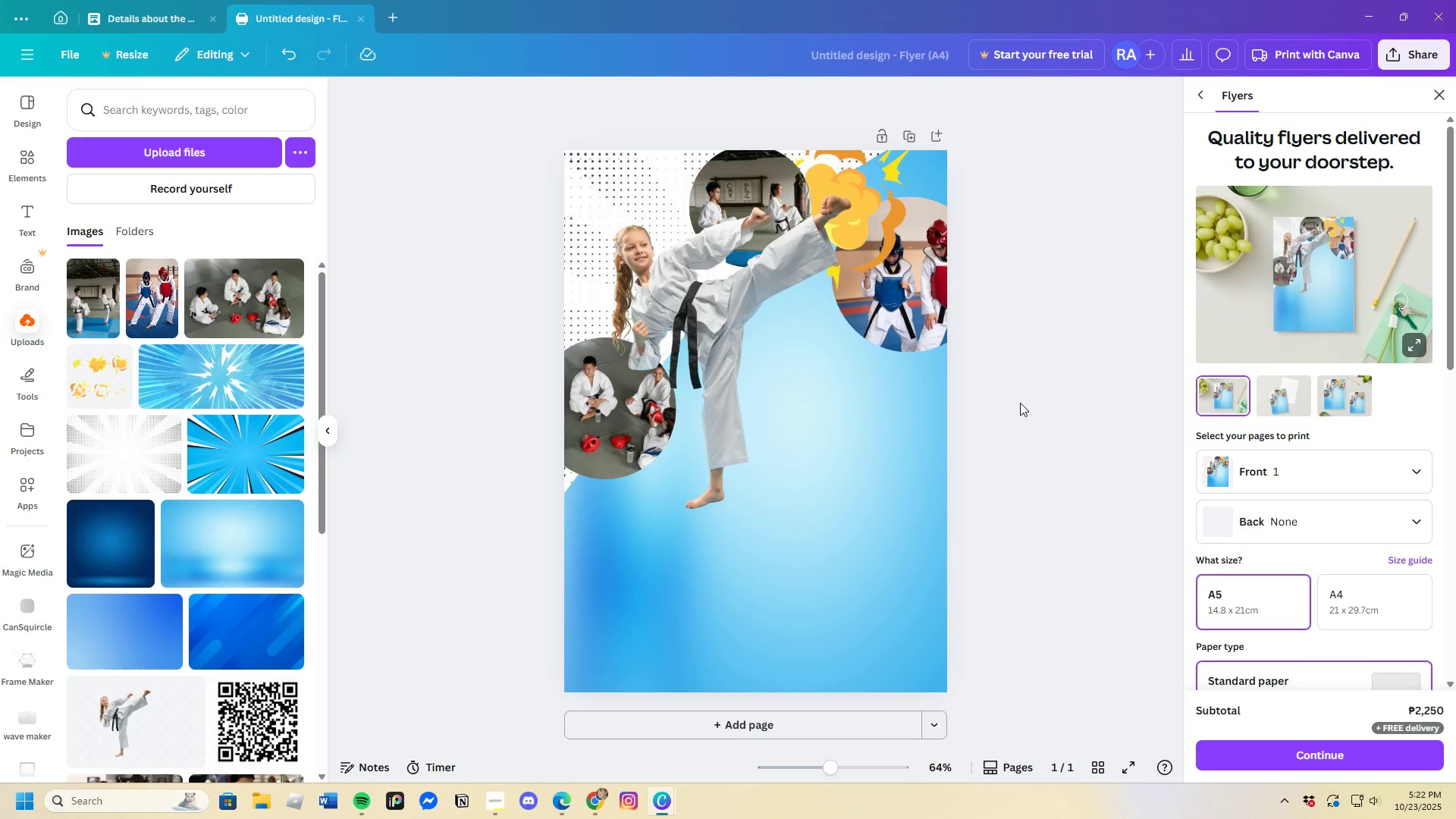 
left_click([704, 295])
 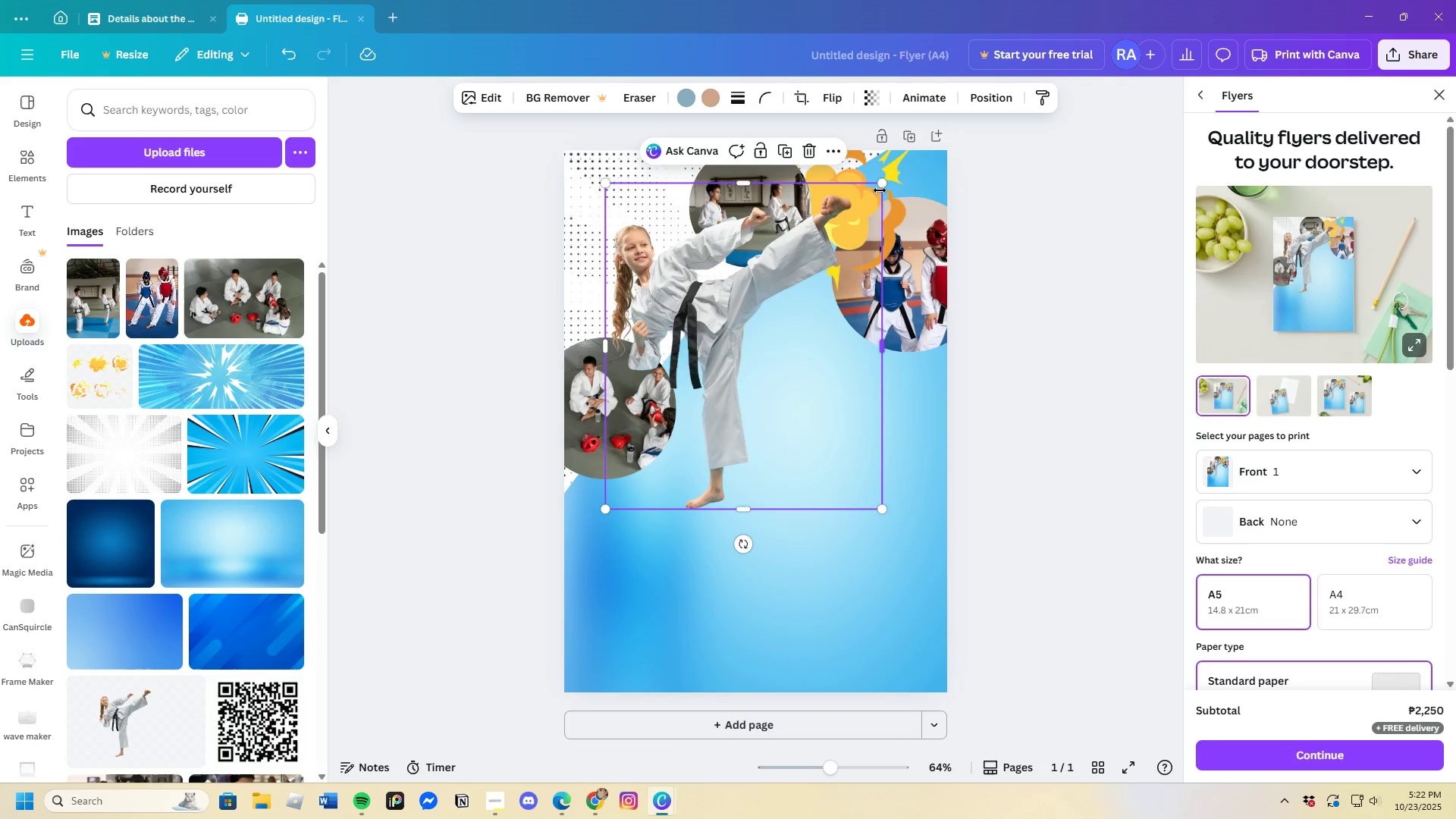 
left_click_drag(start_coordinate=[883, 184], to_coordinate=[927, 169])
 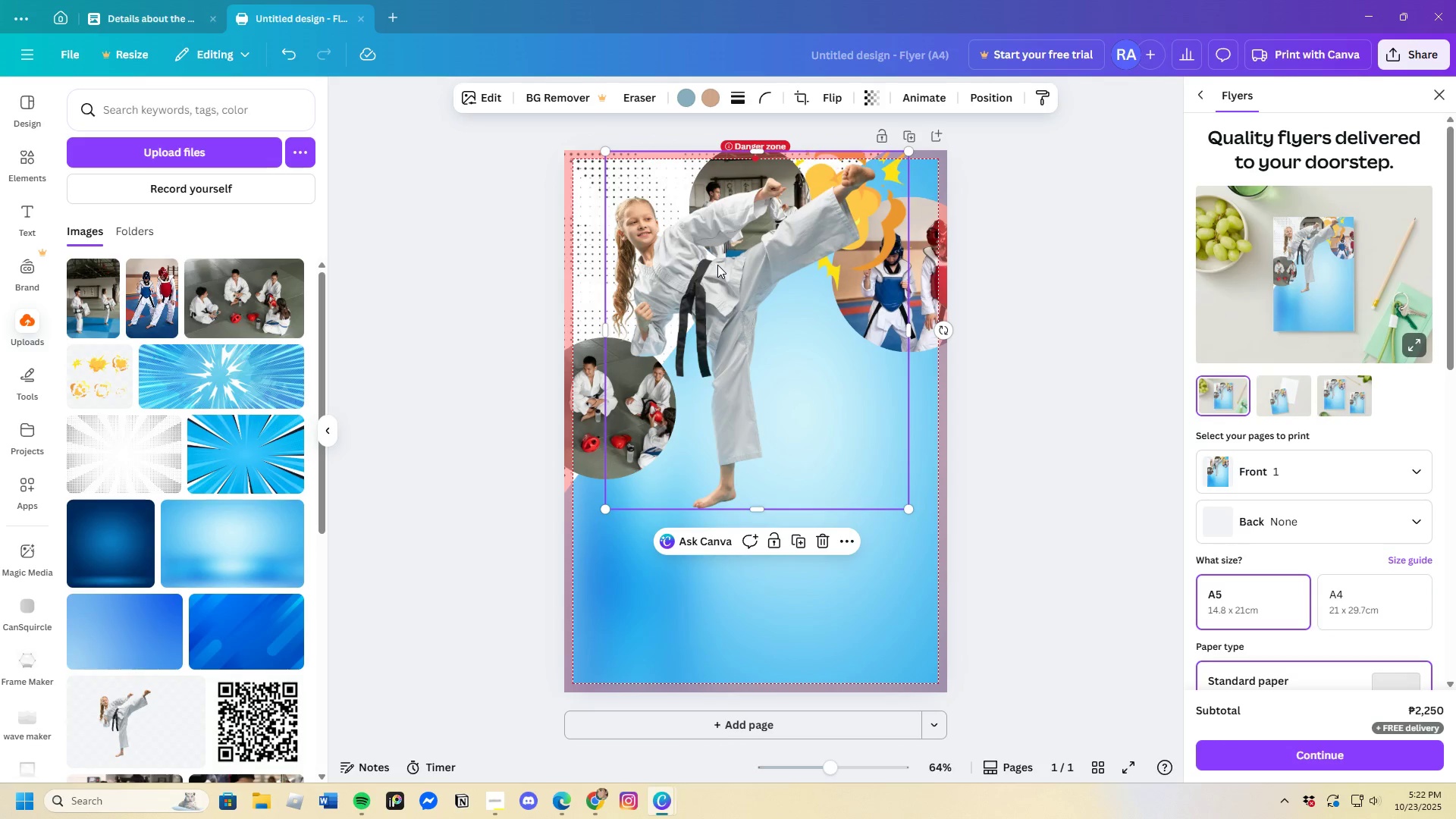 
left_click_drag(start_coordinate=[717, 265], to_coordinate=[746, 354])
 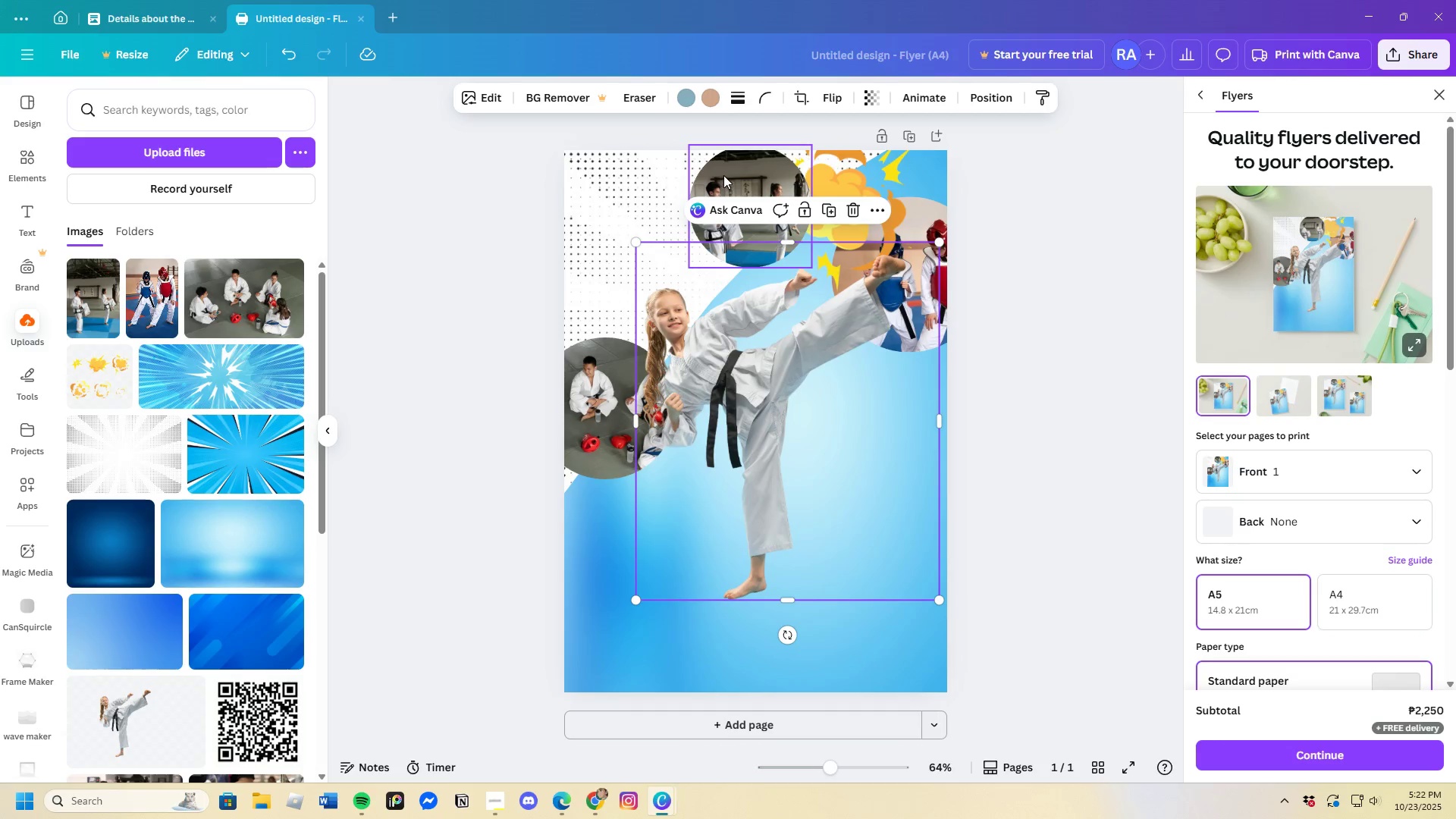 
left_click([723, 175])
 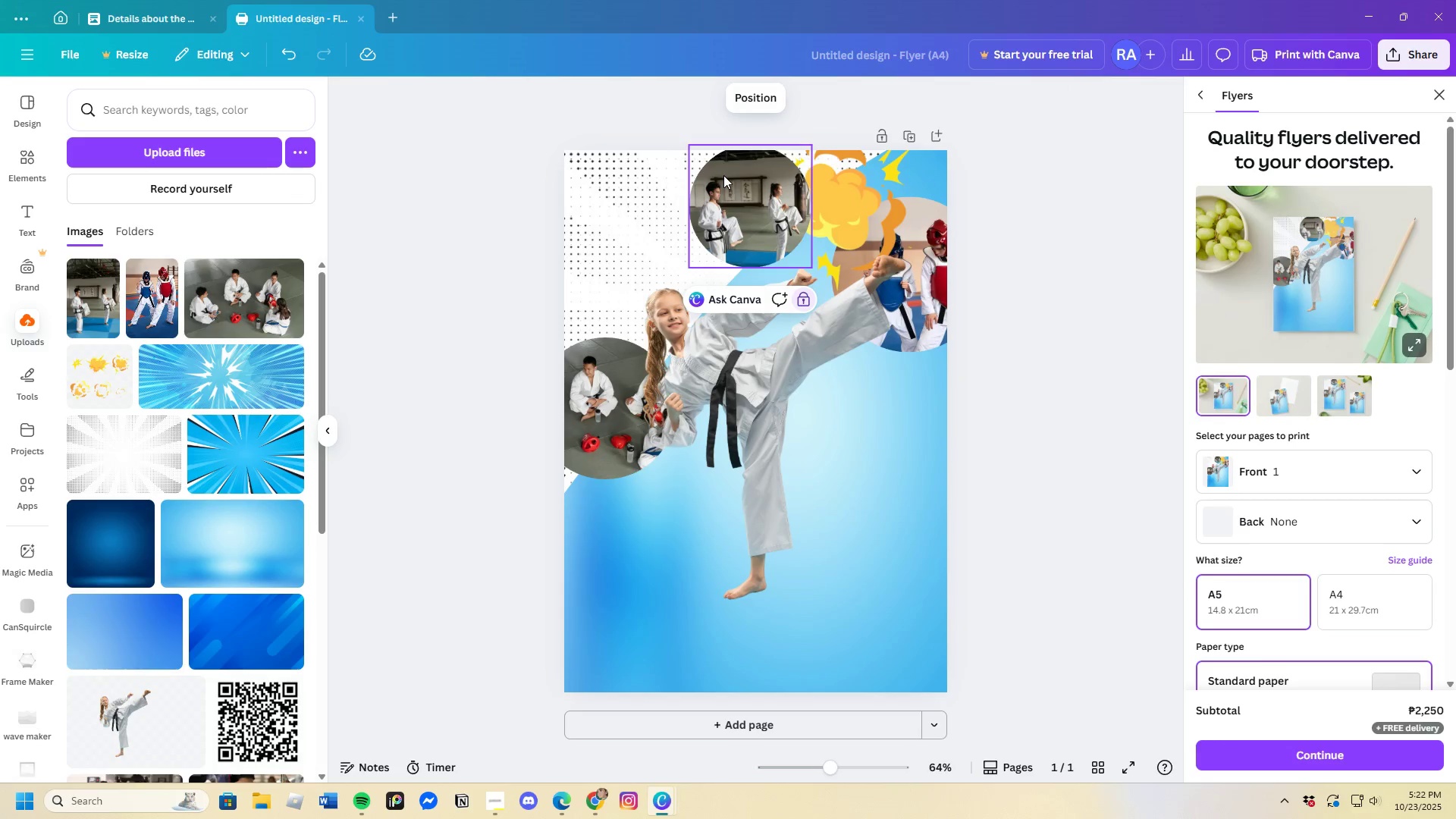 
left_click_drag(start_coordinate=[723, 175], to_coordinate=[701, 171])
 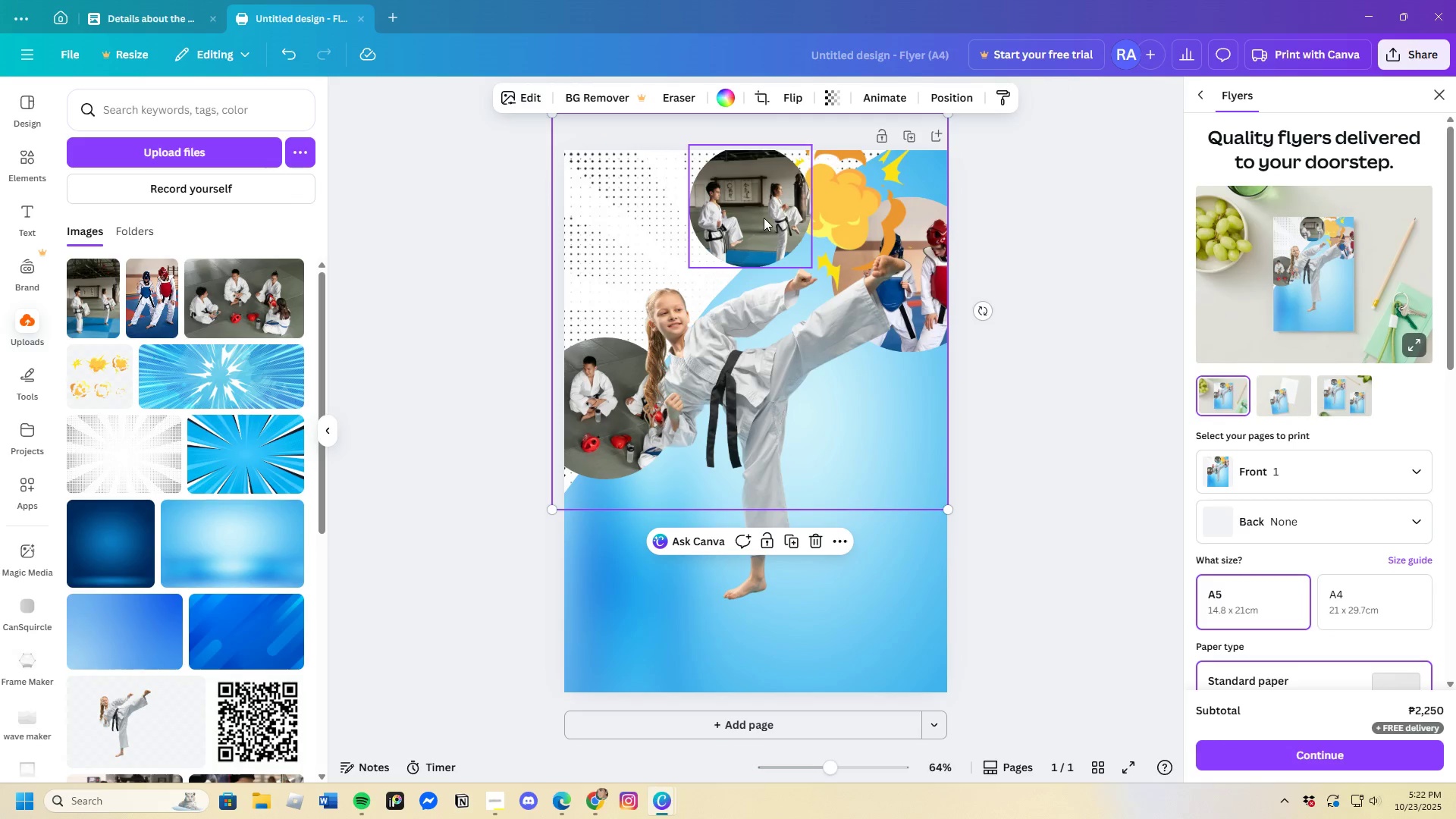 
left_click([764, 218])
 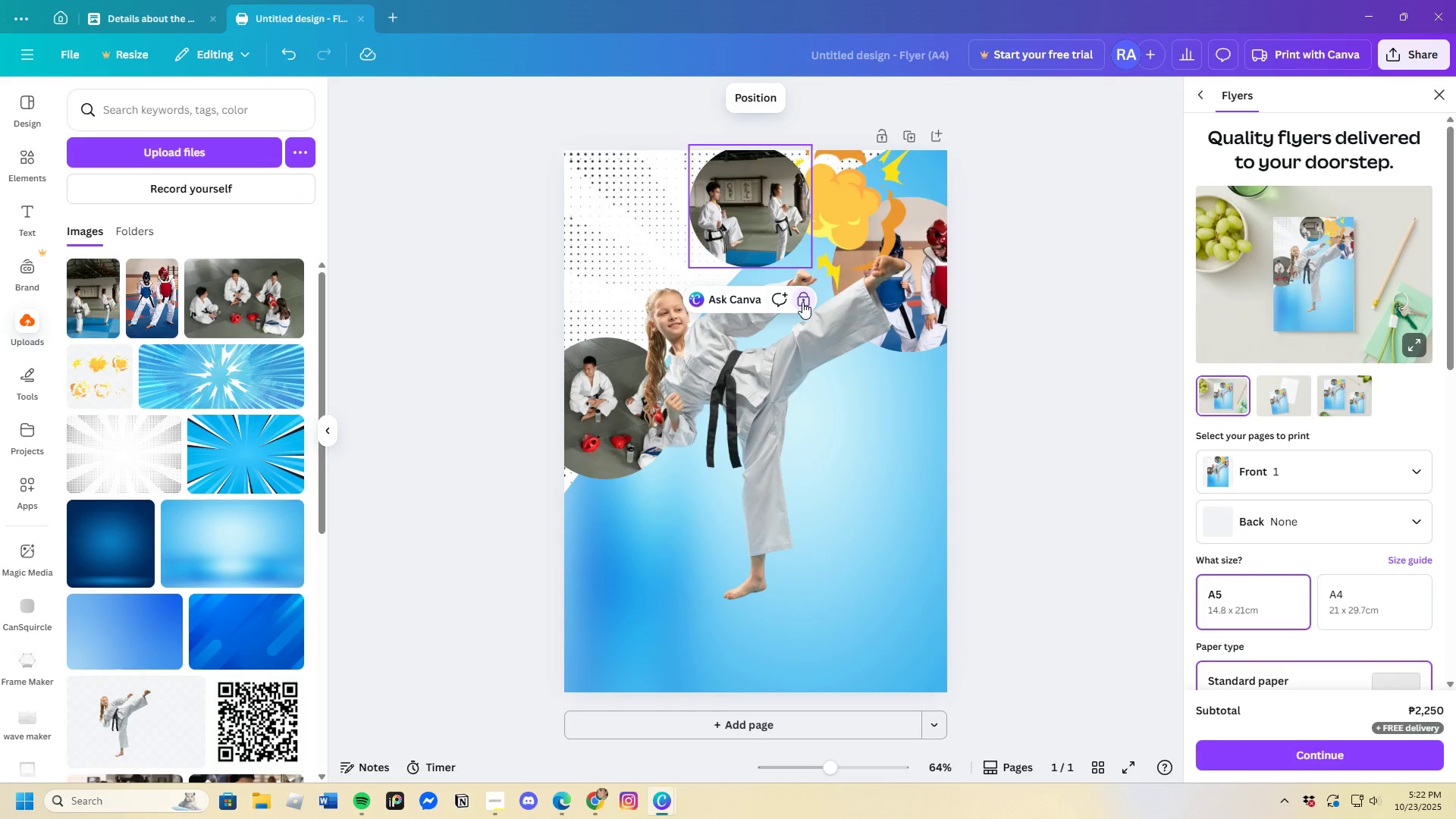 
left_click([802, 302])
 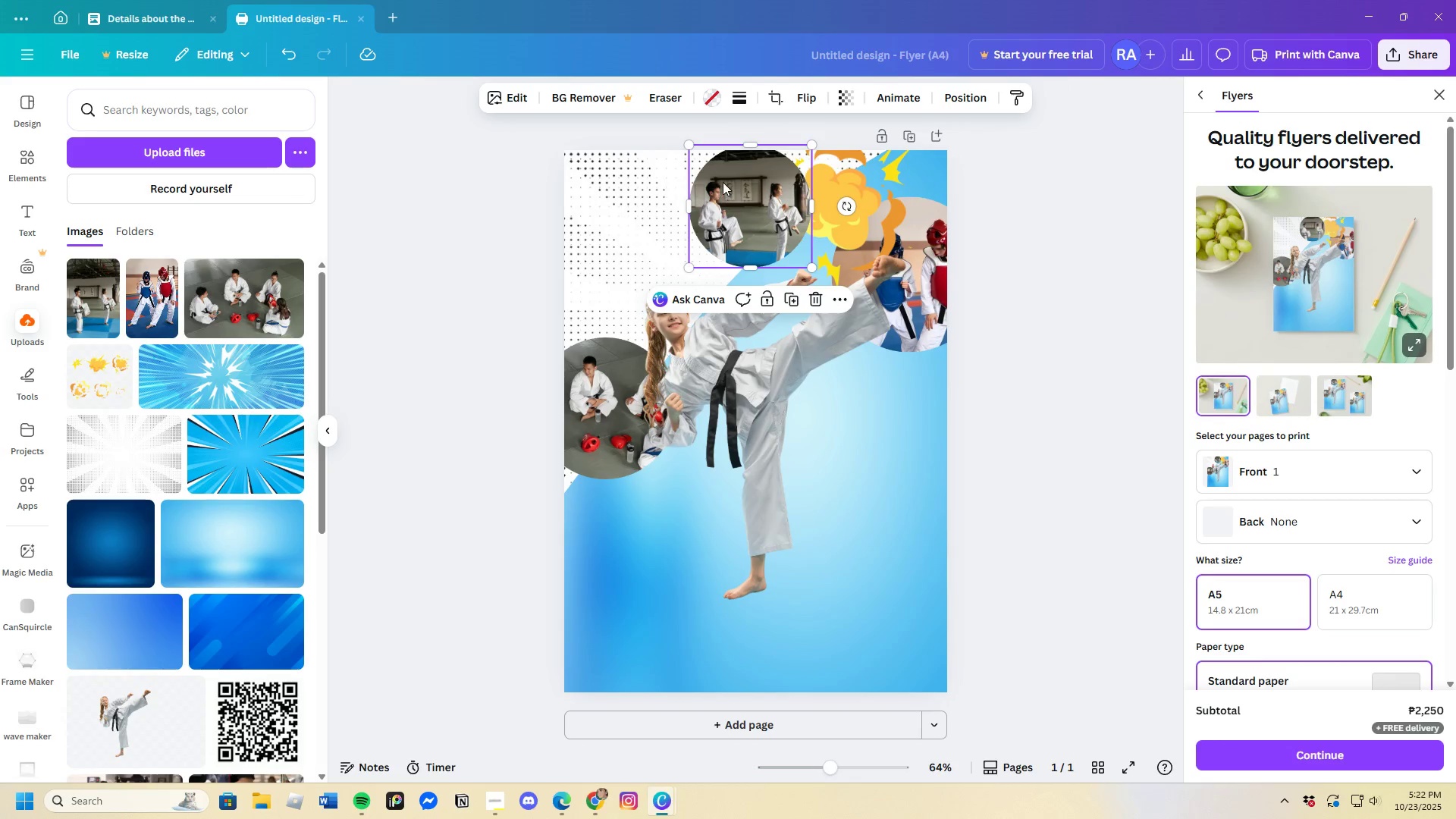 
left_click_drag(start_coordinate=[723, 182], to_coordinate=[698, 155])
 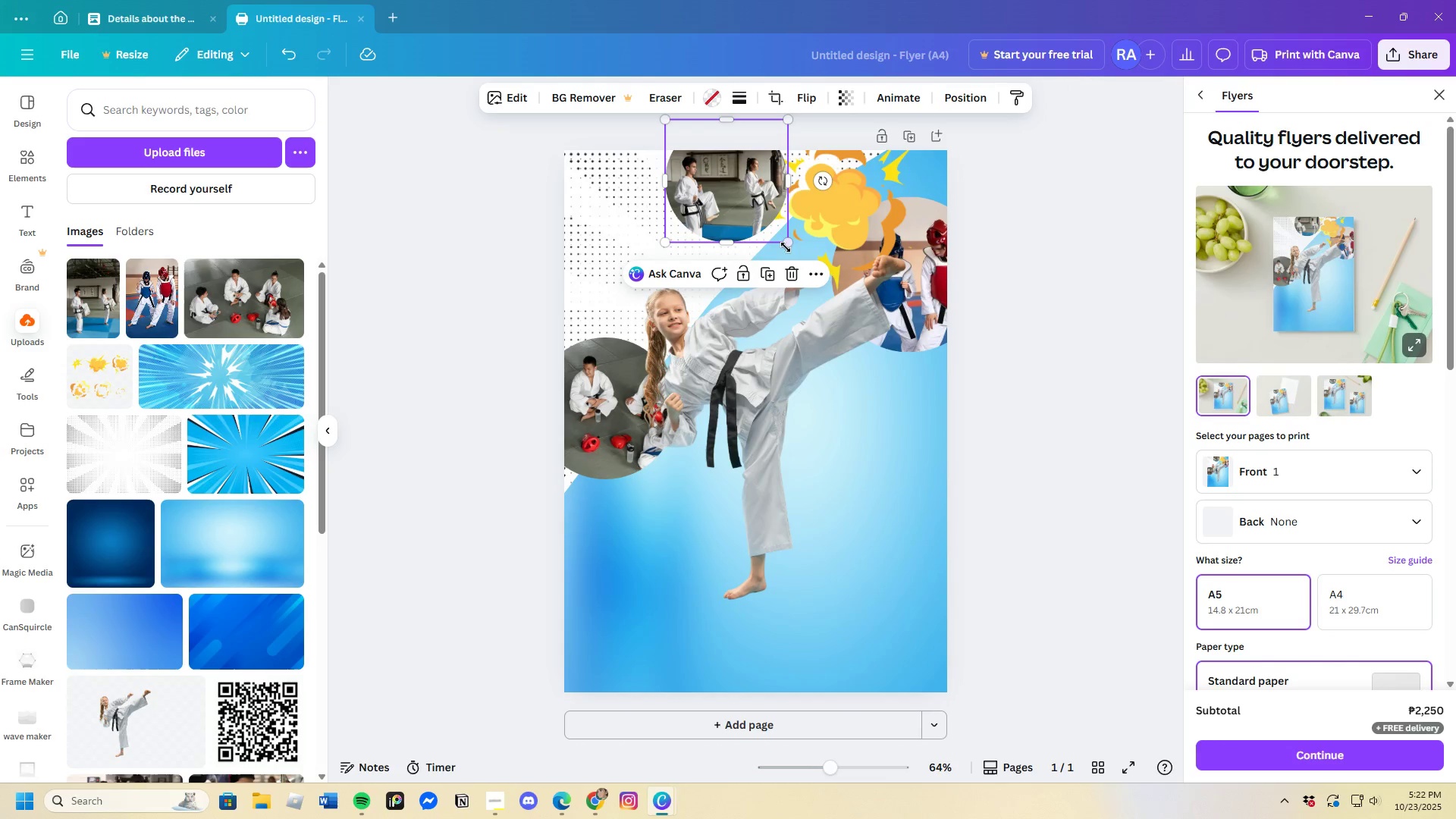 
left_click_drag(start_coordinate=[789, 242], to_coordinate=[802, 255])
 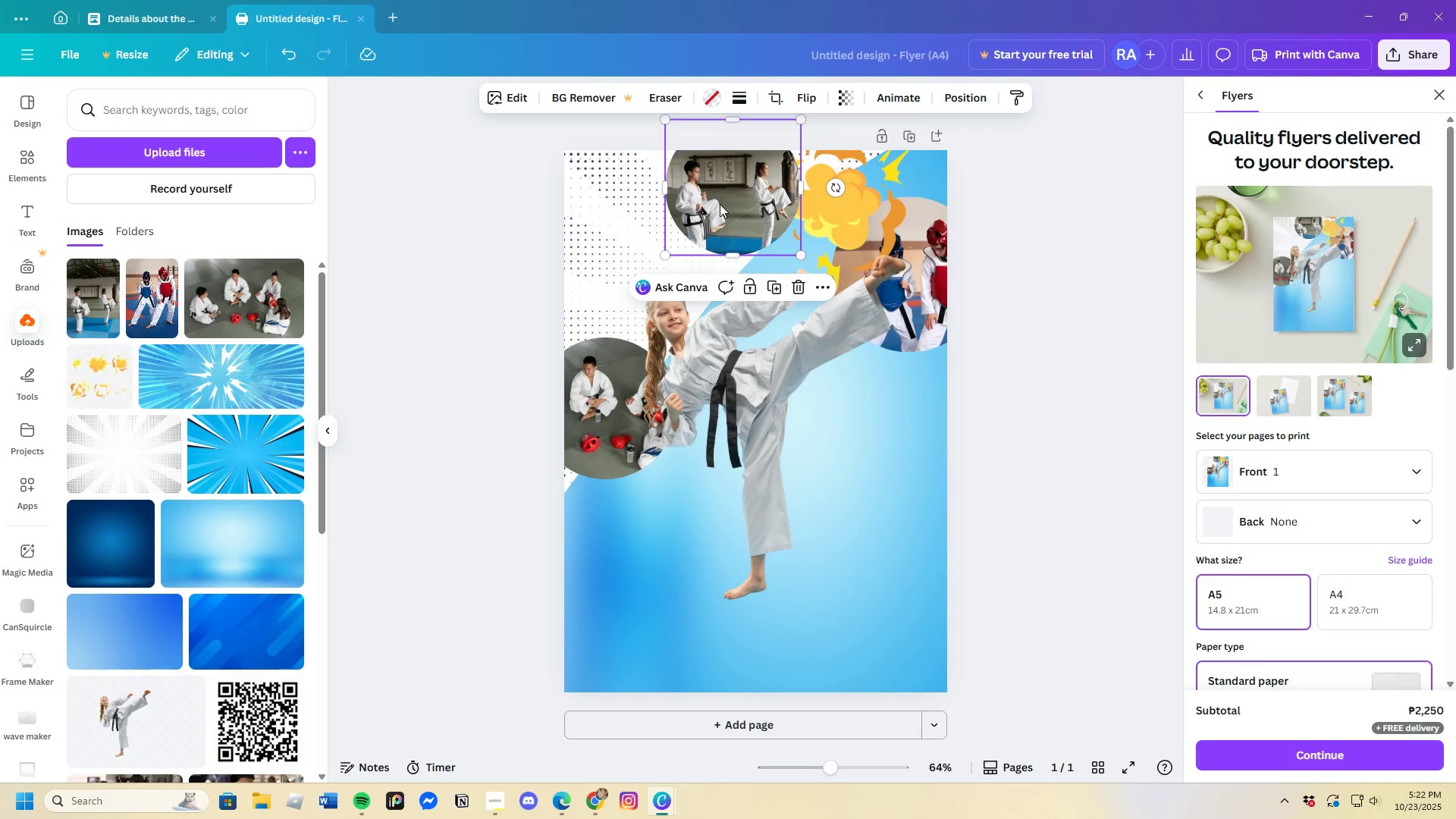 
left_click_drag(start_coordinate=[720, 204], to_coordinate=[704, 200])
 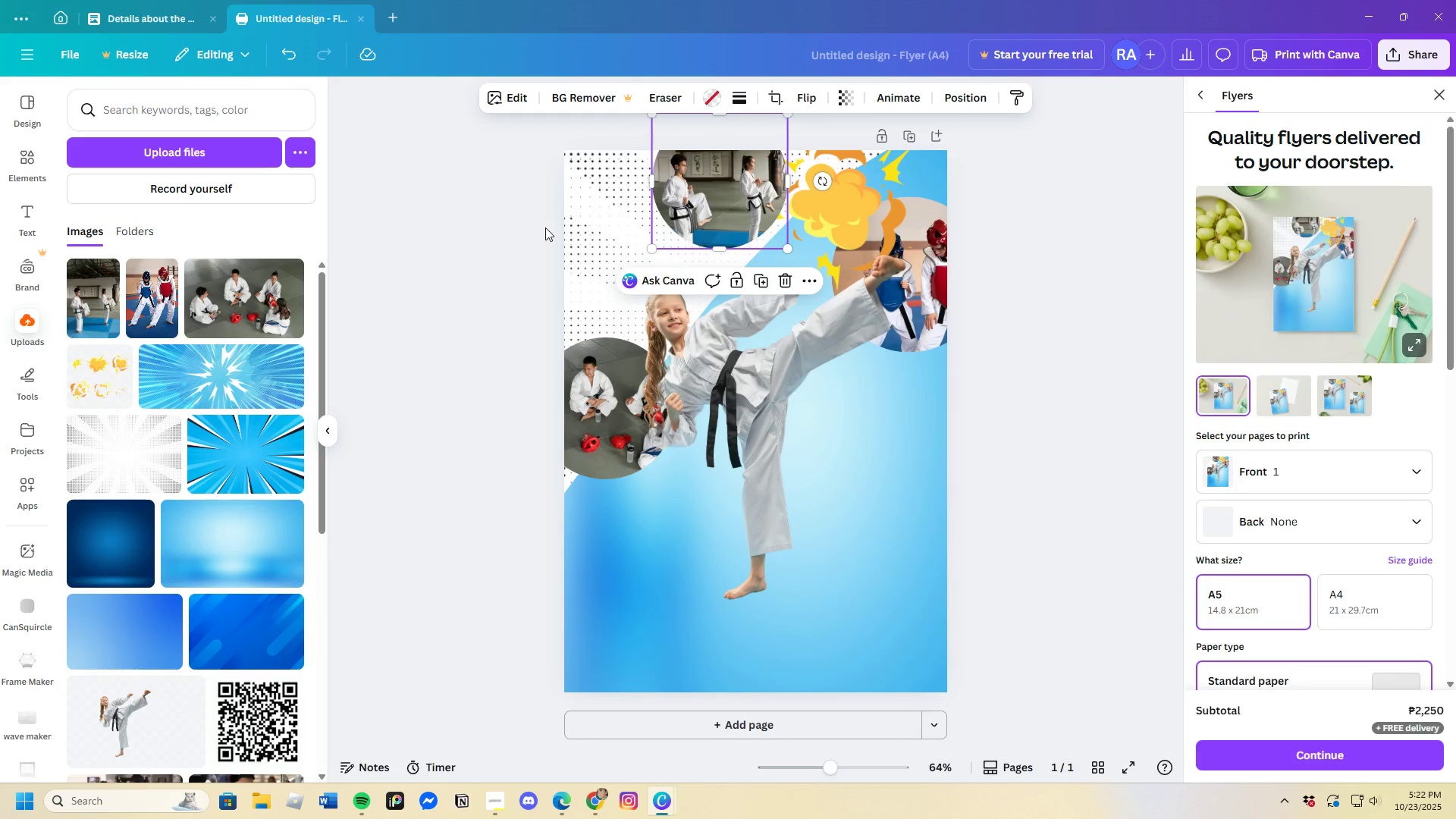 
left_click([545, 228])
 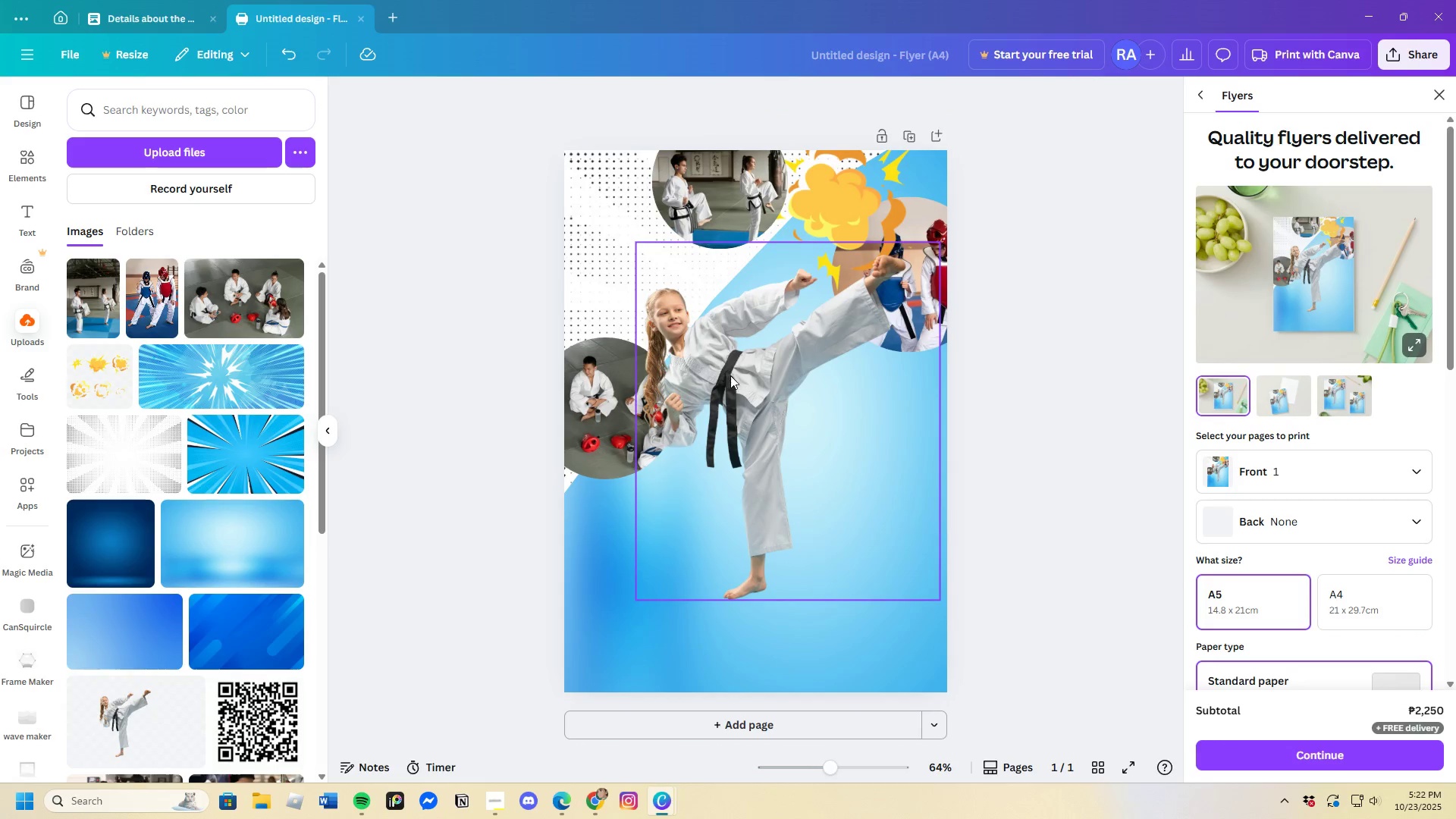 
left_click([732, 376])
 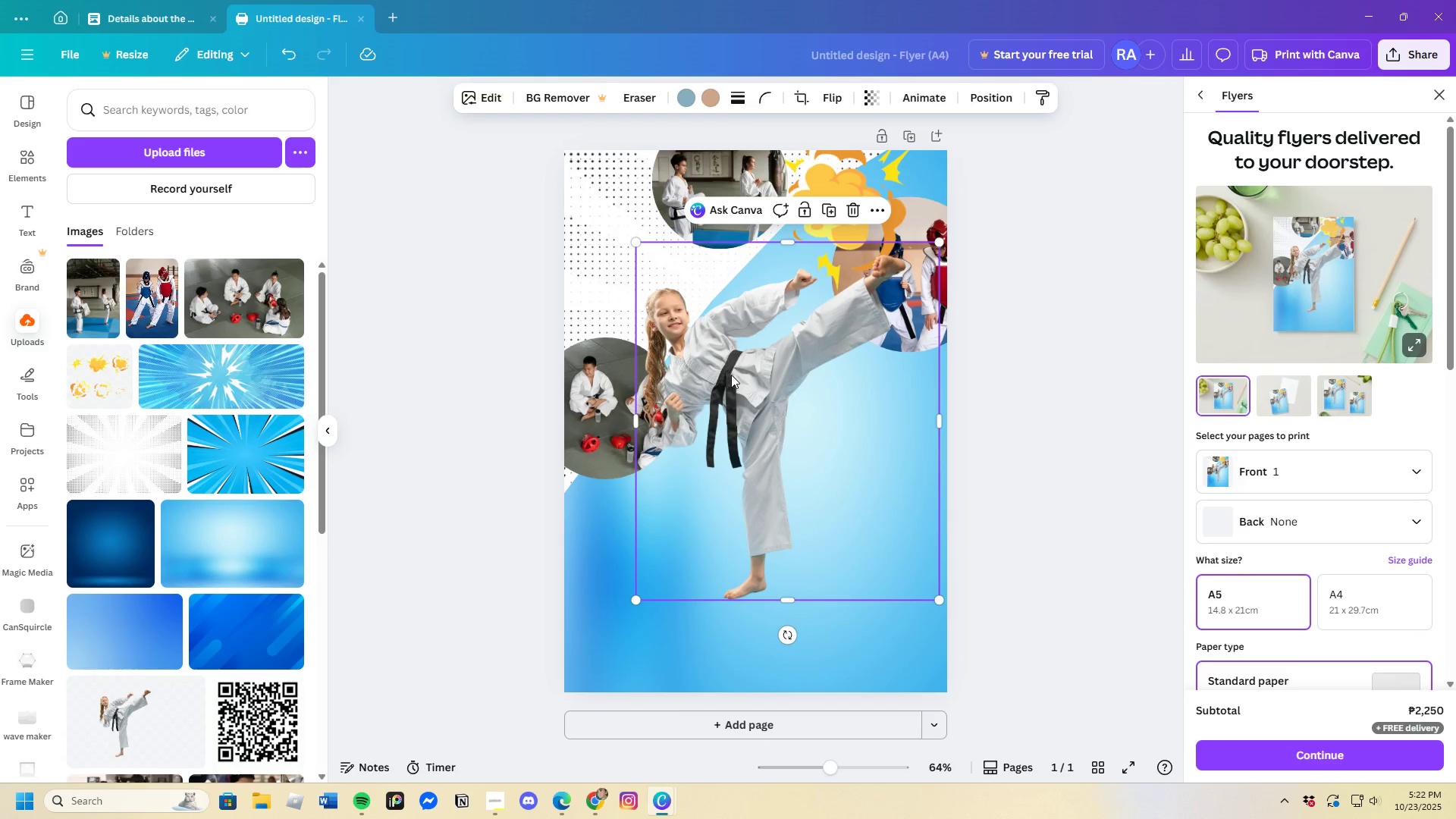 
left_click_drag(start_coordinate=[732, 376], to_coordinate=[726, 356])
 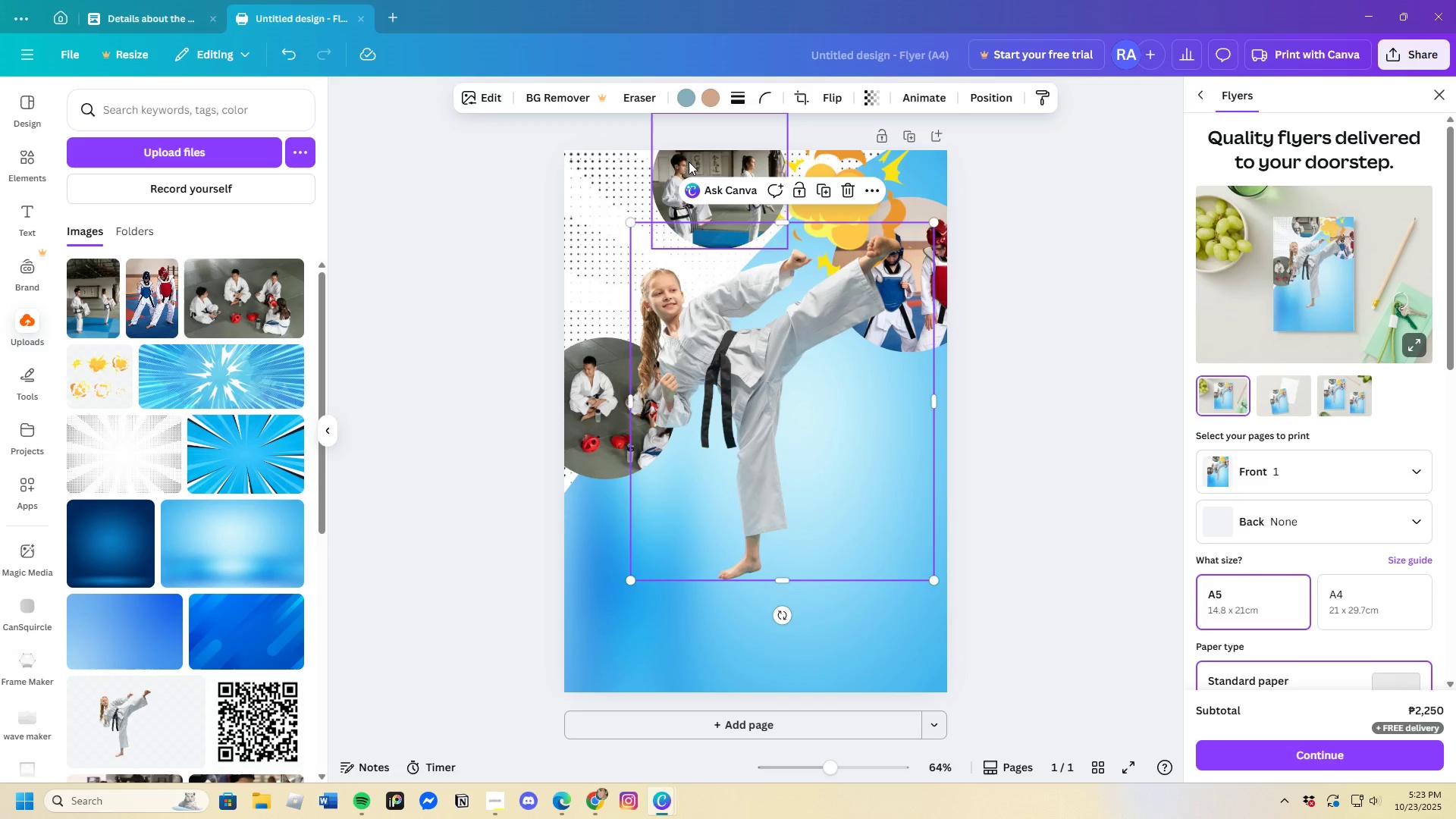 
left_click([689, 162])
 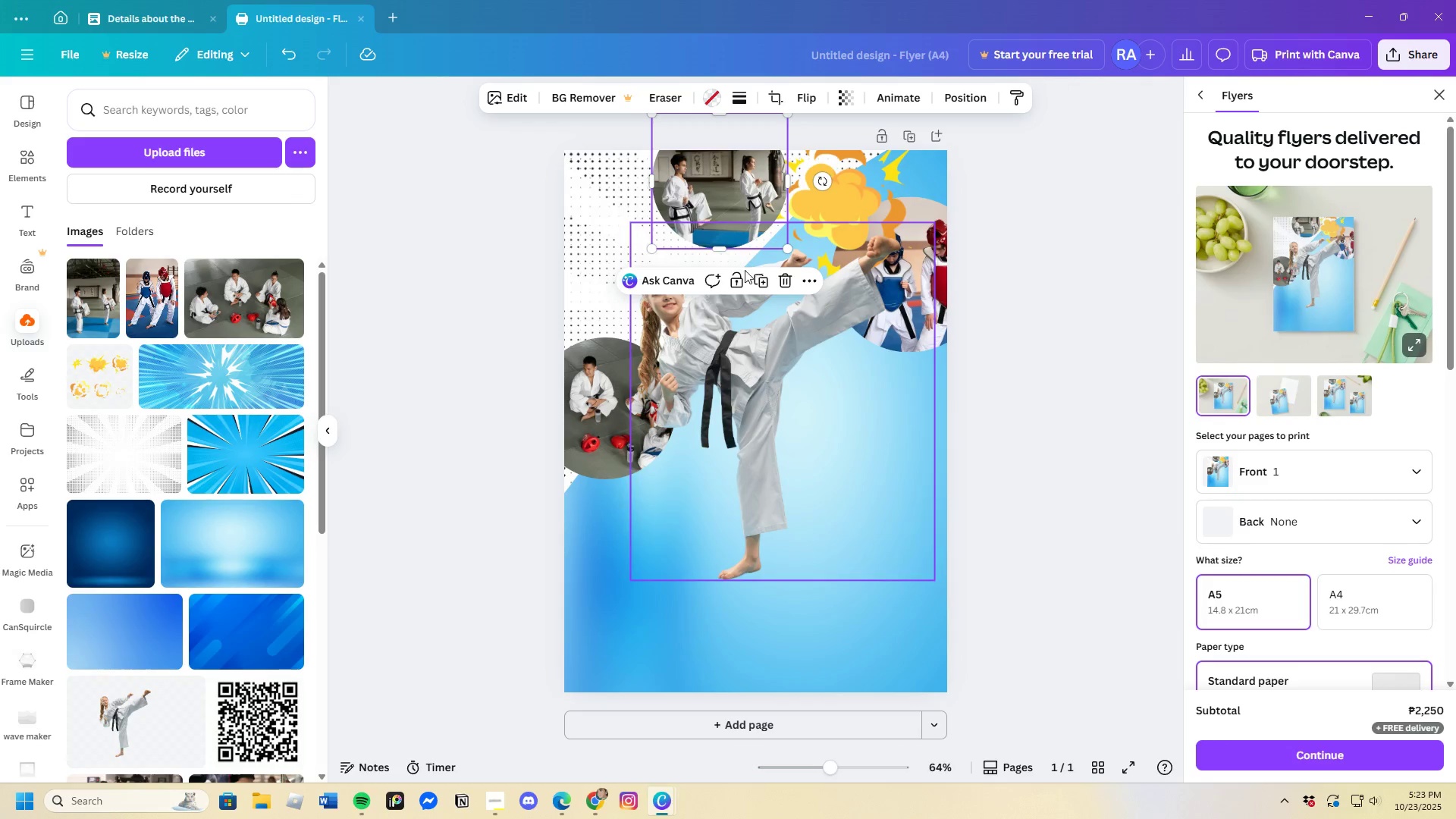 
left_click([735, 276])
 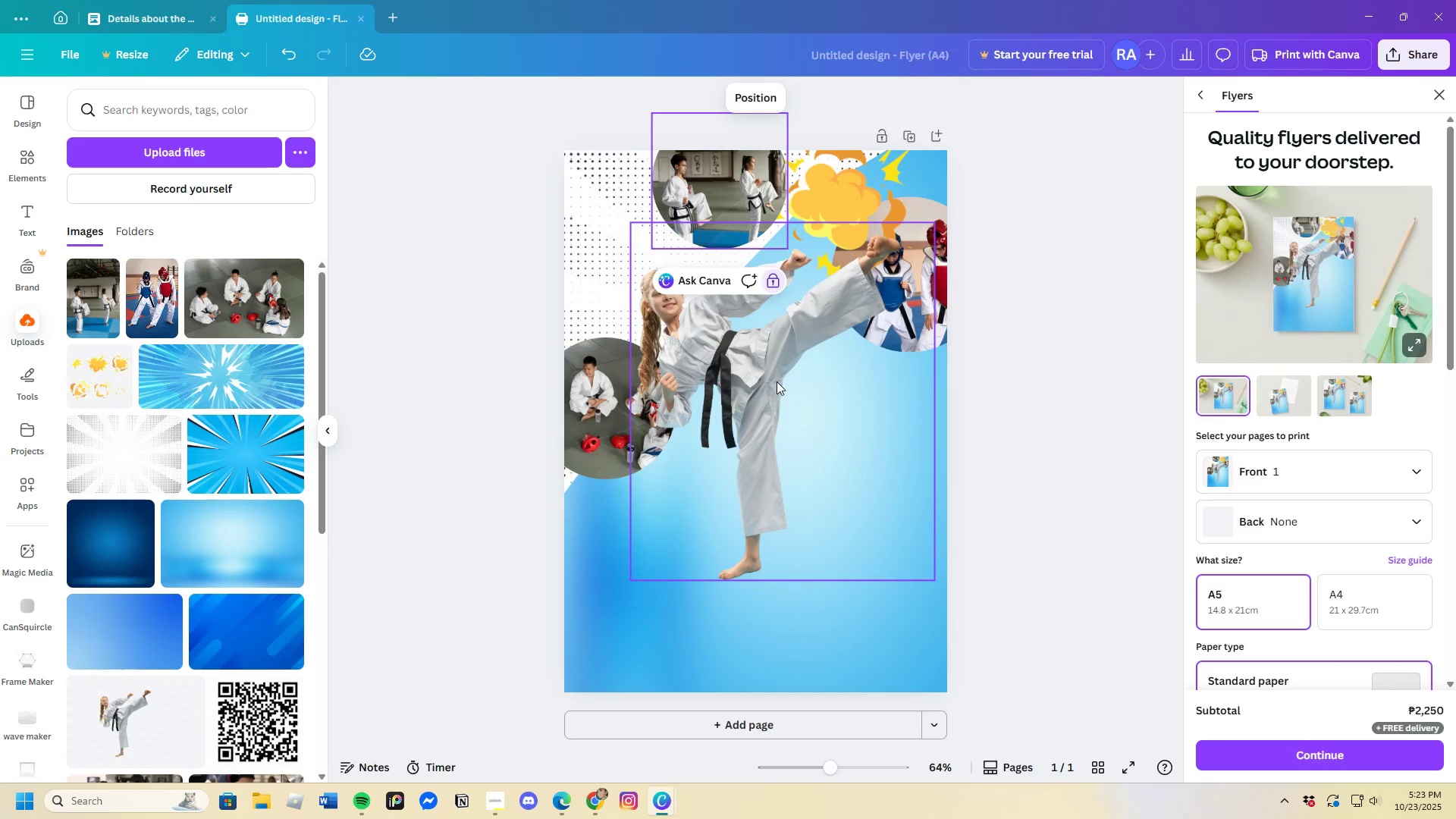 
left_click([775, 381])
 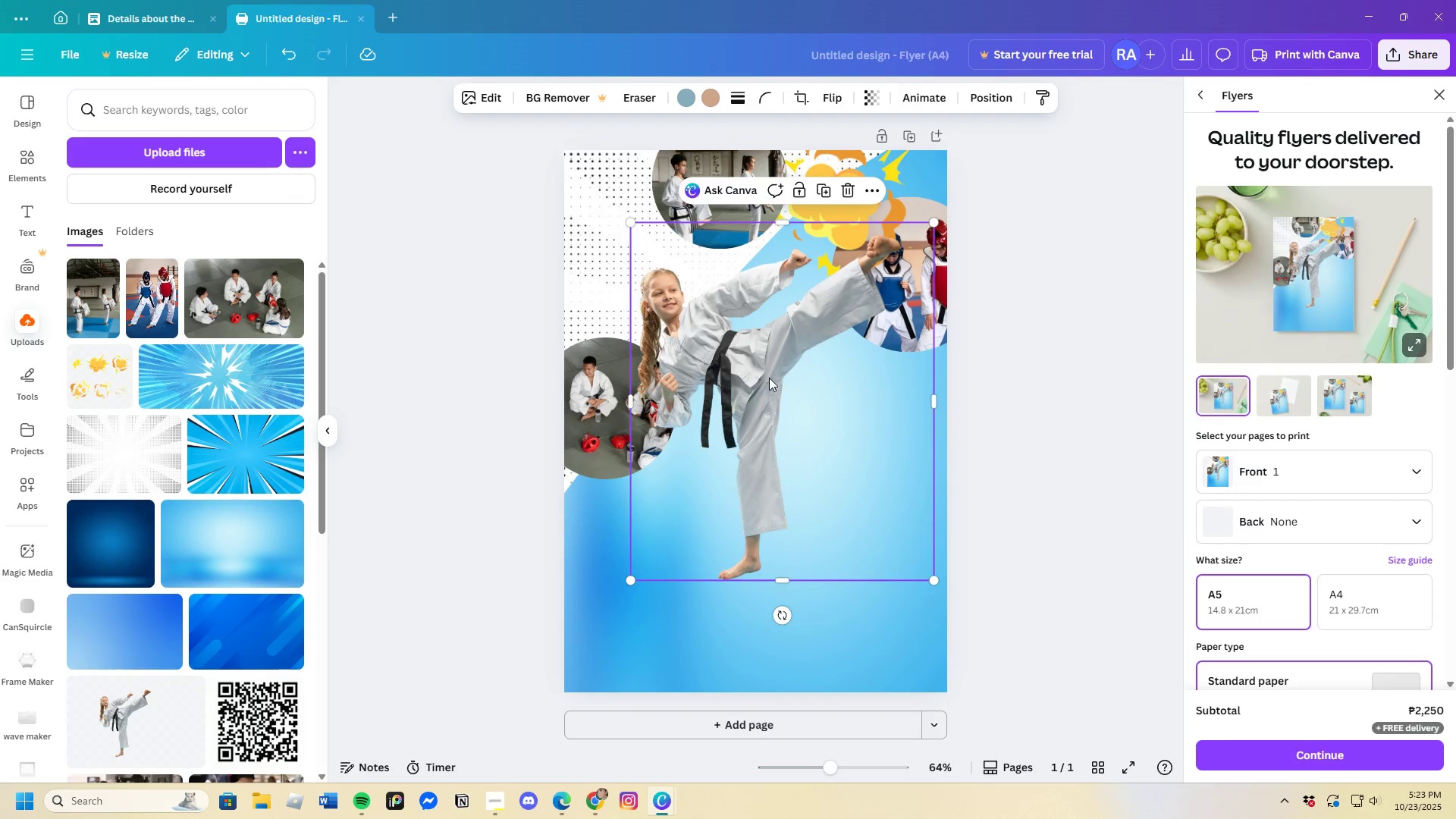 
left_click_drag(start_coordinate=[775, 381], to_coordinate=[733, 339])
 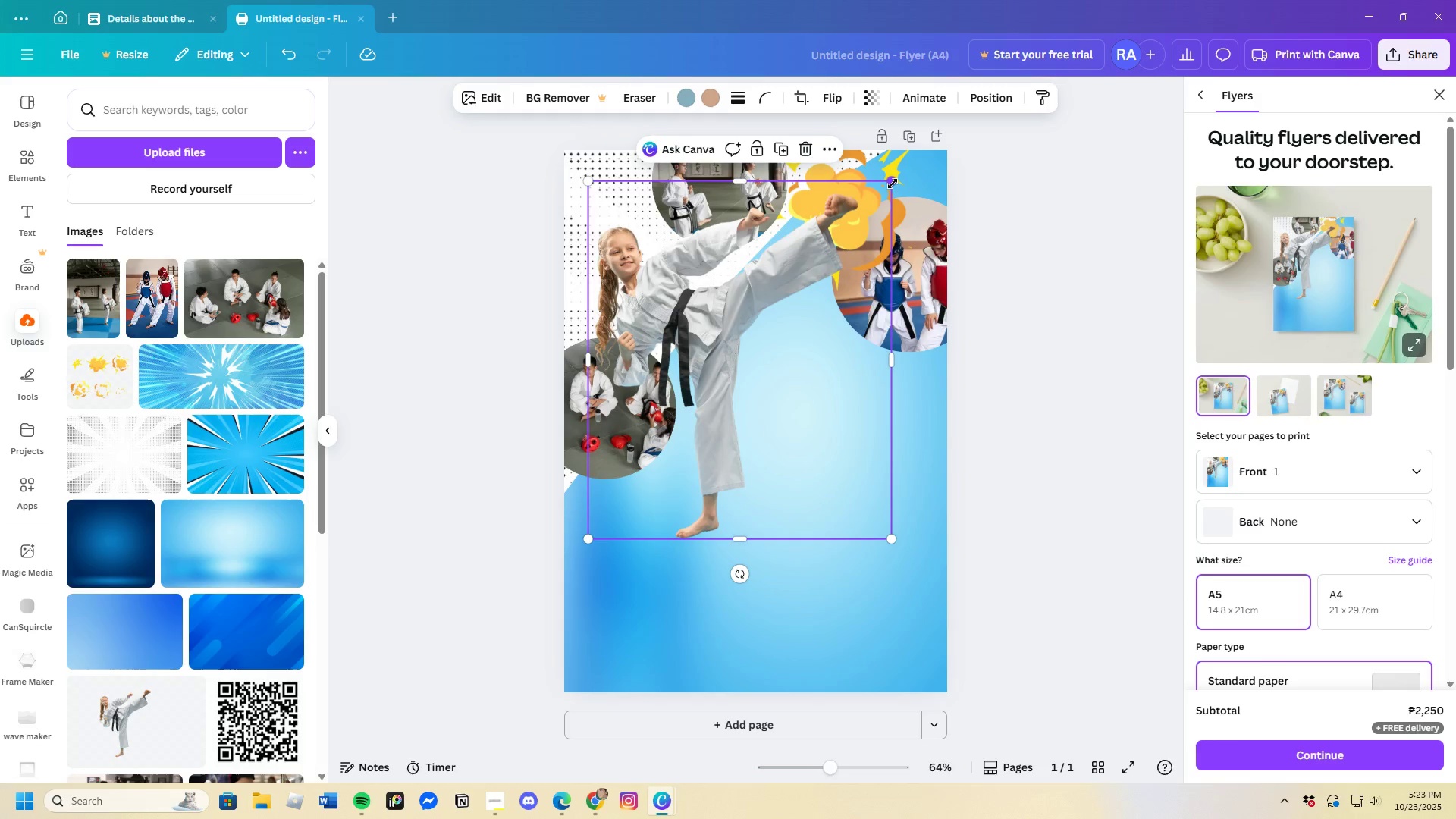 
left_click([1003, 247])
 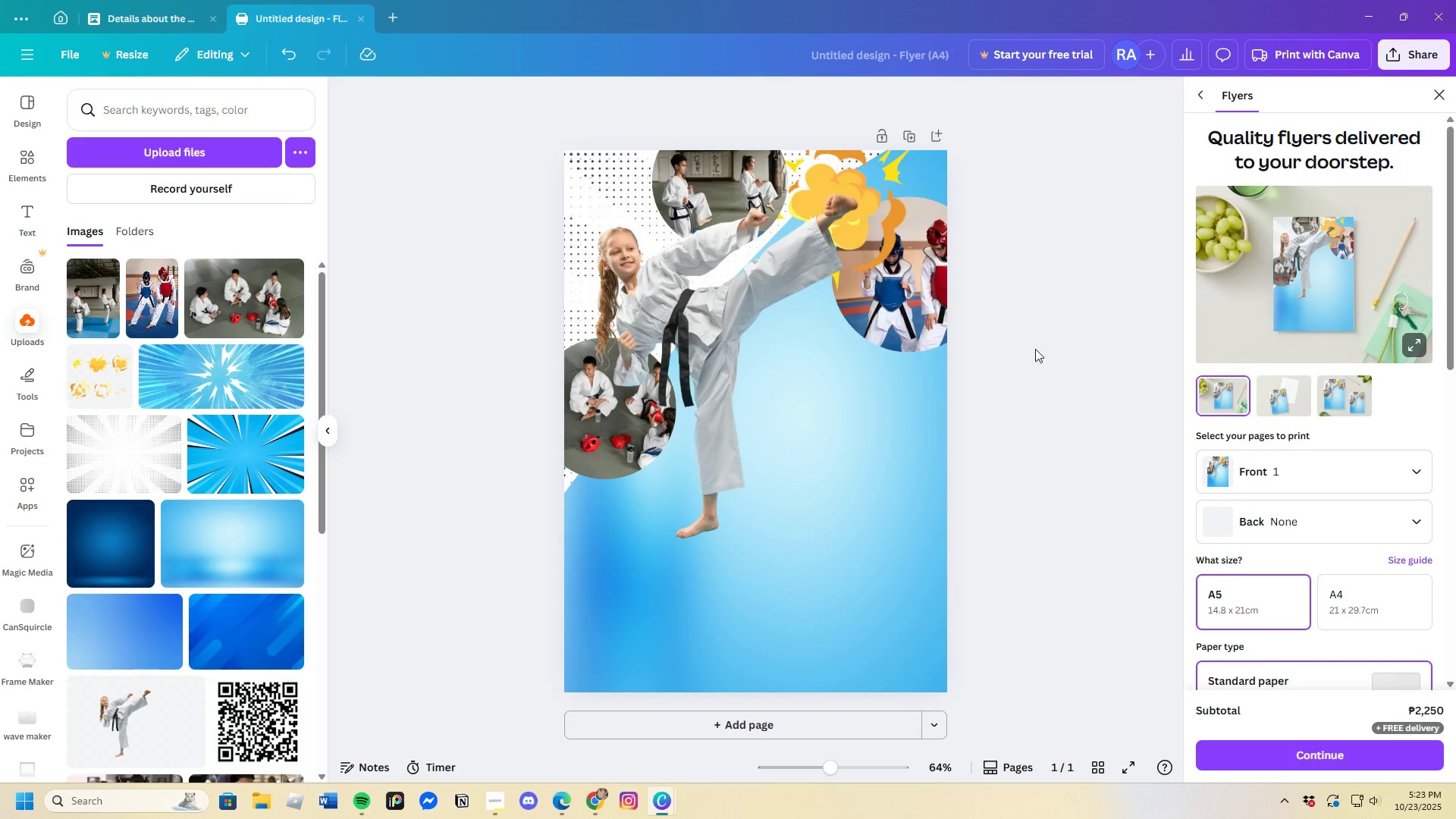 
scroll: coordinate [1039, 352], scroll_direction: up, amount: 1.0
 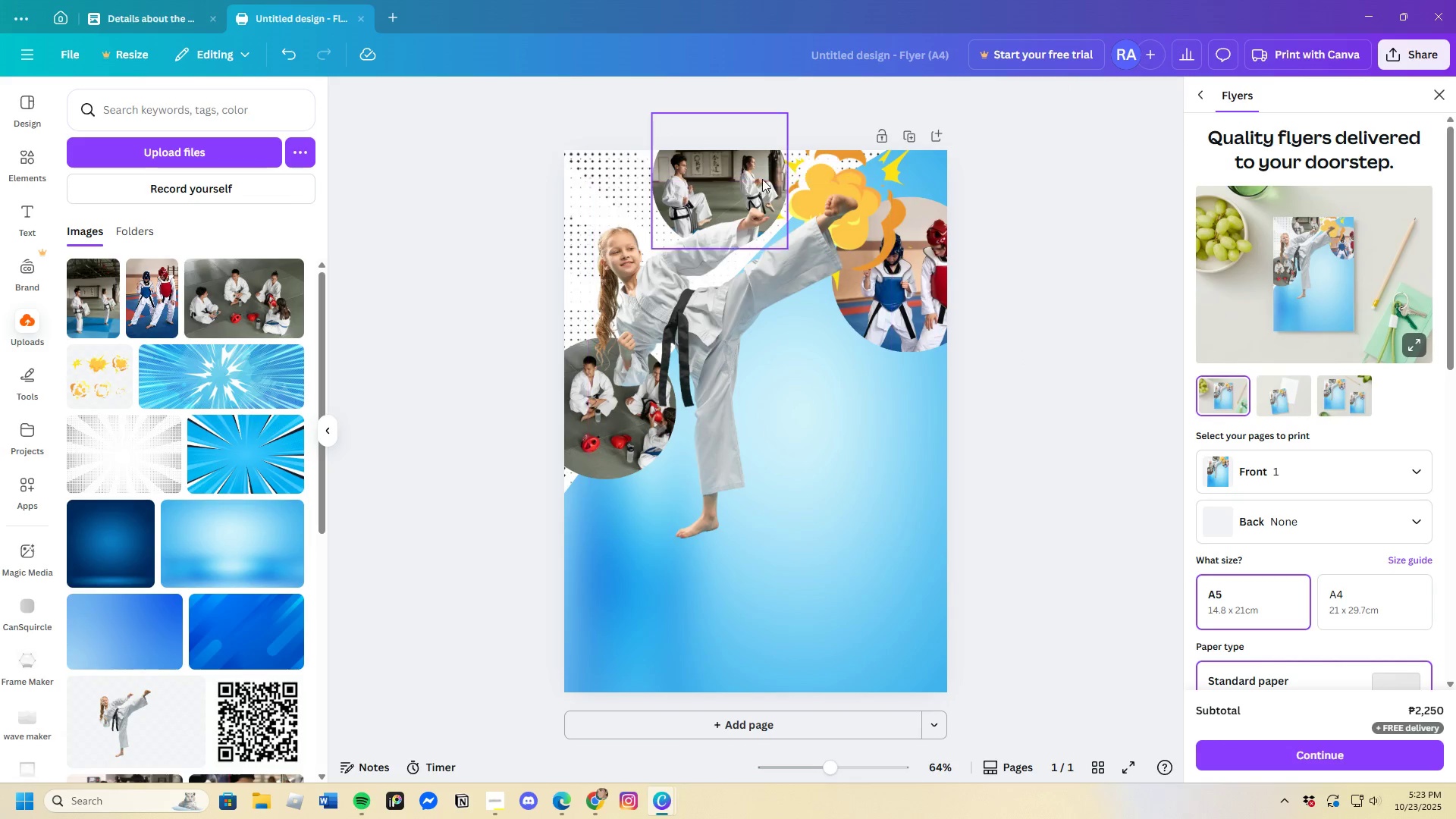 
left_click([733, 173])
 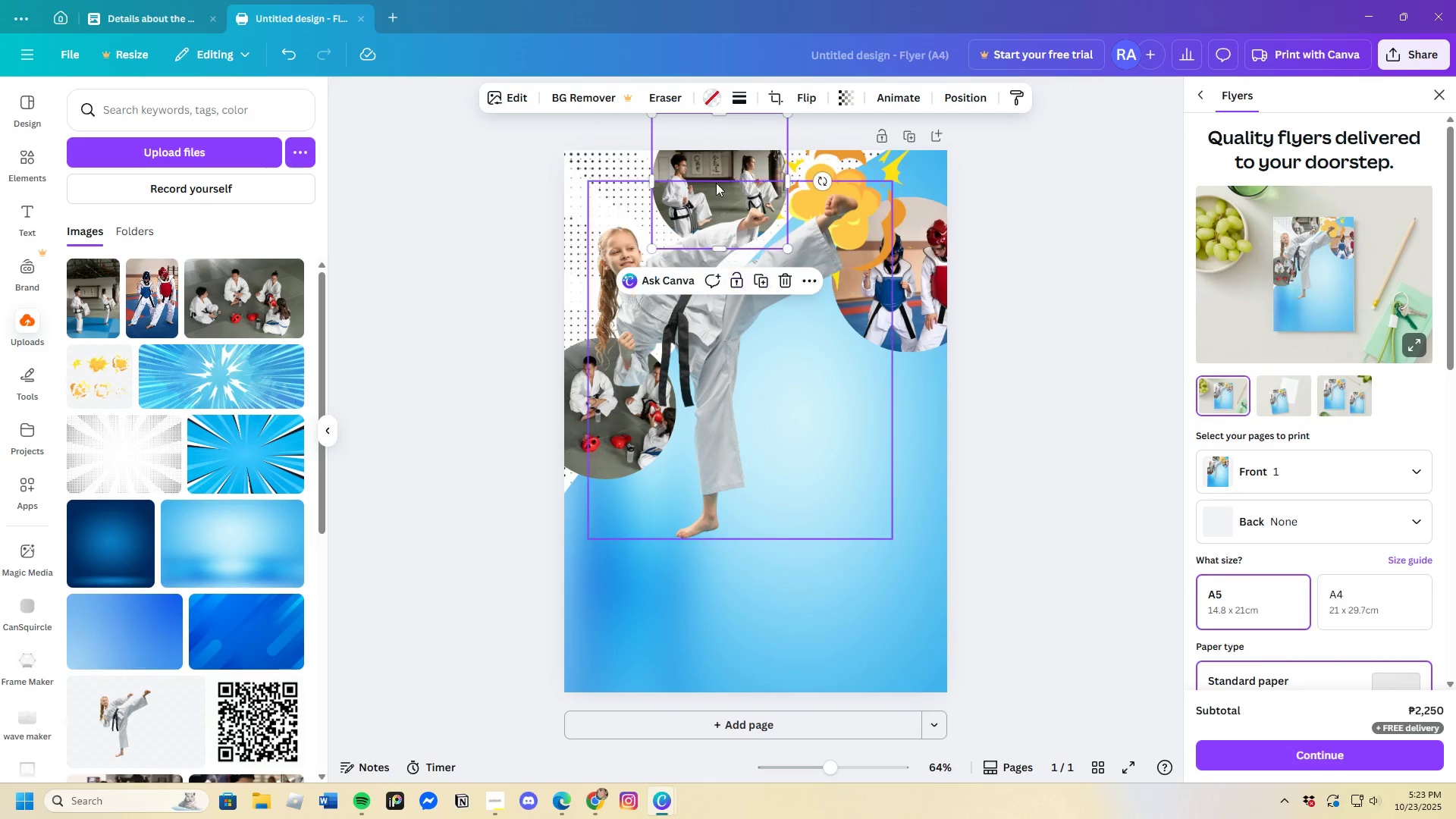 
left_click_drag(start_coordinate=[718, 158], to_coordinate=[737, 164])
 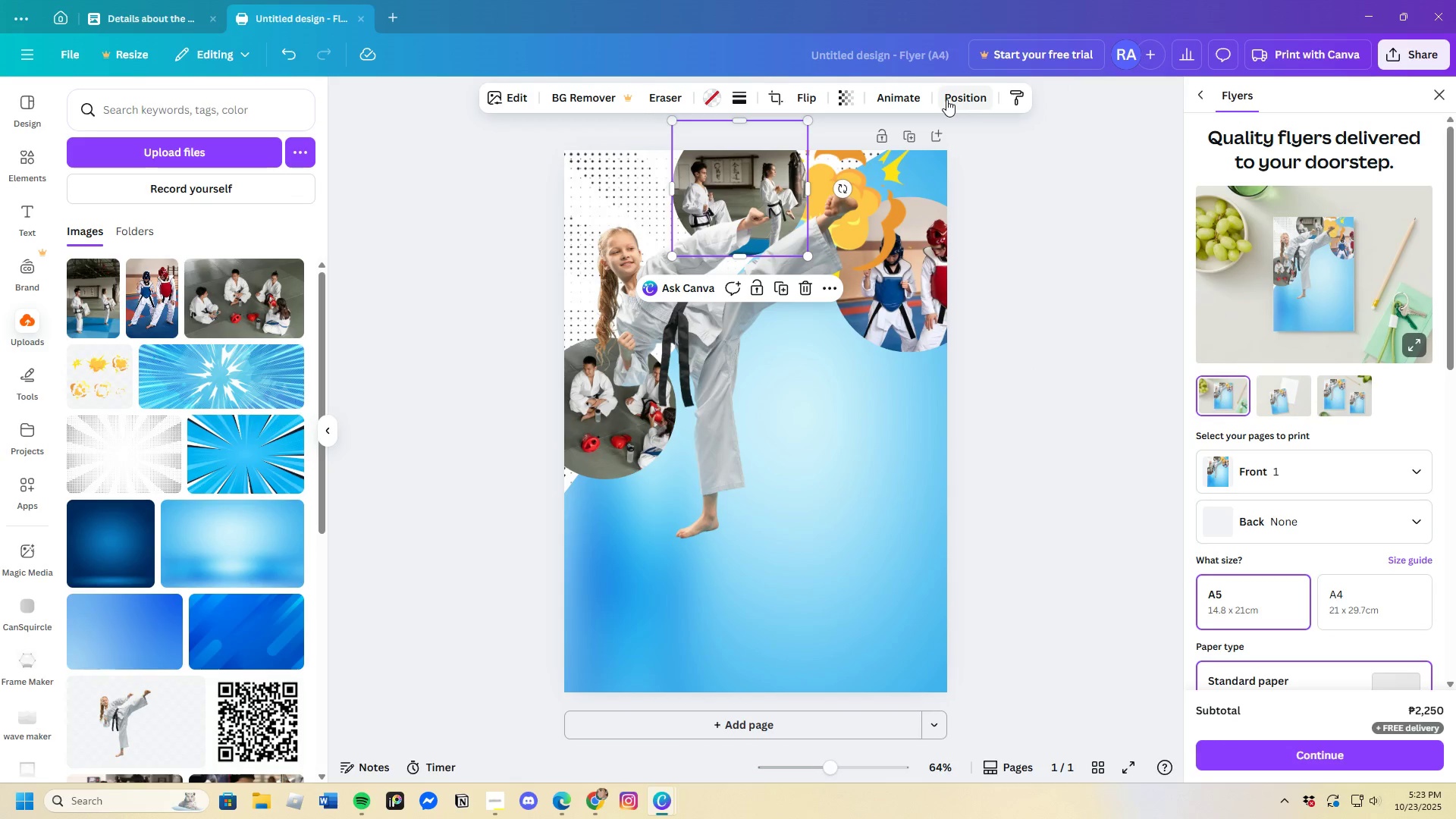 
left_click([948, 99])
 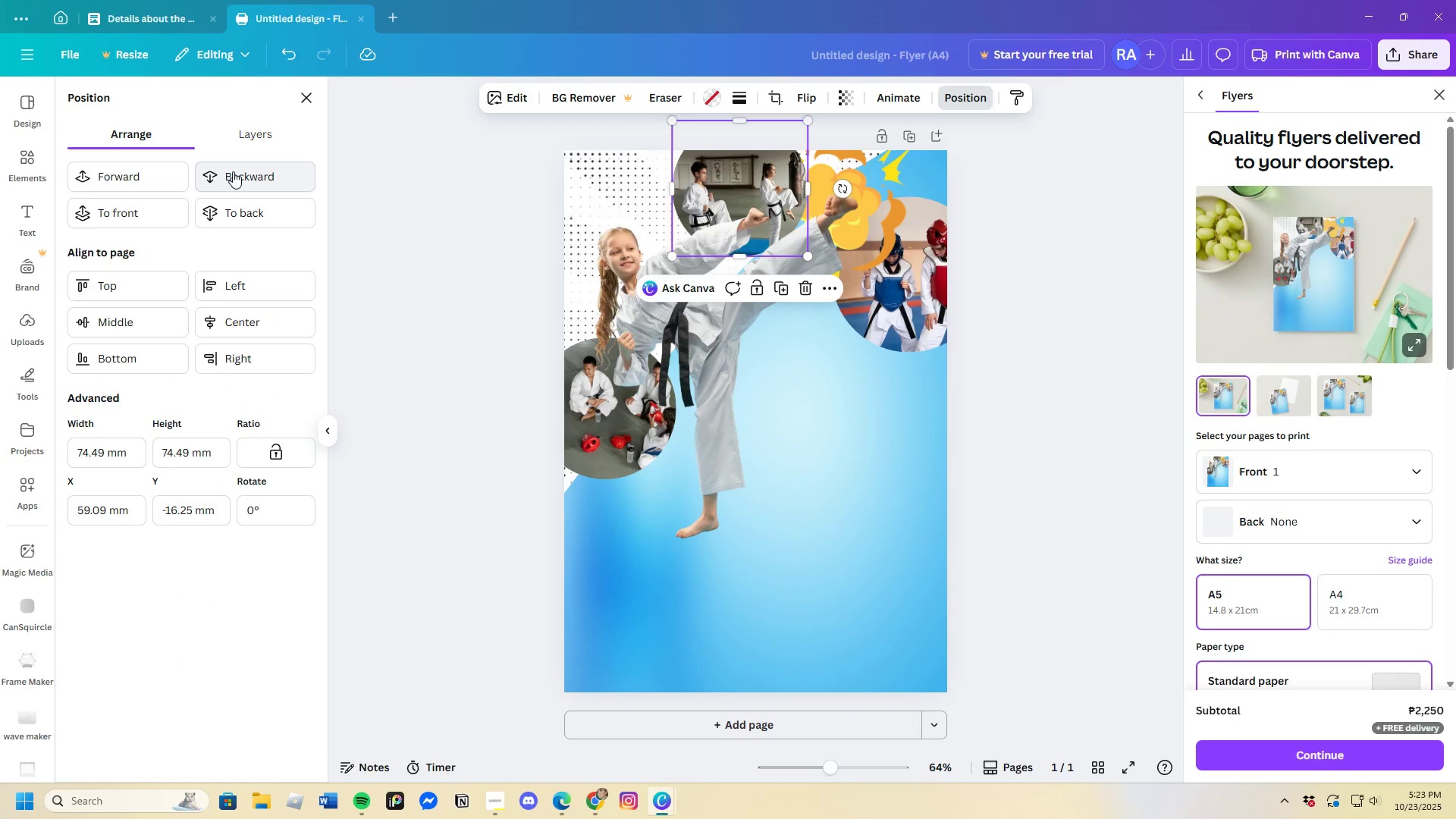 
left_click([233, 172])
 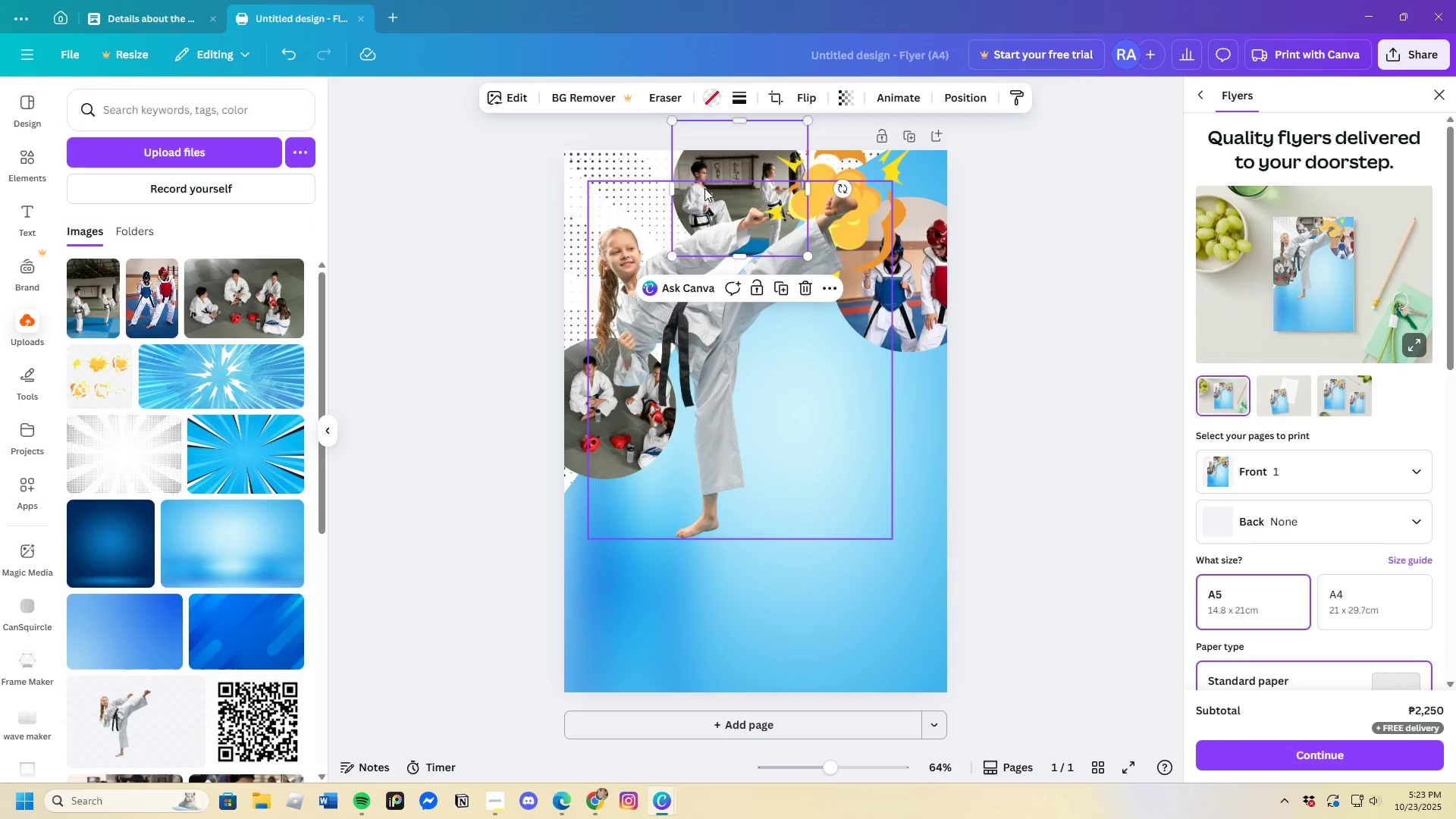 
left_click_drag(start_coordinate=[722, 163], to_coordinate=[726, 153])
 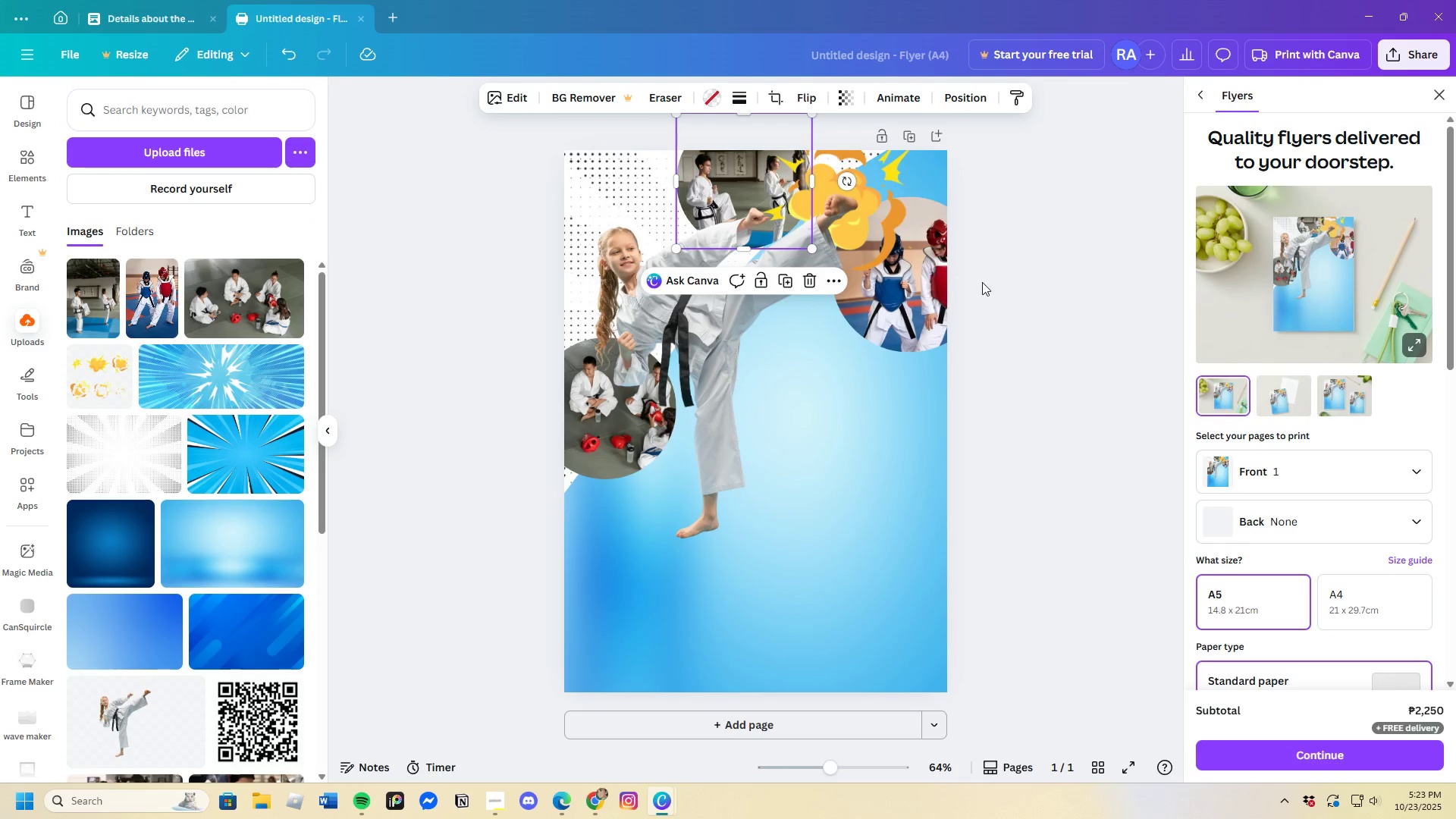 
left_click([982, 282])
 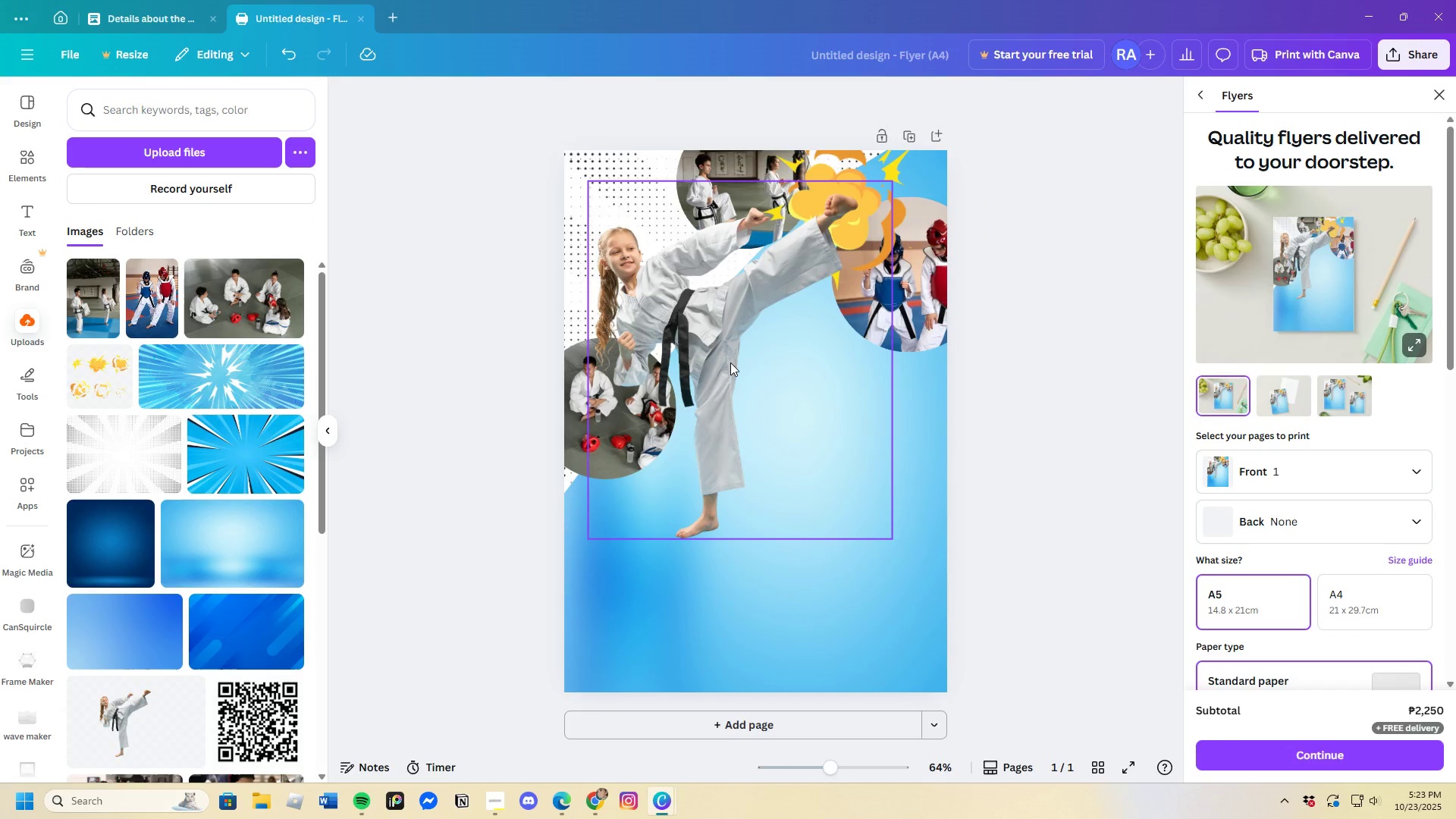 
left_click([730, 362])
 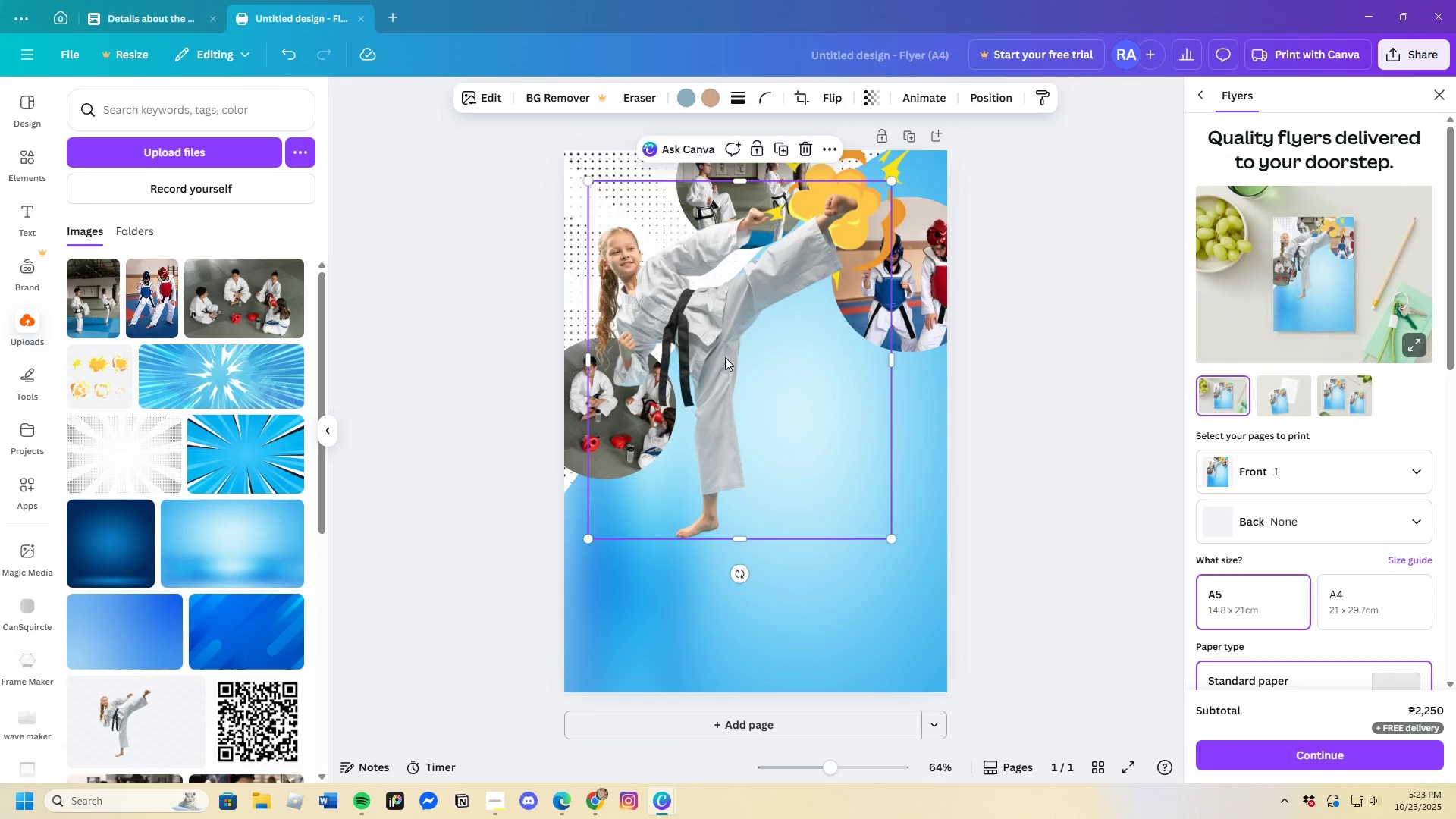 
left_click_drag(start_coordinate=[725, 359], to_coordinate=[720, 345])
 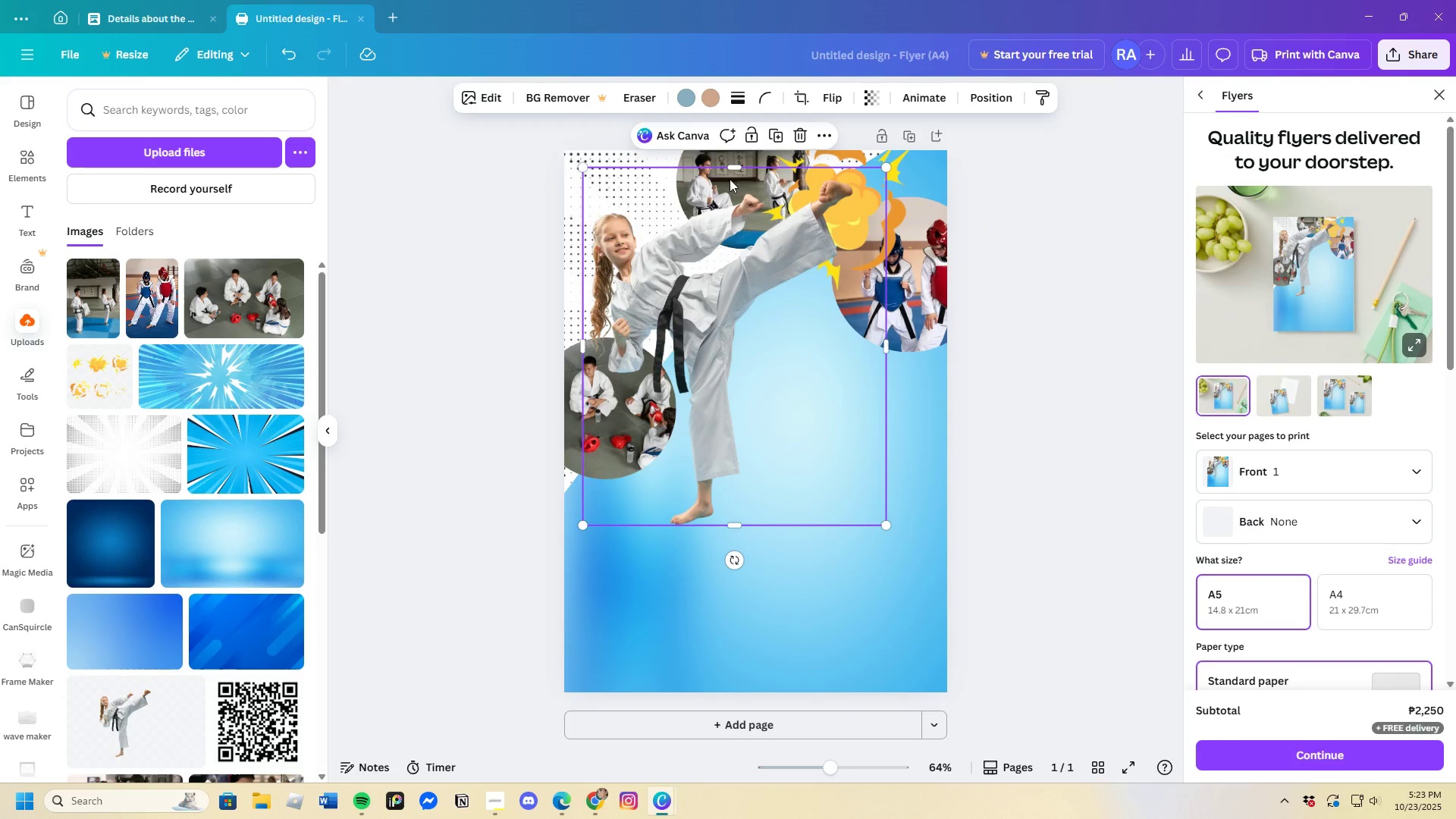 
left_click([714, 154])
 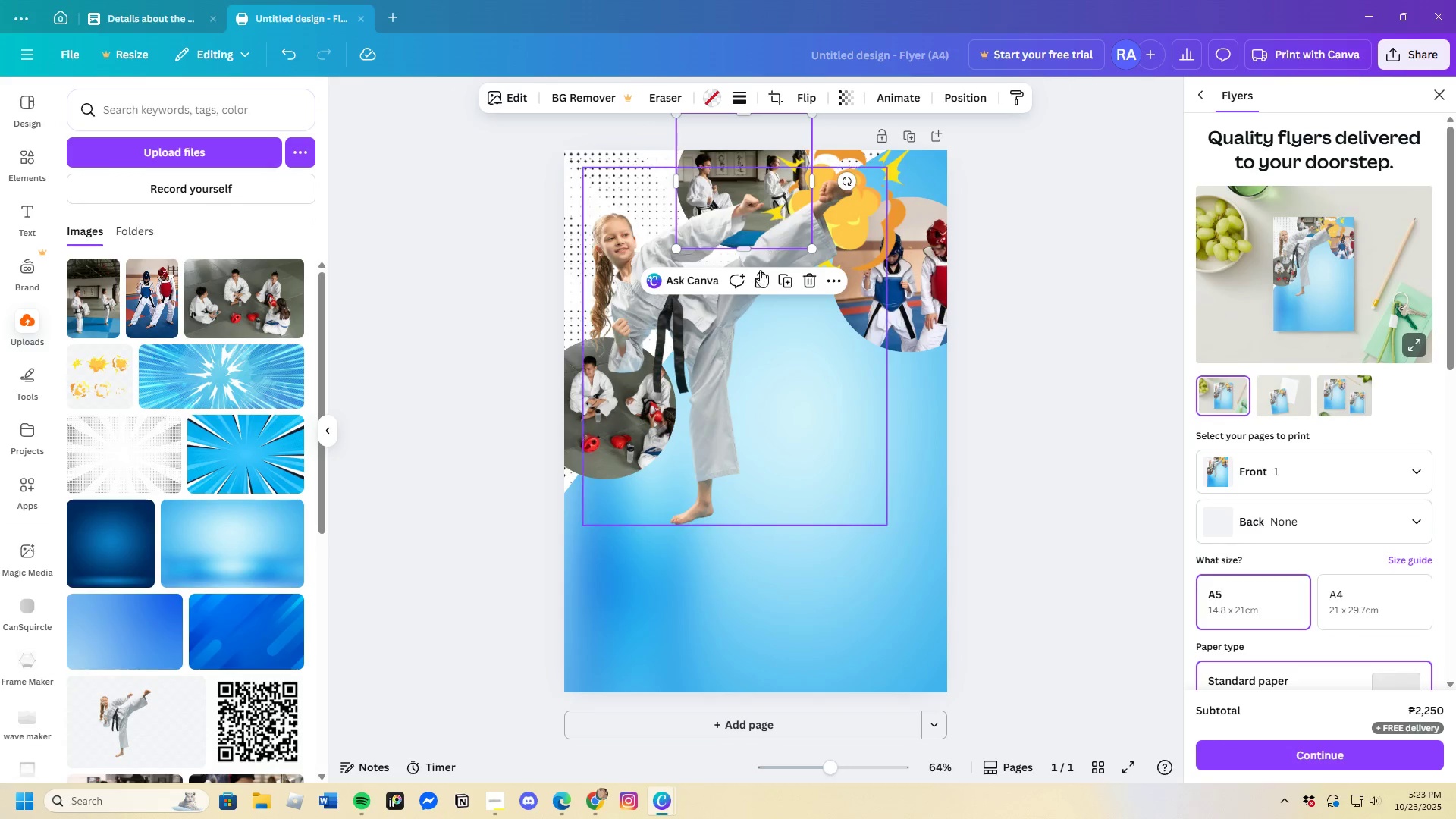 
left_click([758, 275])
 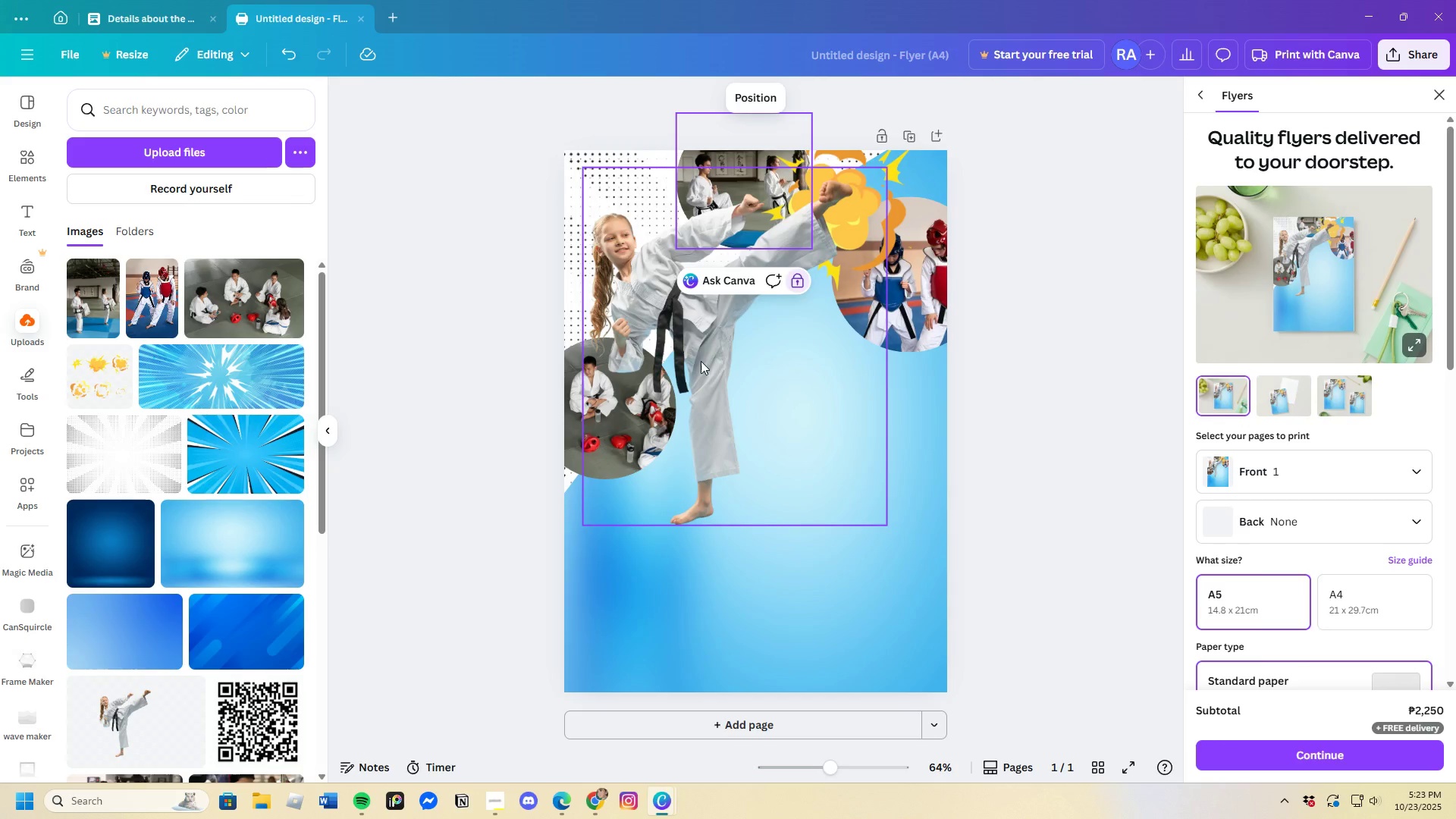 
left_click([700, 362])
 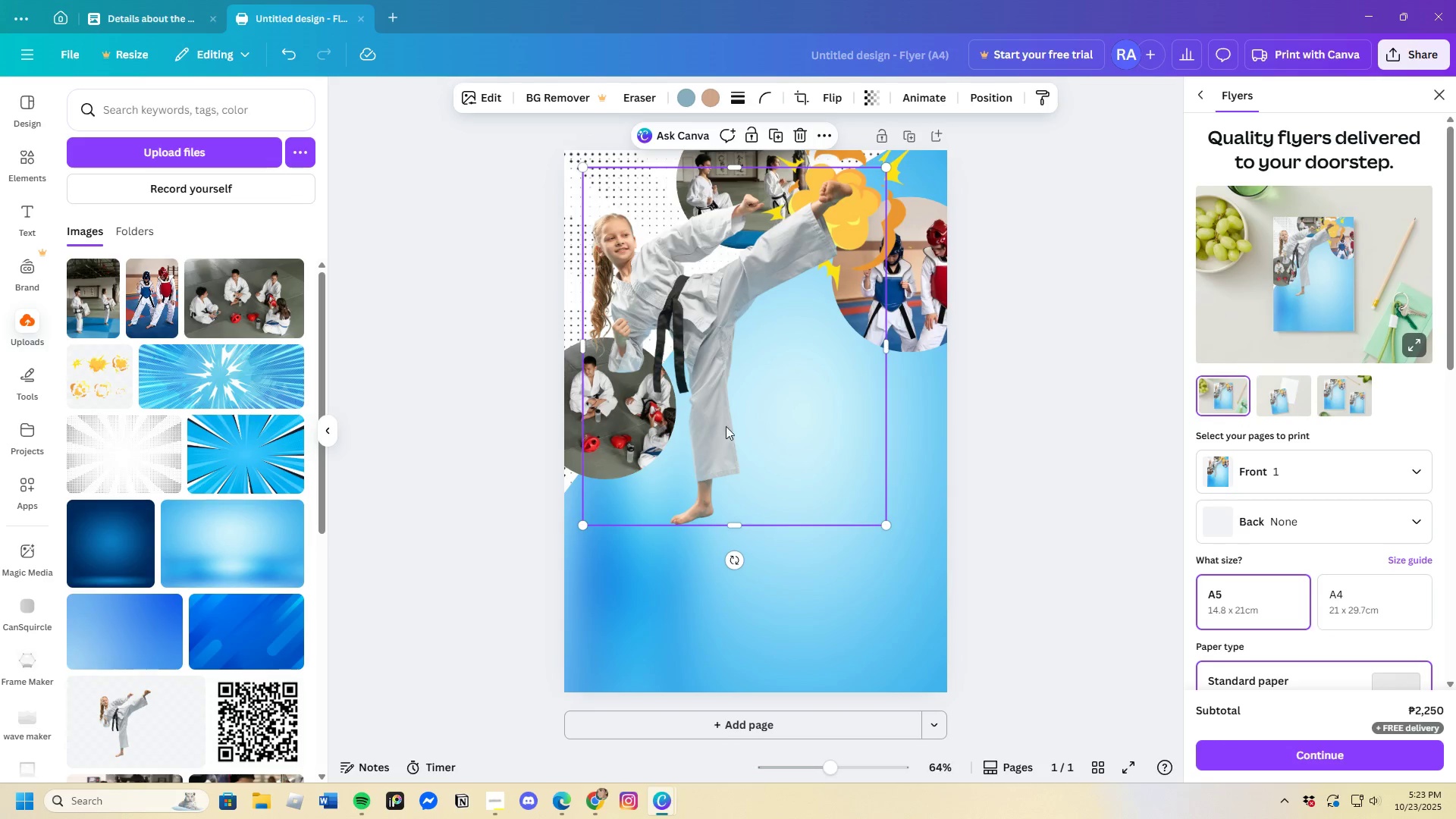 
left_click_drag(start_coordinate=[705, 428], to_coordinate=[709, 421])
 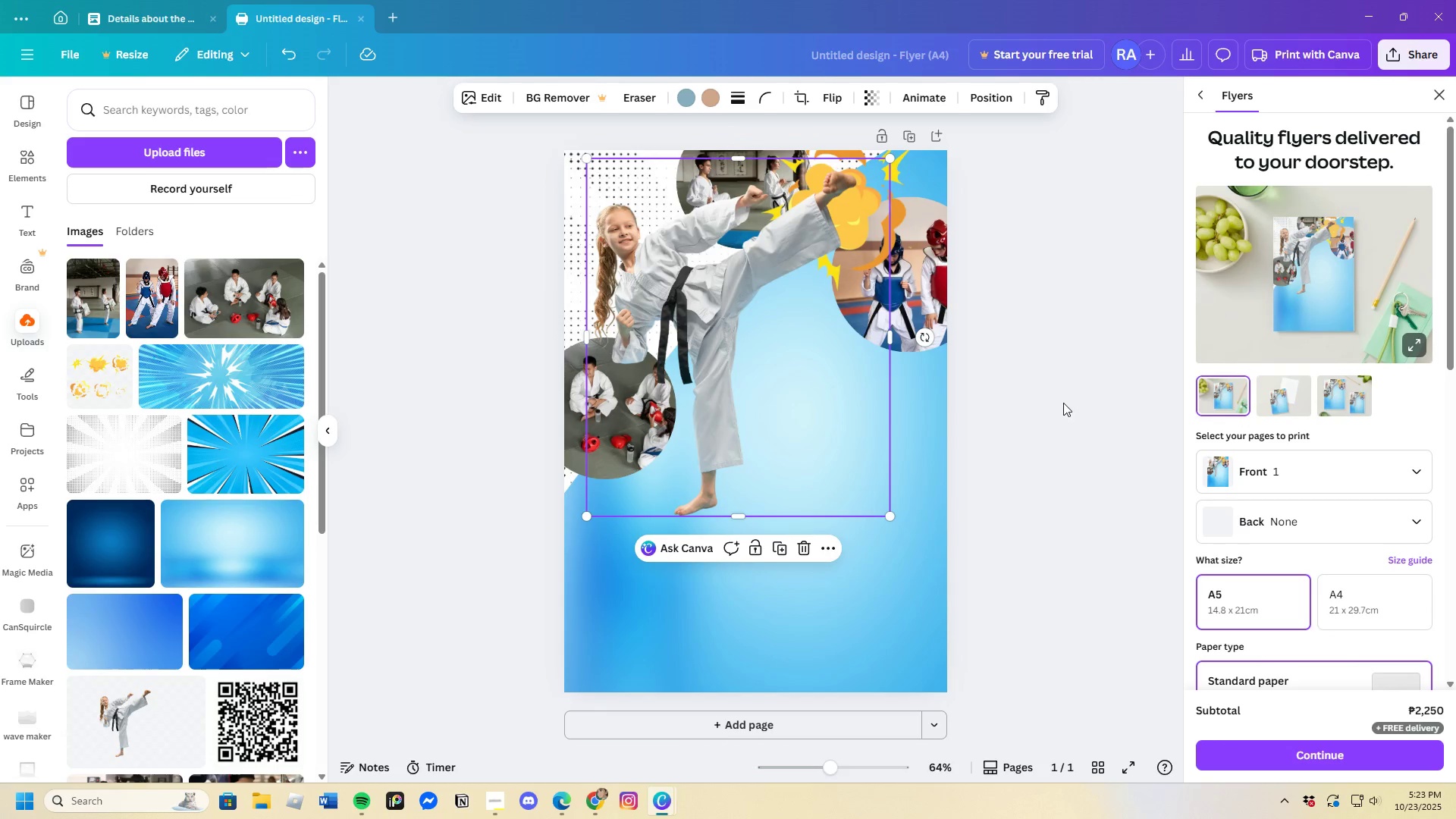 
left_click([1063, 403])
 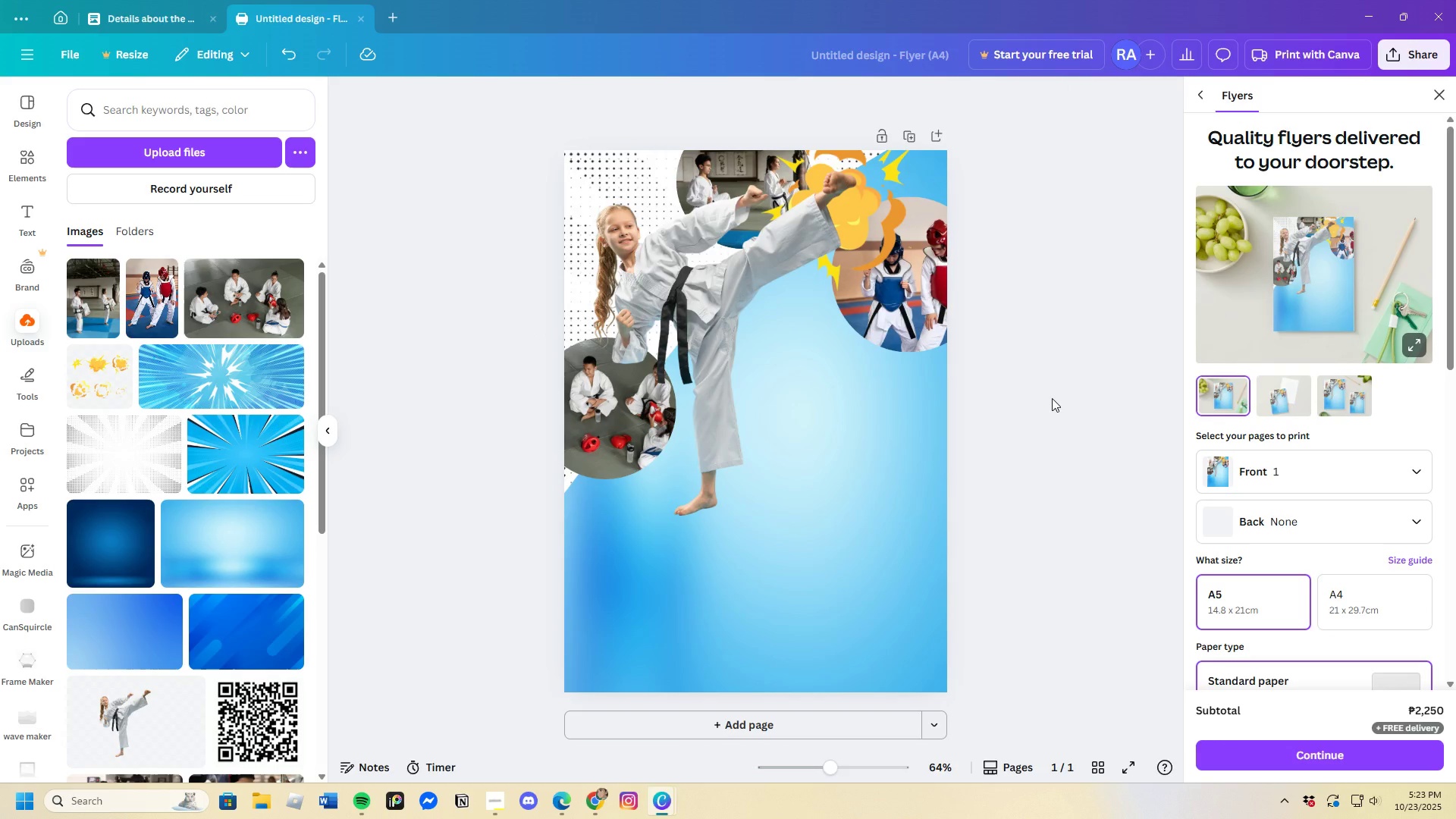 
wait(23.63)
 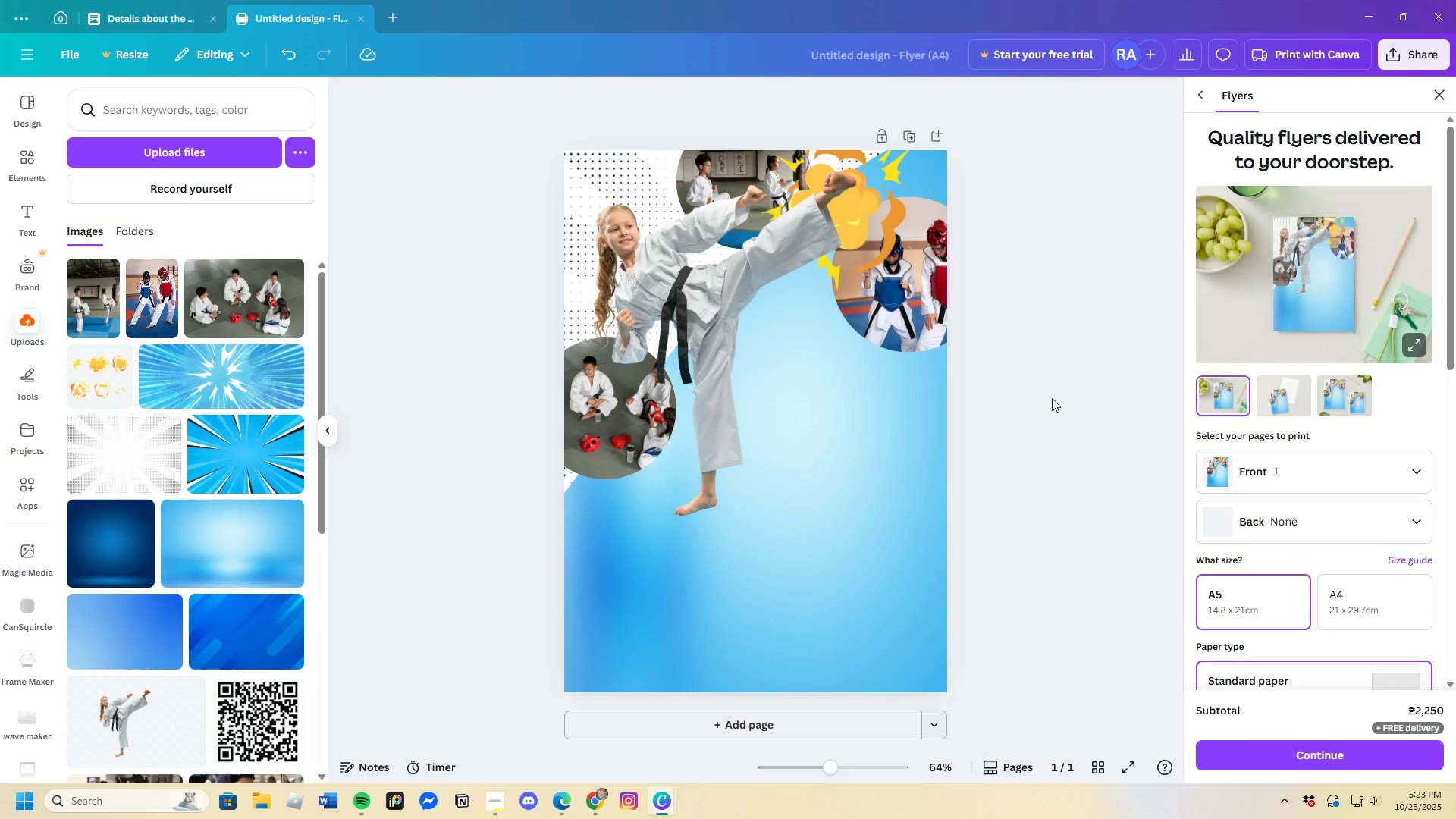 
left_click([1440, 94])
 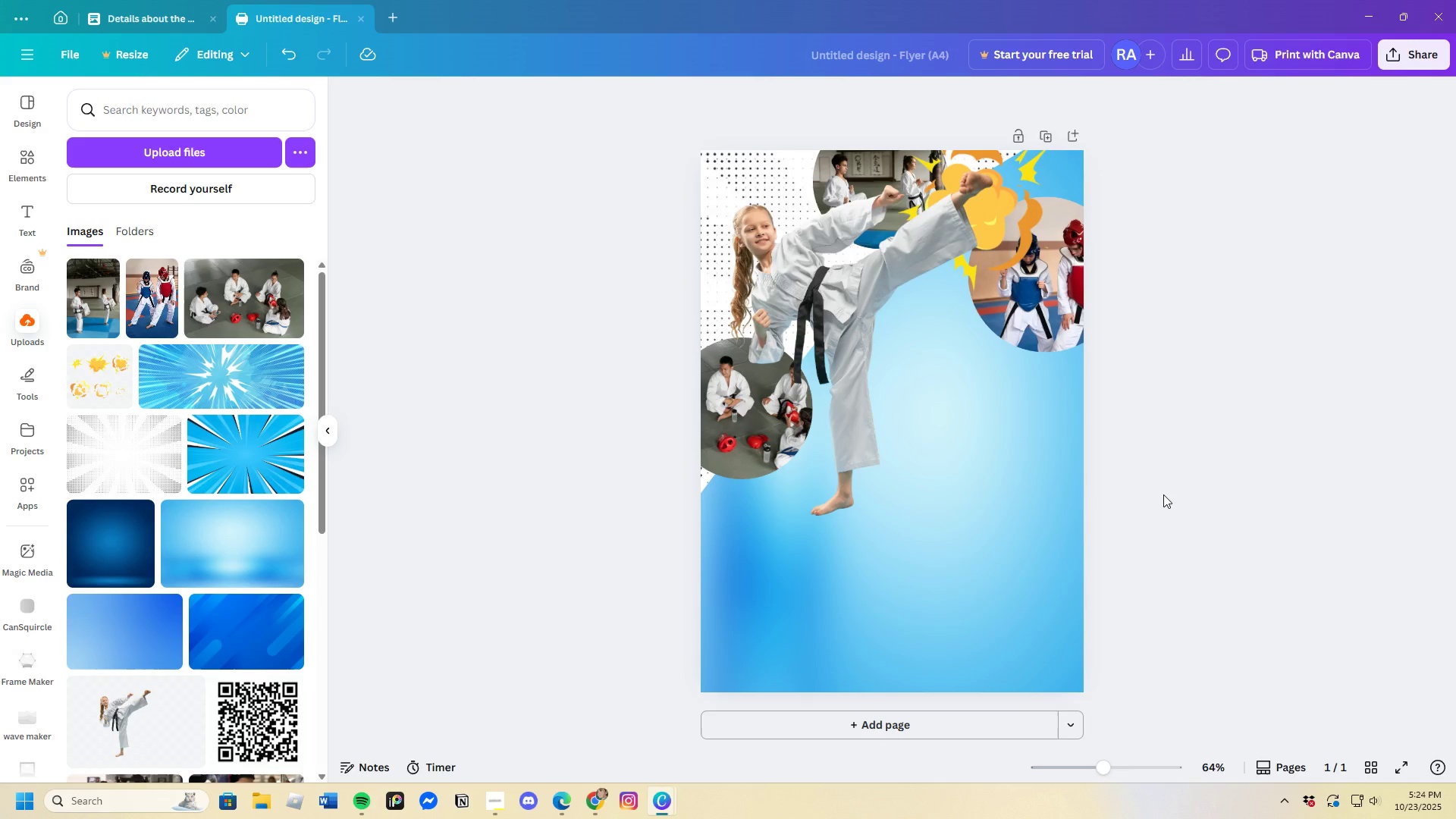 
wait(14.41)
 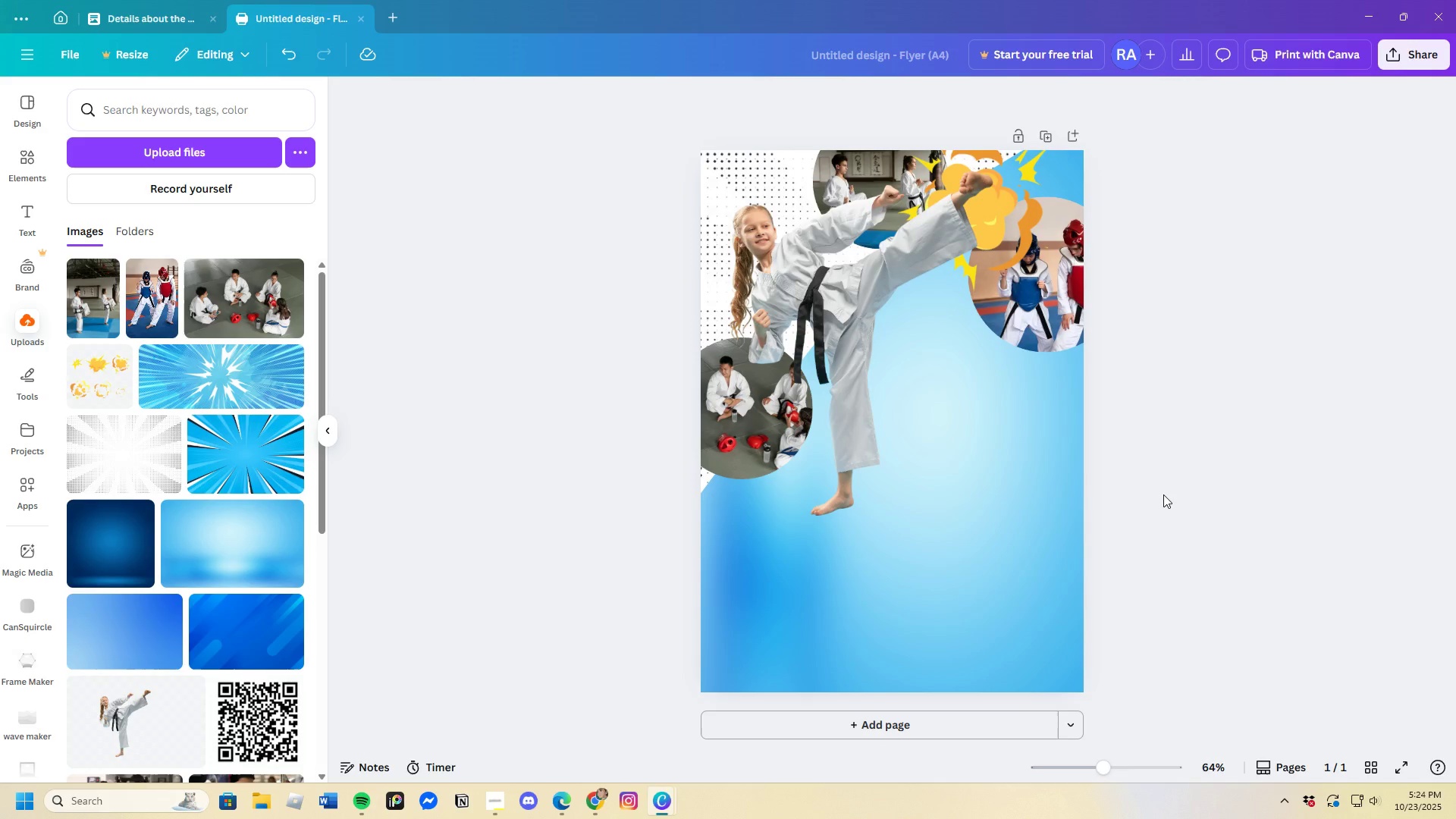 
left_click([30, 209])
 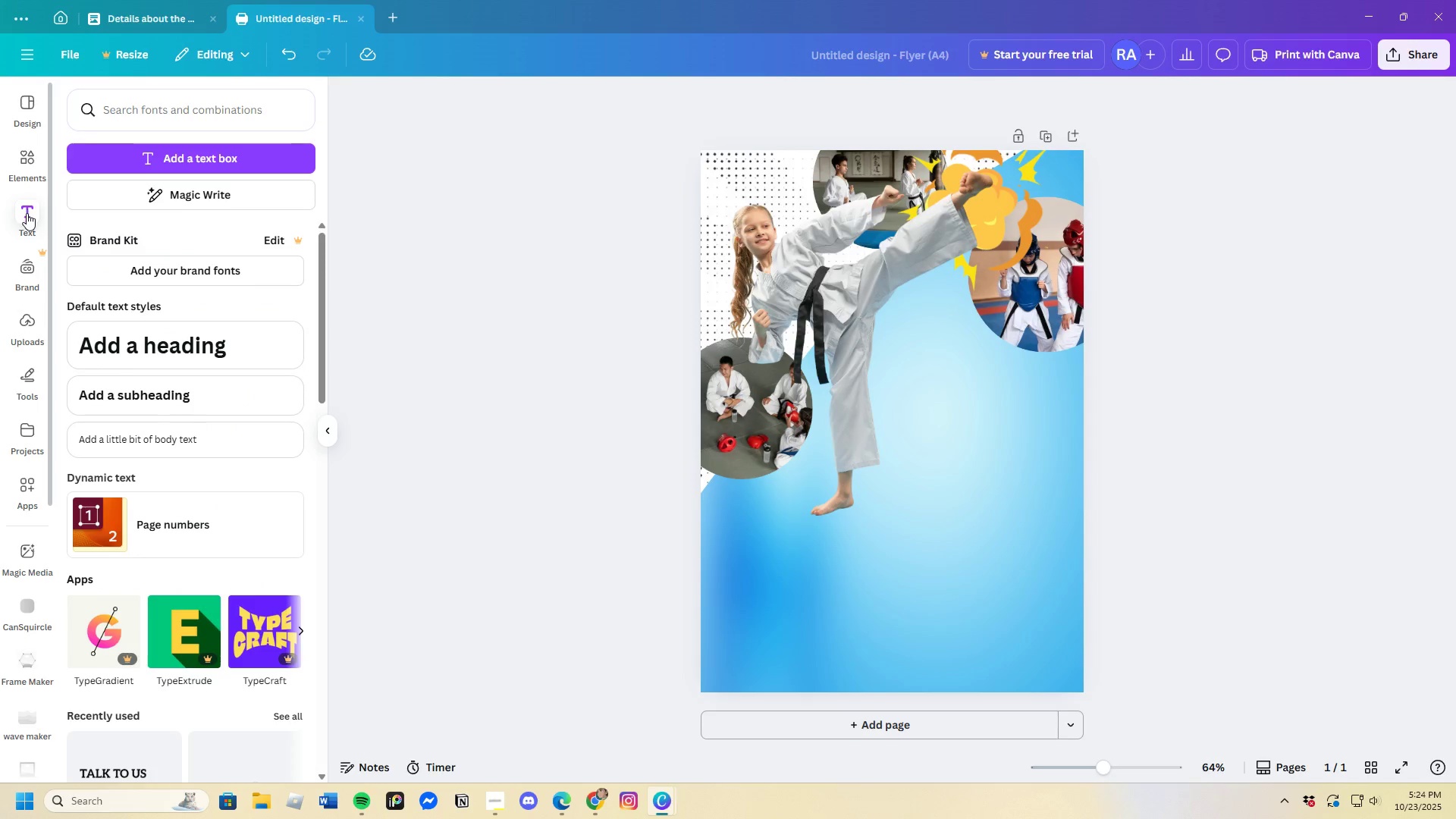 
scroll: coordinate [228, 515], scroll_direction: down, amount: 4.0
 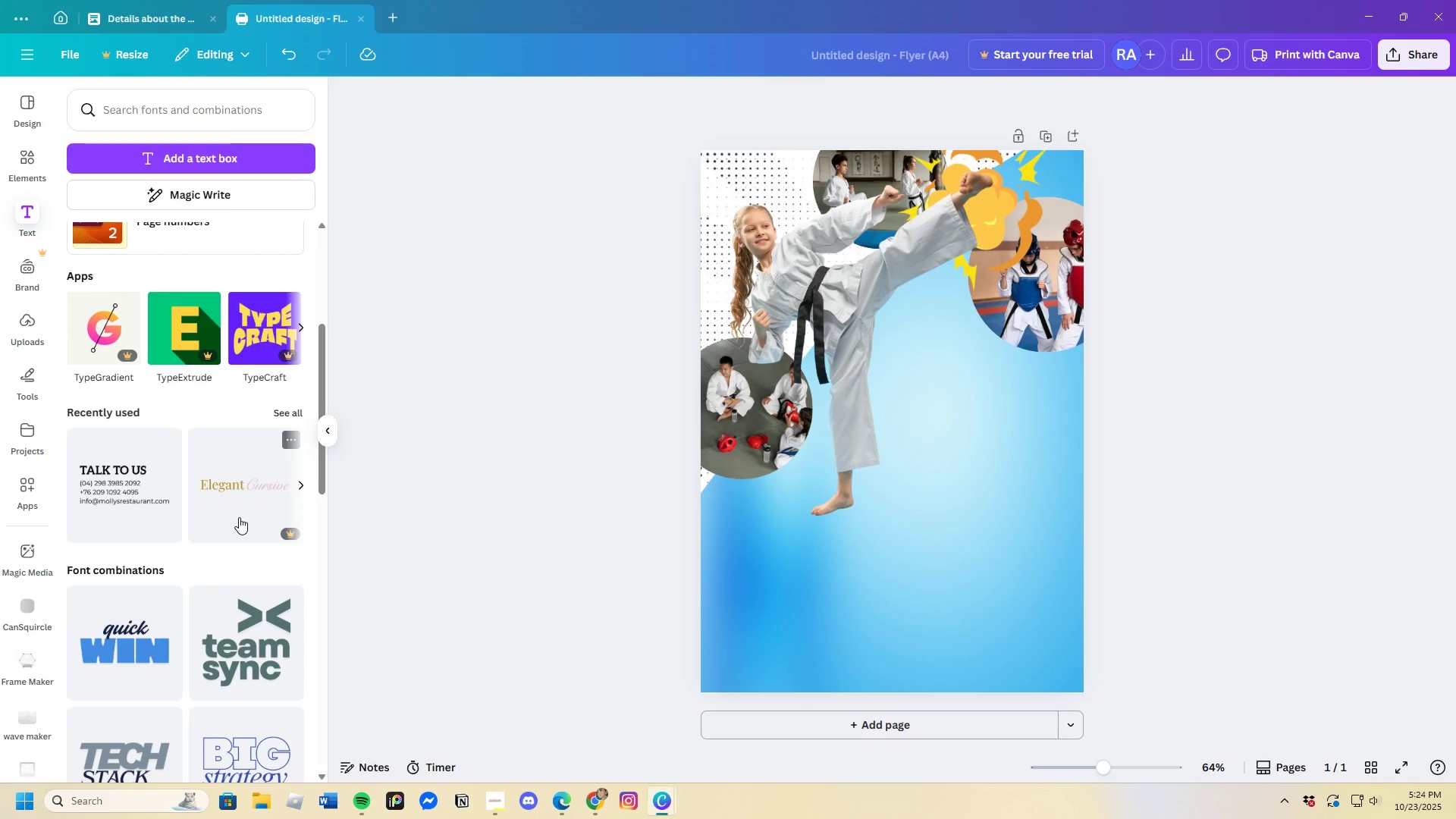 
wait(15.15)
 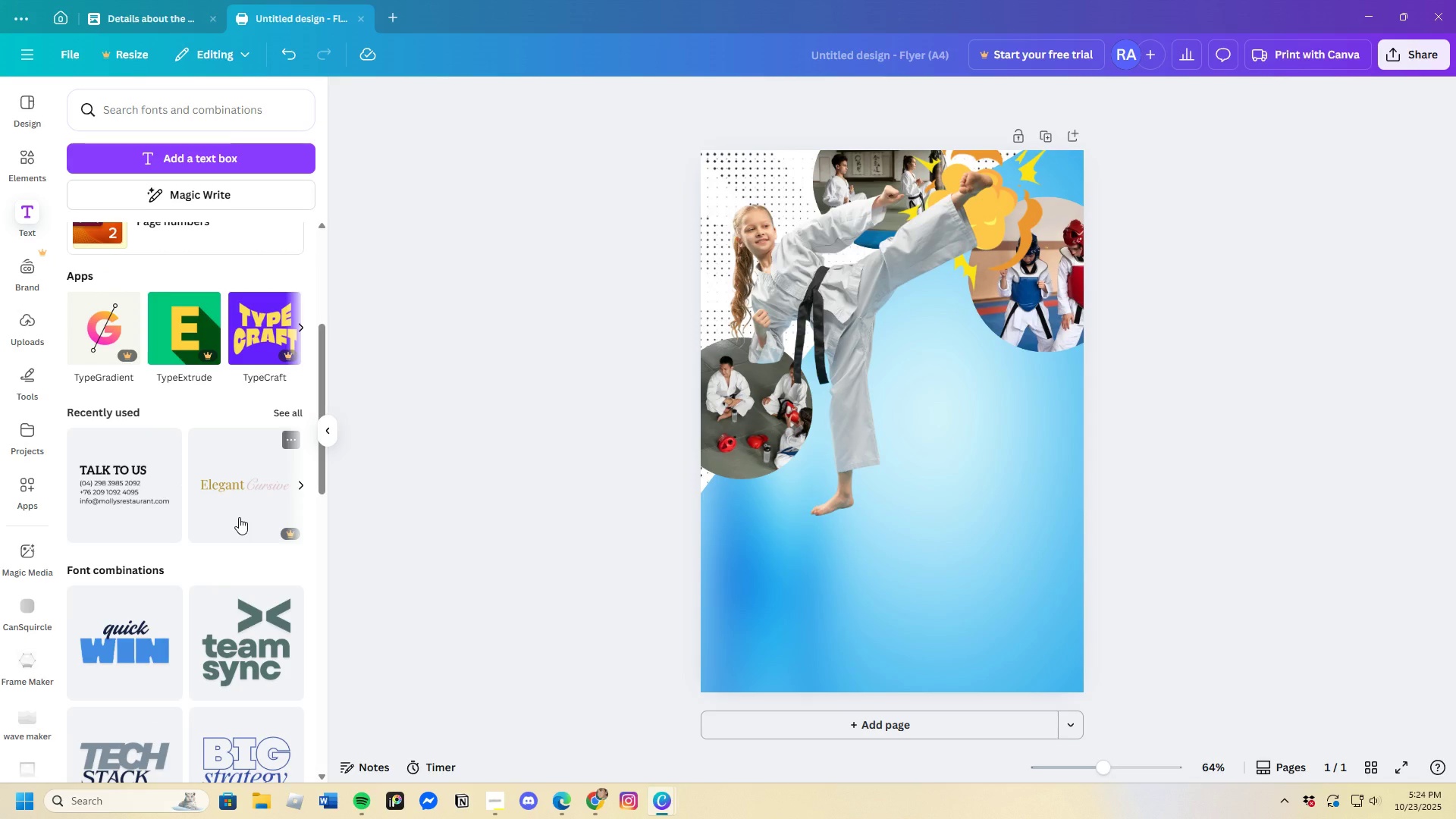 
scroll: coordinate [212, 538], scroll_direction: down, amount: 7.0
 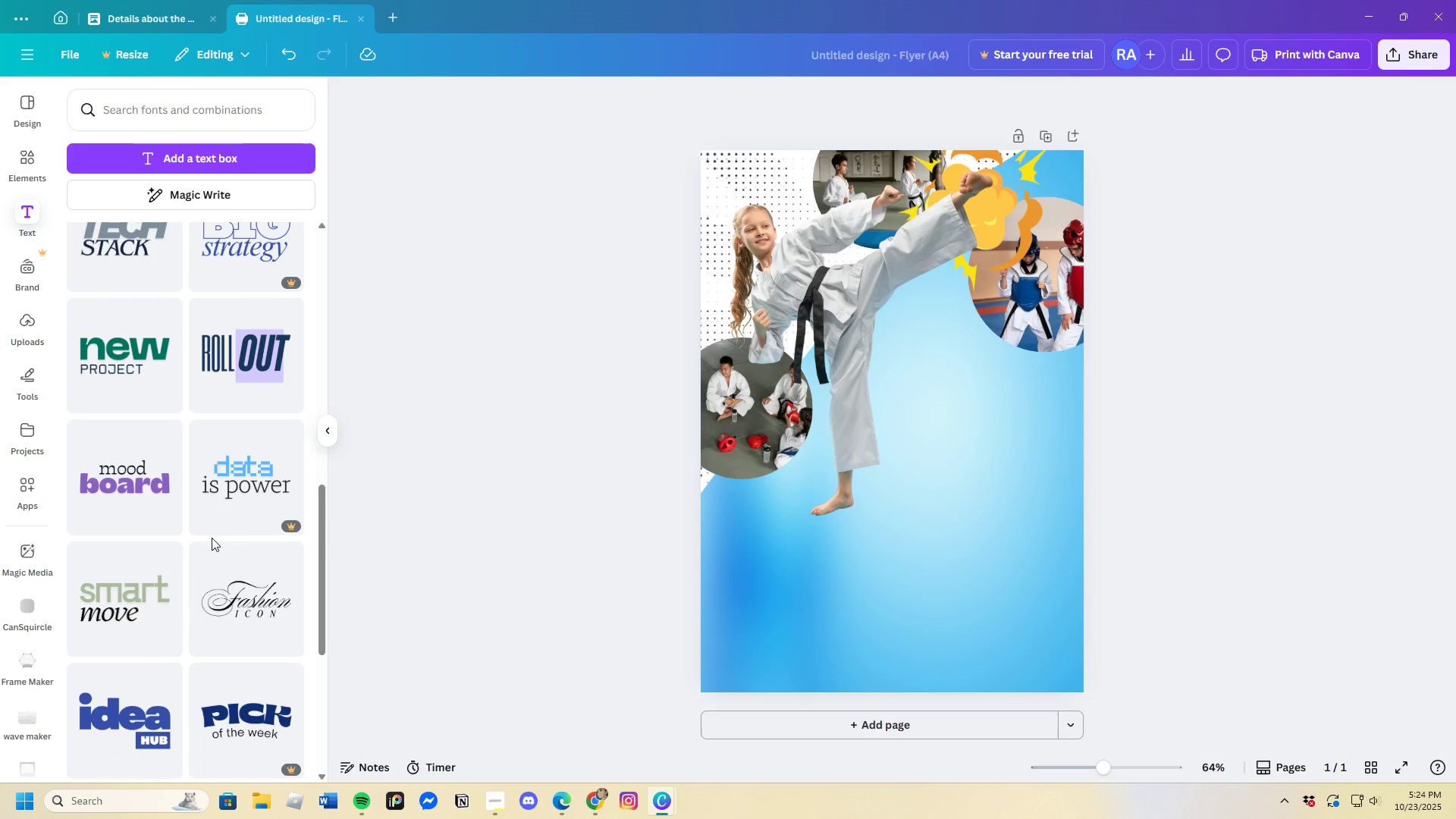 
scroll: coordinate [212, 538], scroll_direction: up, amount: 1.0
 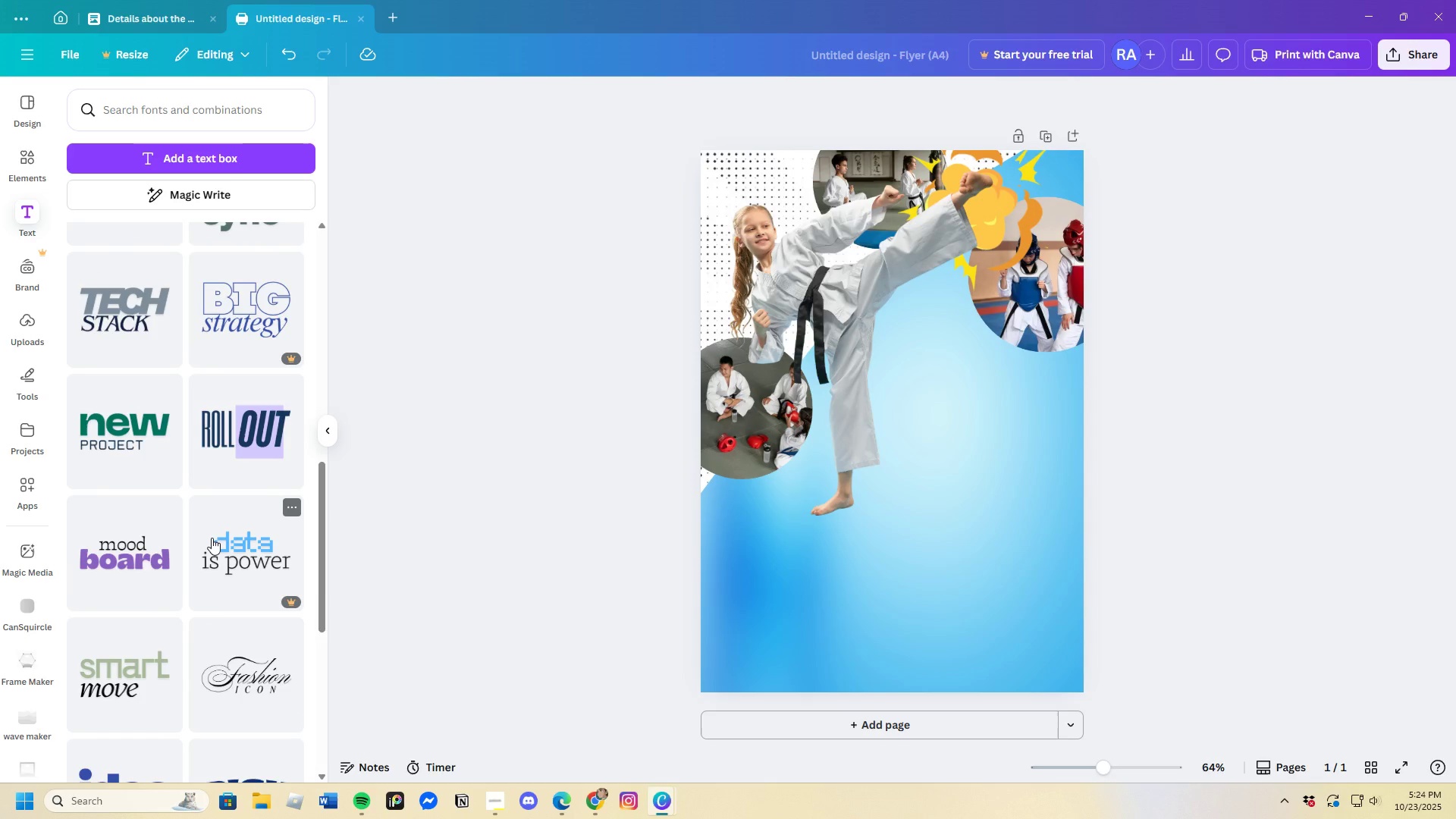 
scroll: coordinate [212, 538], scroll_direction: down, amount: 5.0
 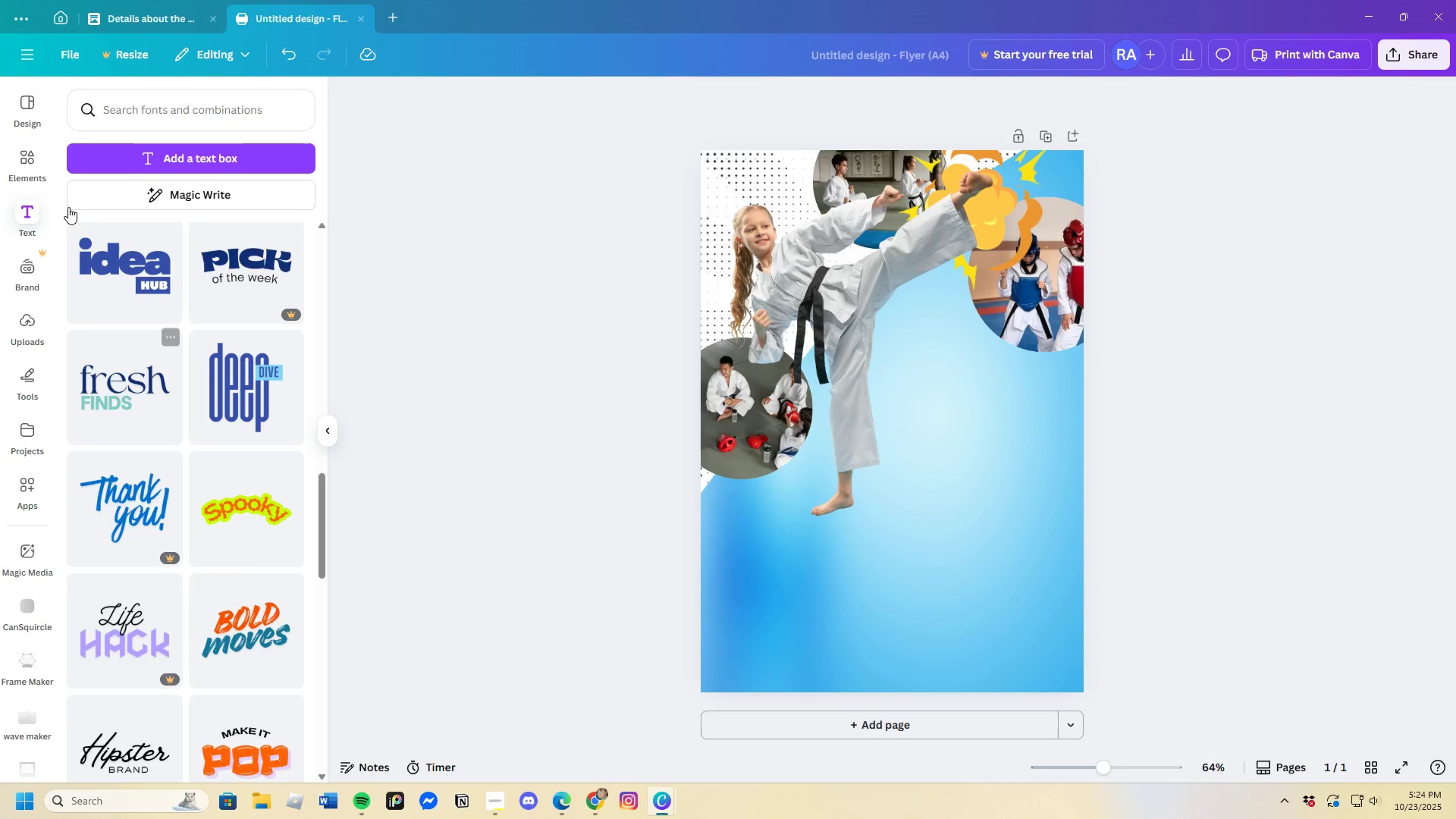 
left_click([107, 283])
 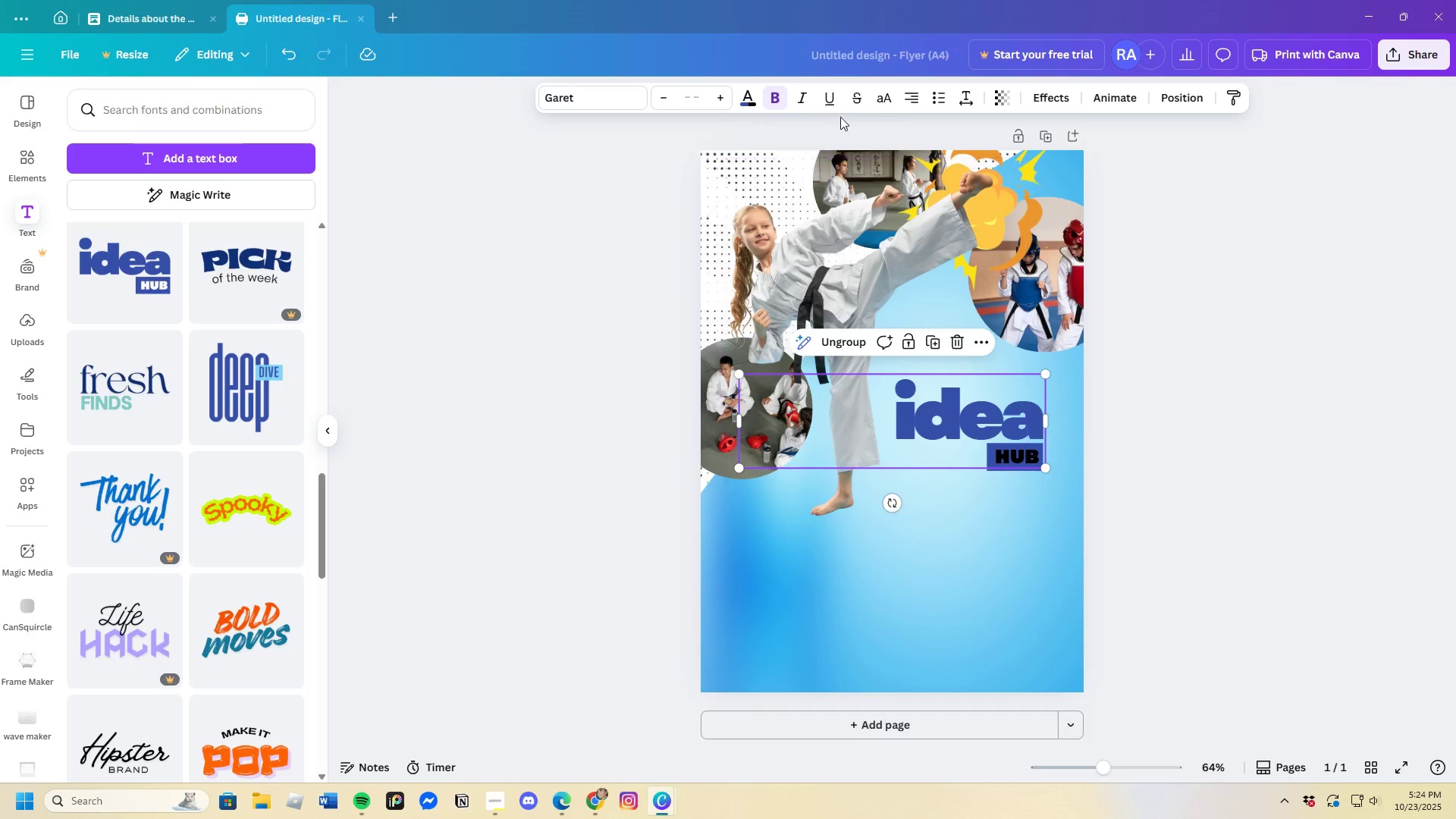 
left_click([908, 98])
 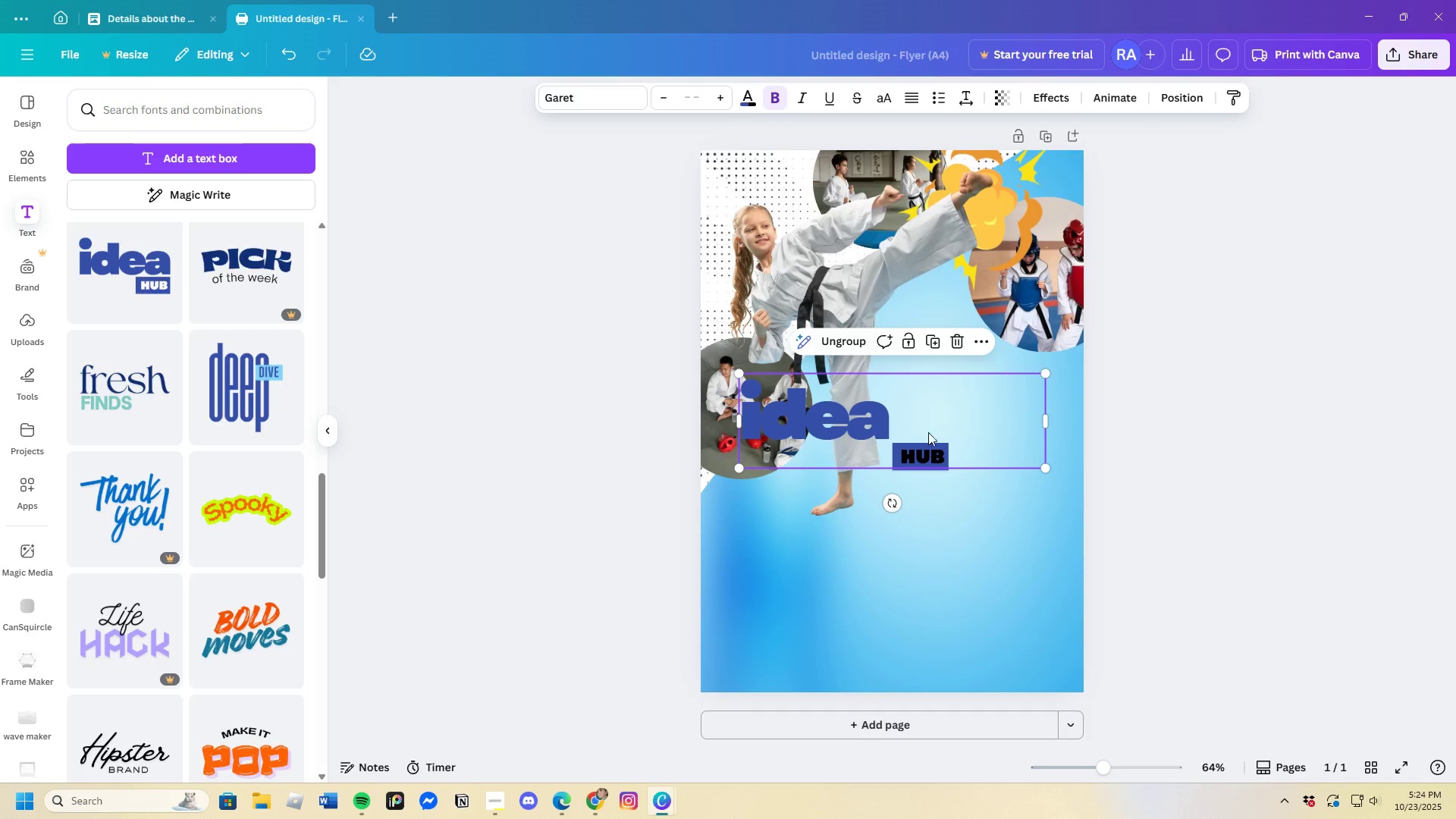 
left_click([923, 452])
 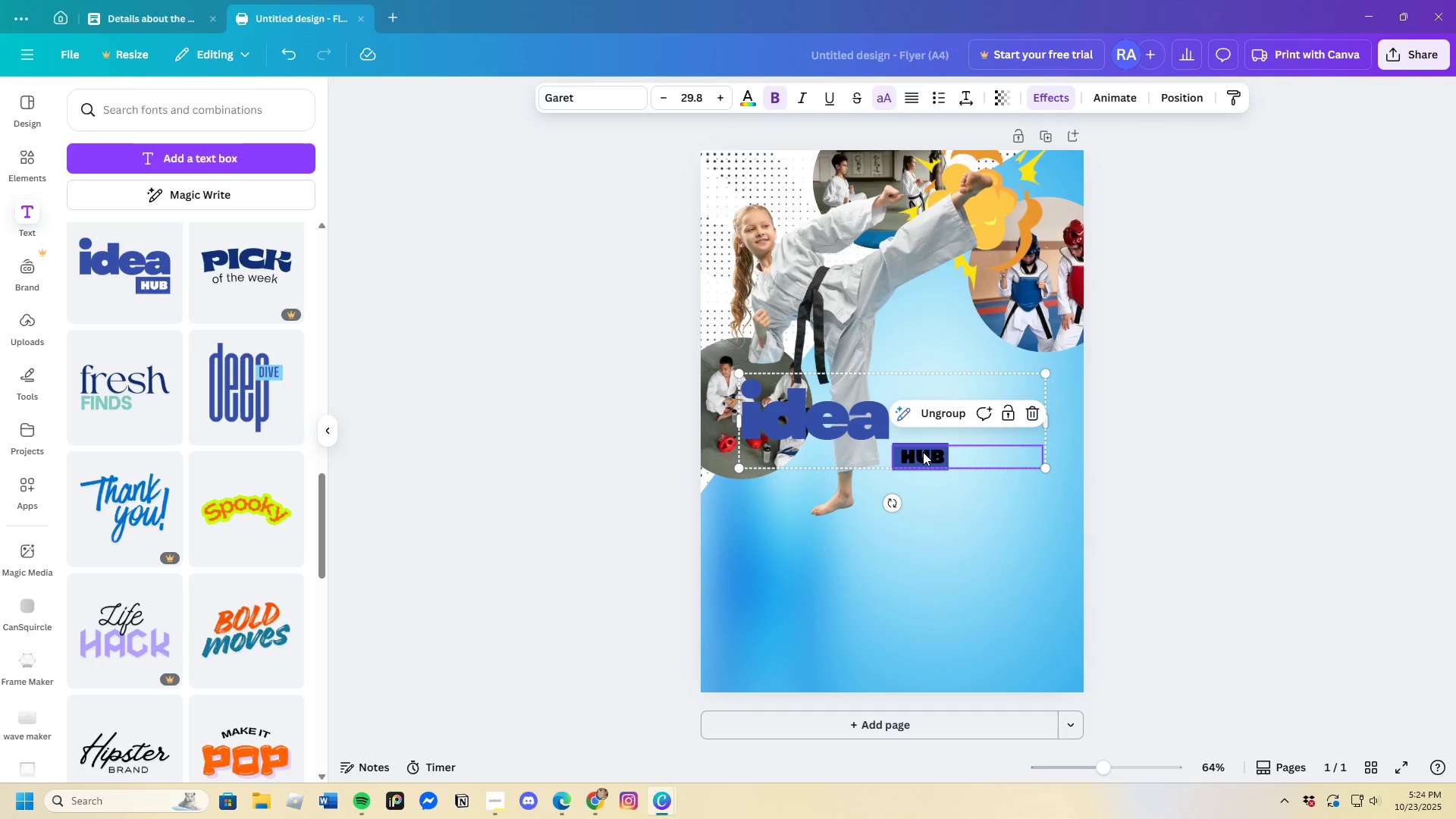 
key(Backspace)
 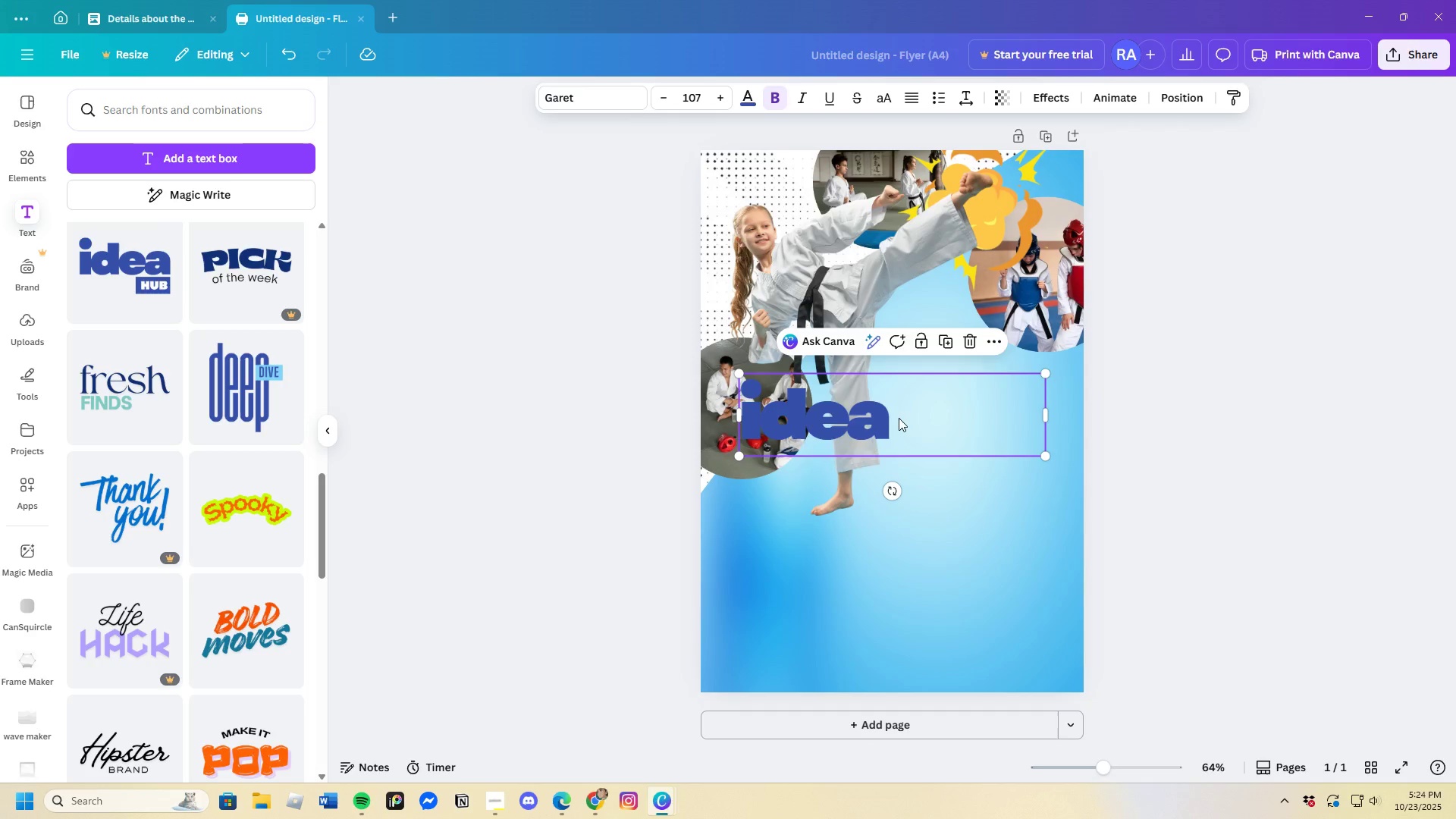 
left_click([899, 418])
 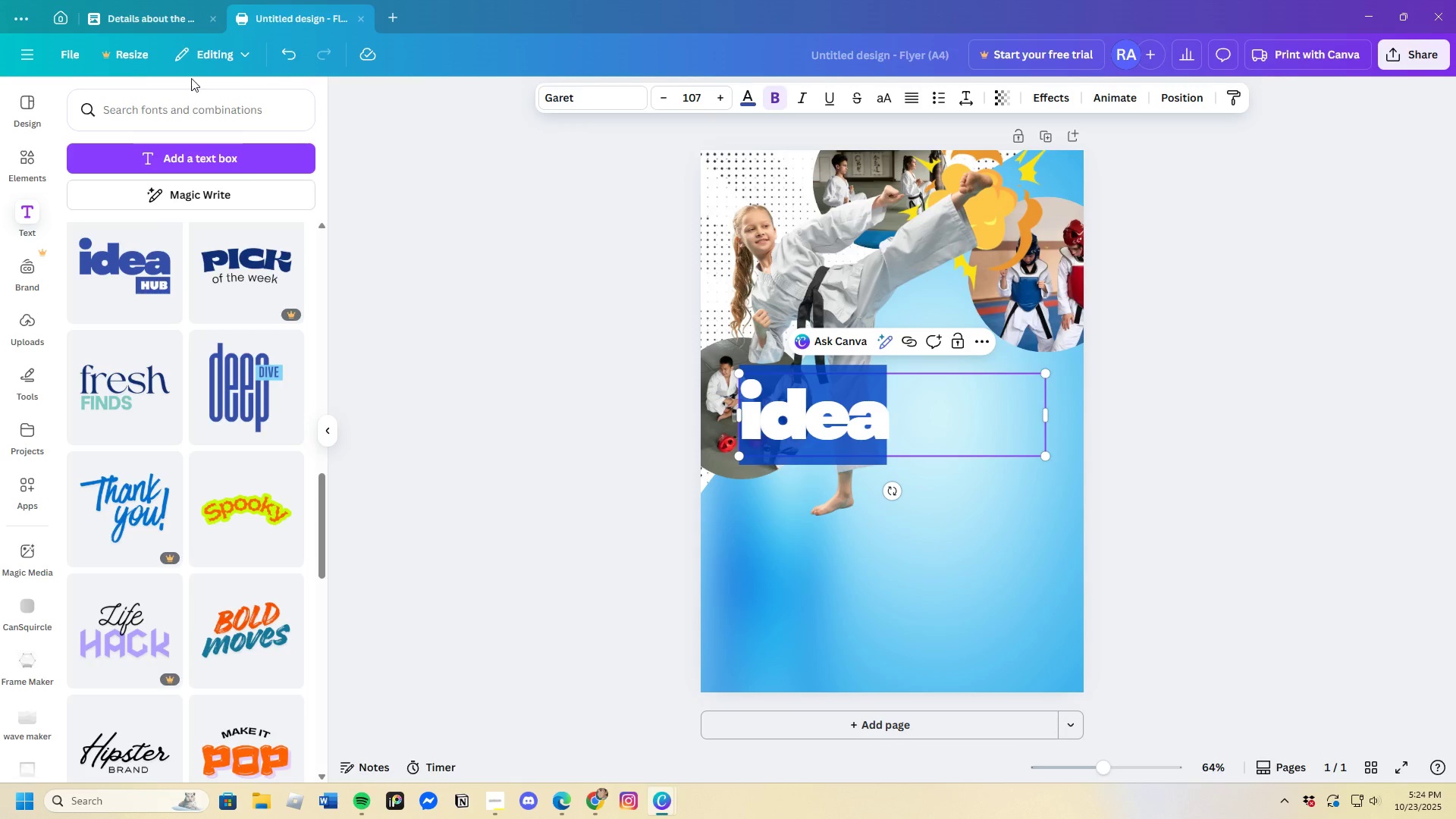 
left_click([148, 17])
 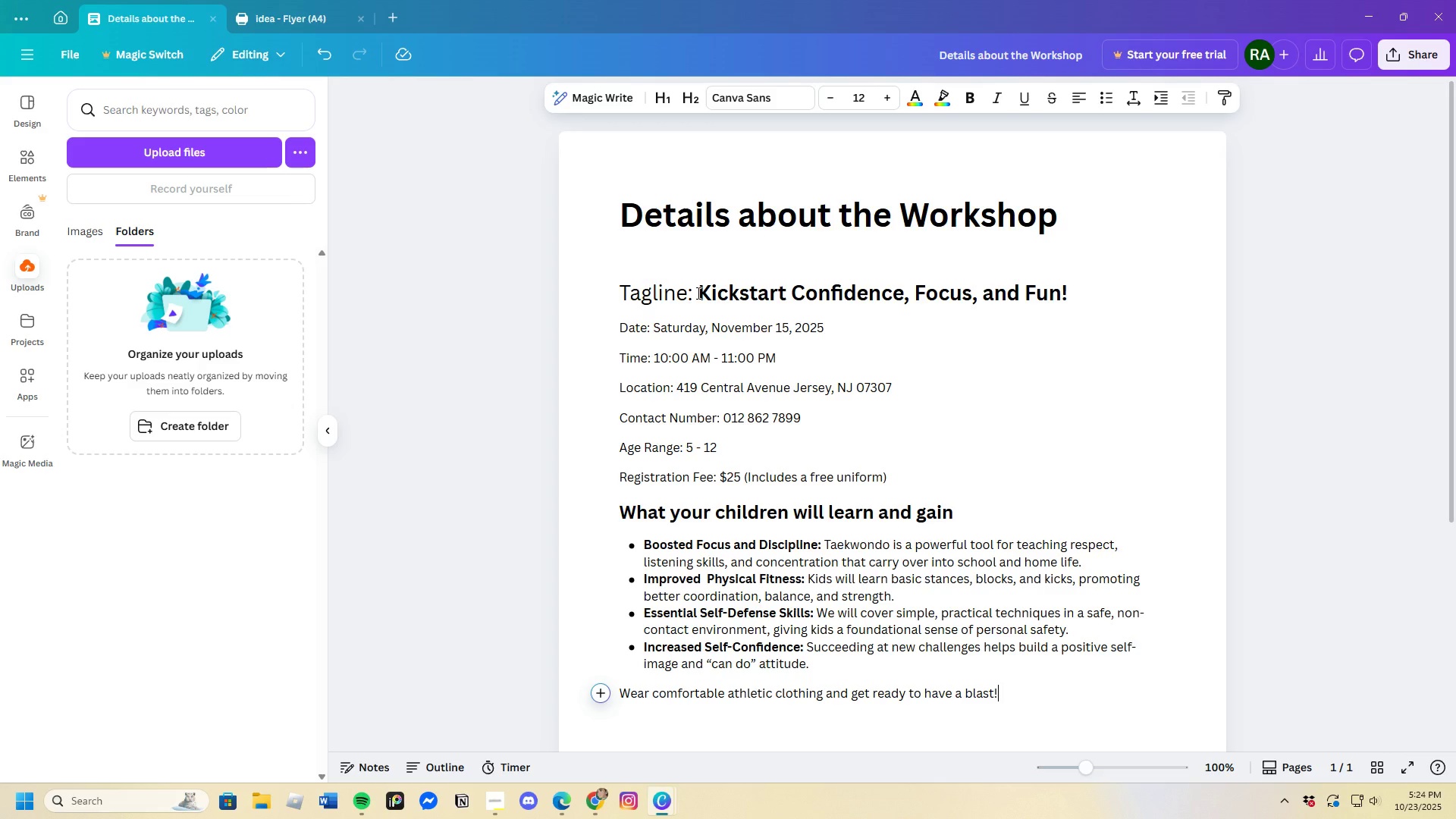 
left_click_drag(start_coordinate=[698, 293], to_coordinate=[1081, 308])
 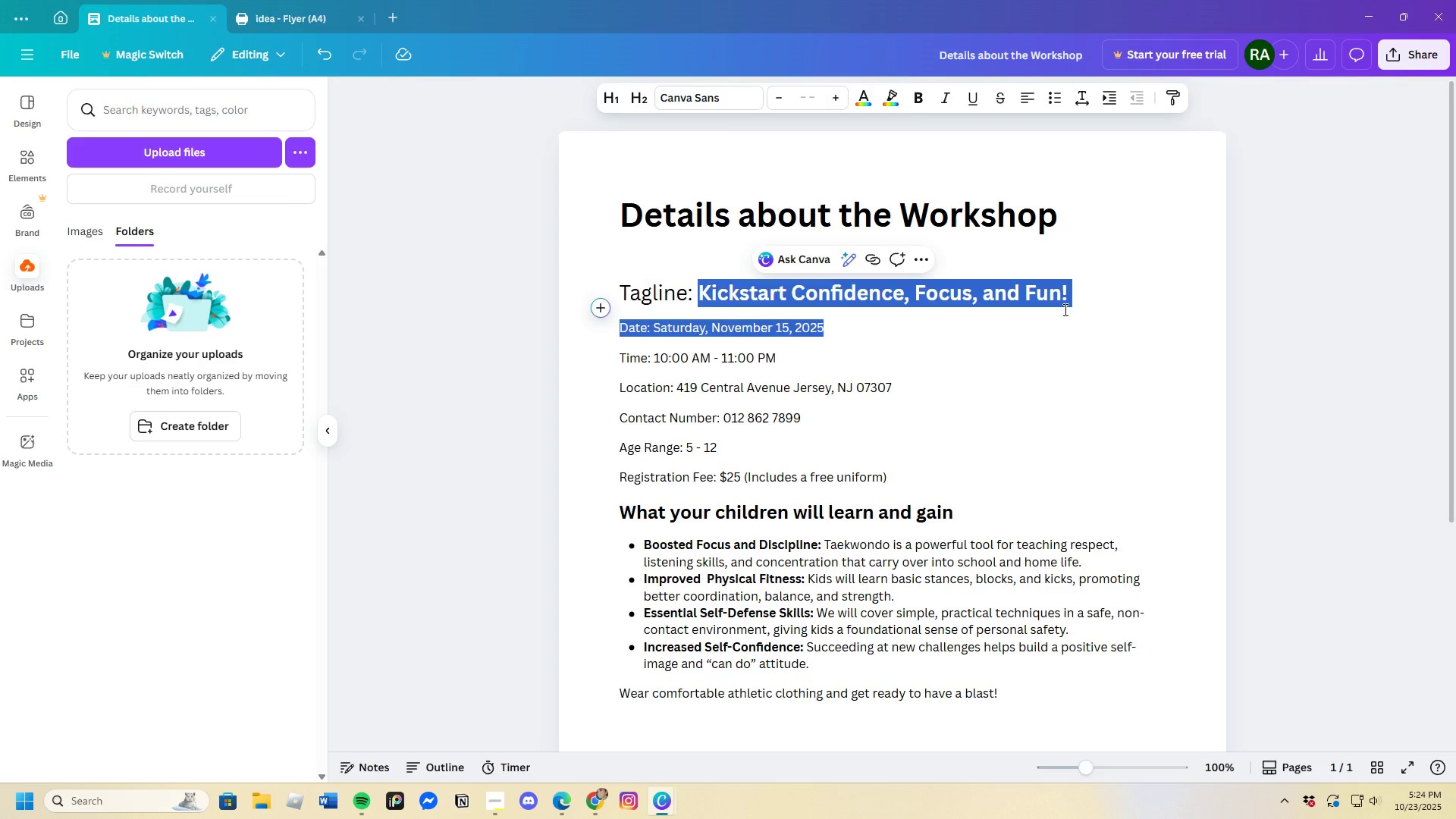 
left_click([1064, 309])
 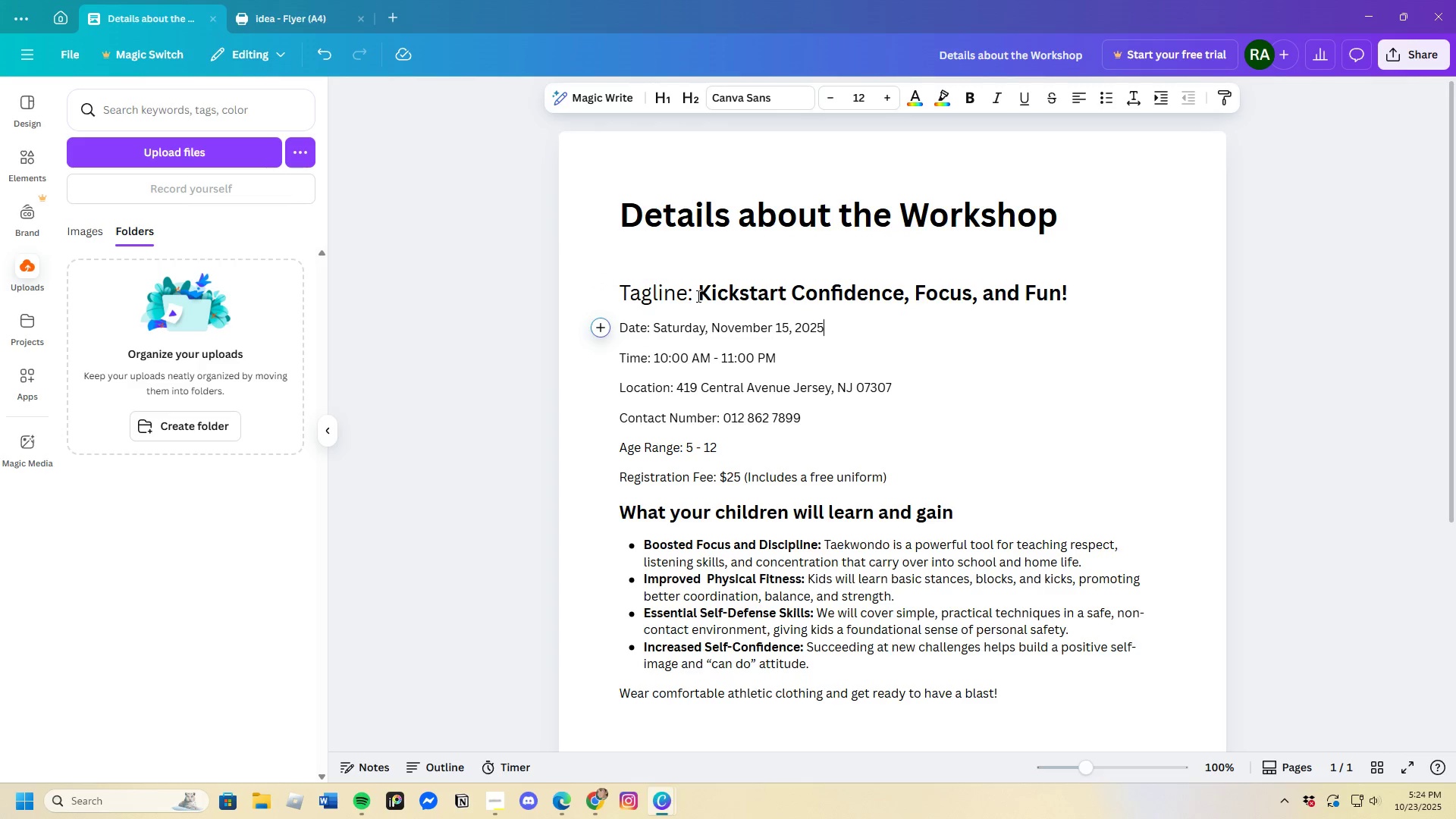 
left_click_drag(start_coordinate=[699, 293], to_coordinate=[1074, 290])
 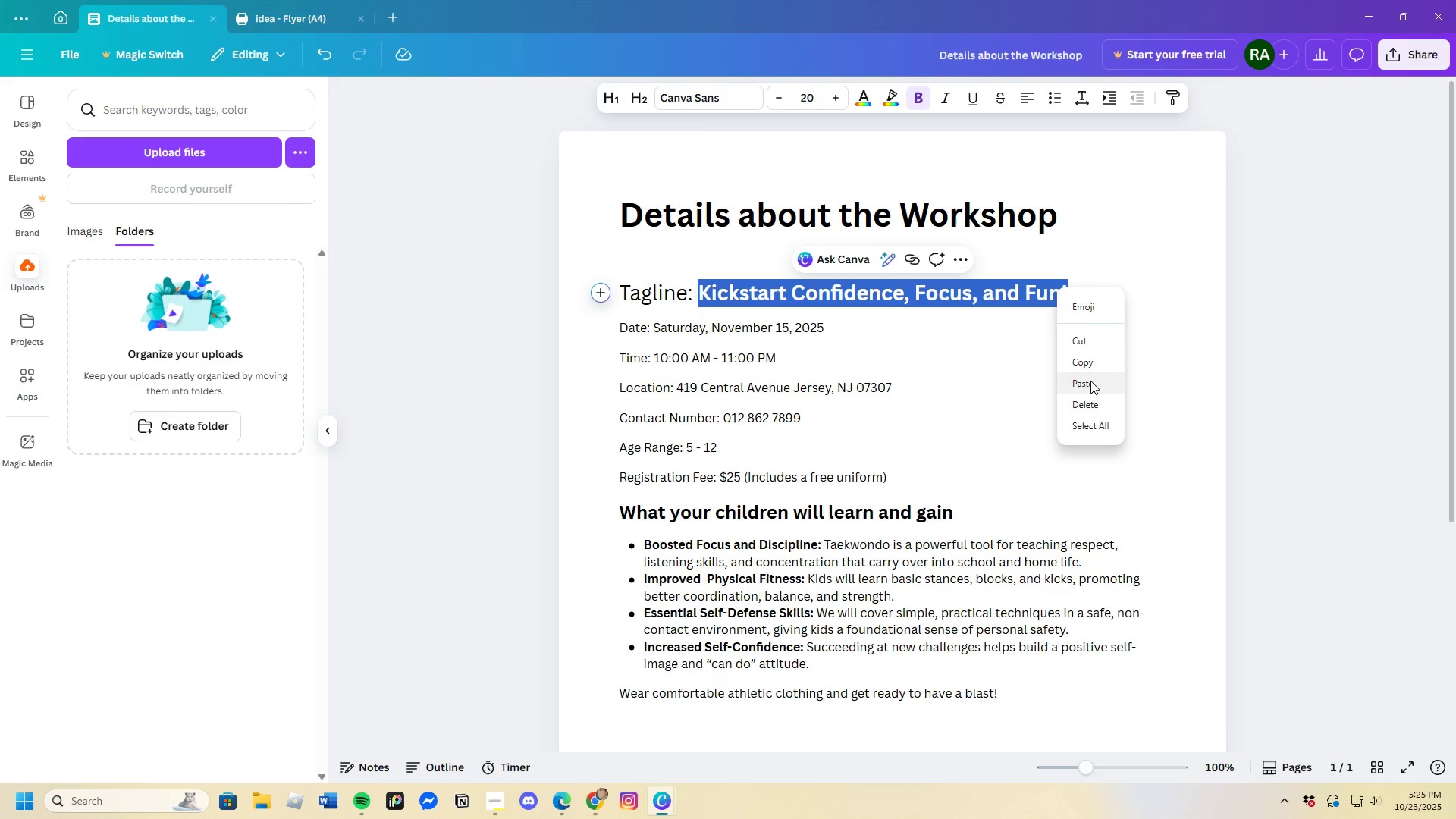 
left_click([1084, 360])
 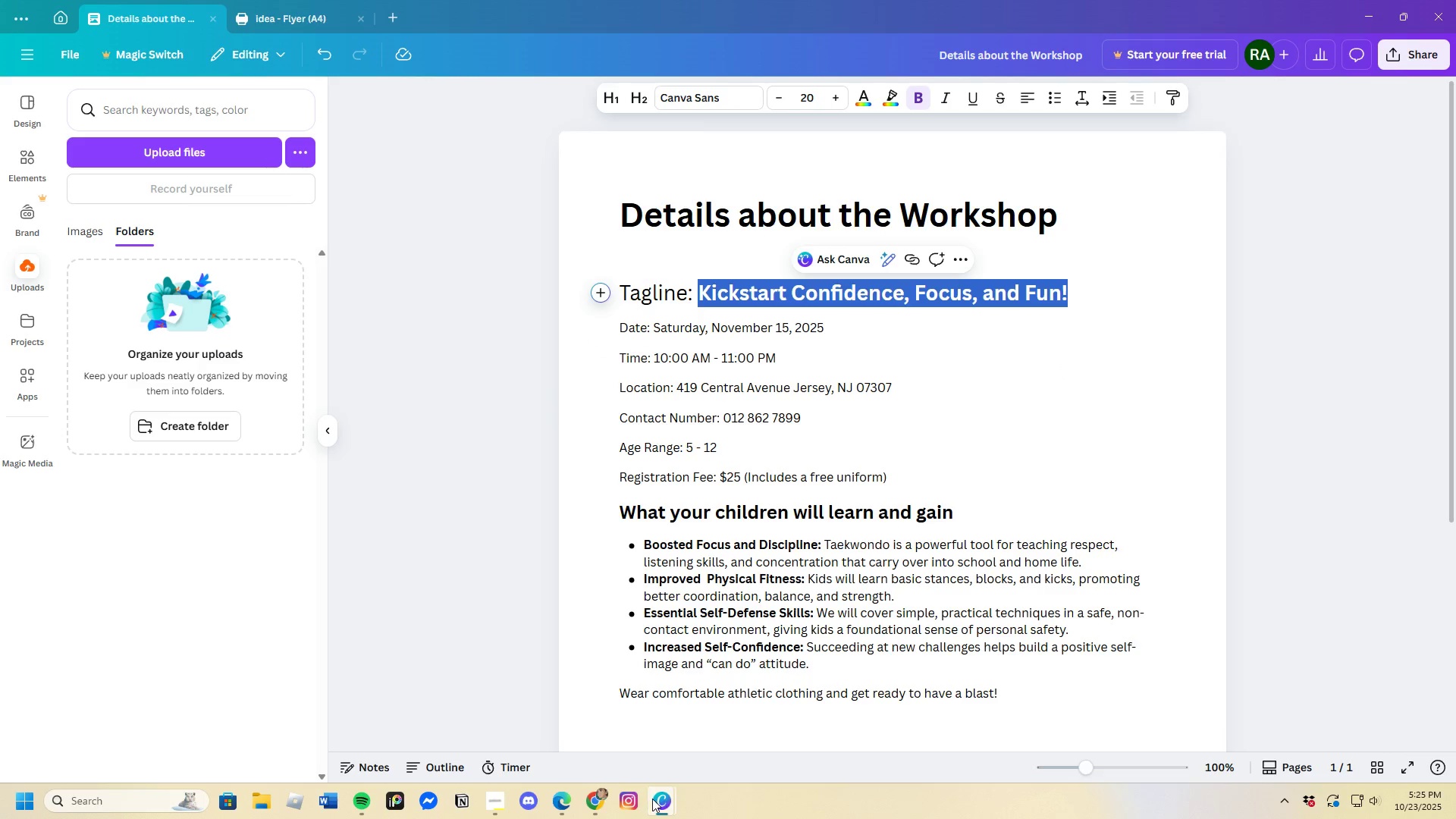 
left_click([657, 798])
 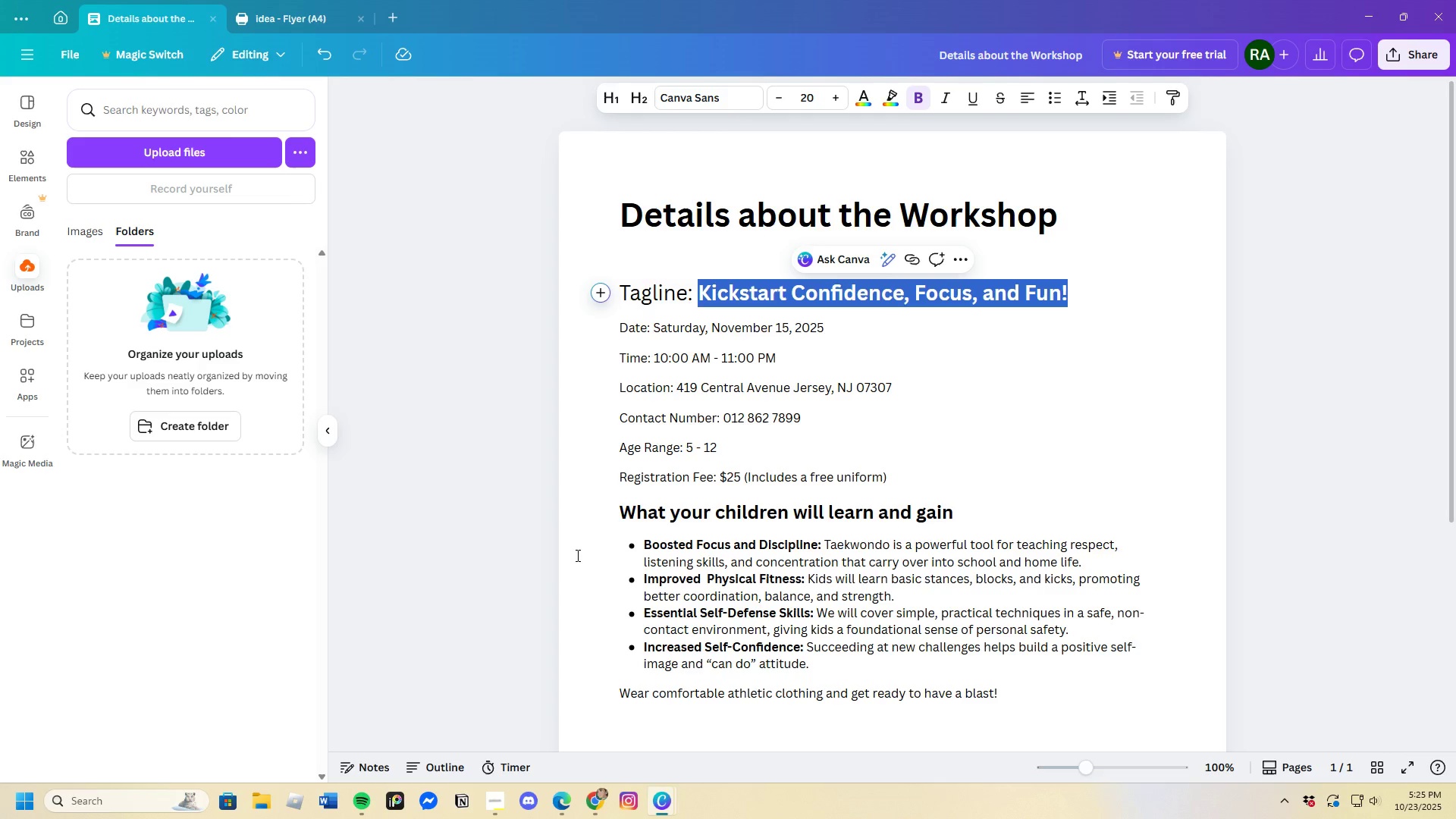 
left_click([260, 0])
 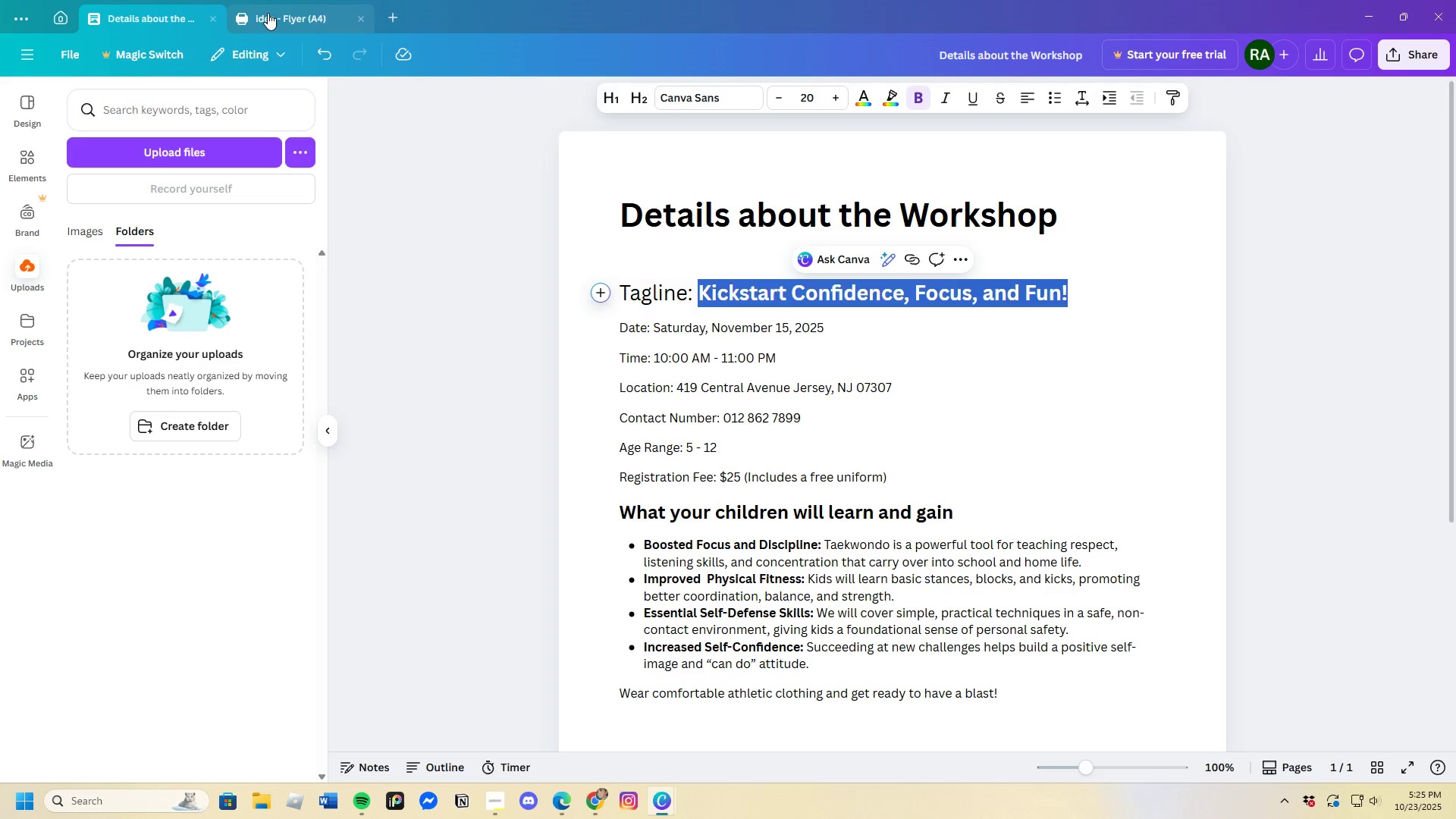 
left_click([269, 15])
 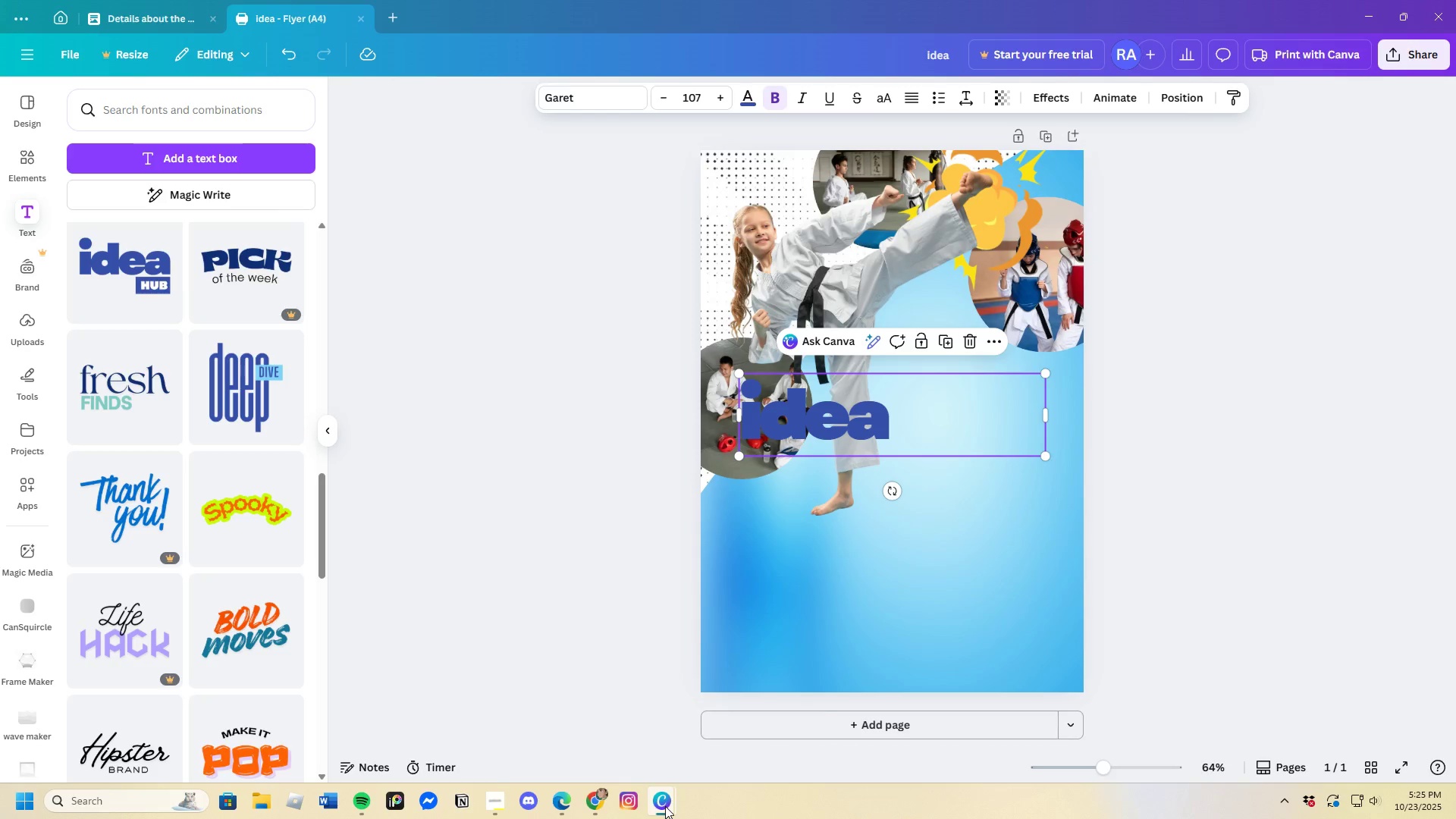 
left_click([721, 753])
 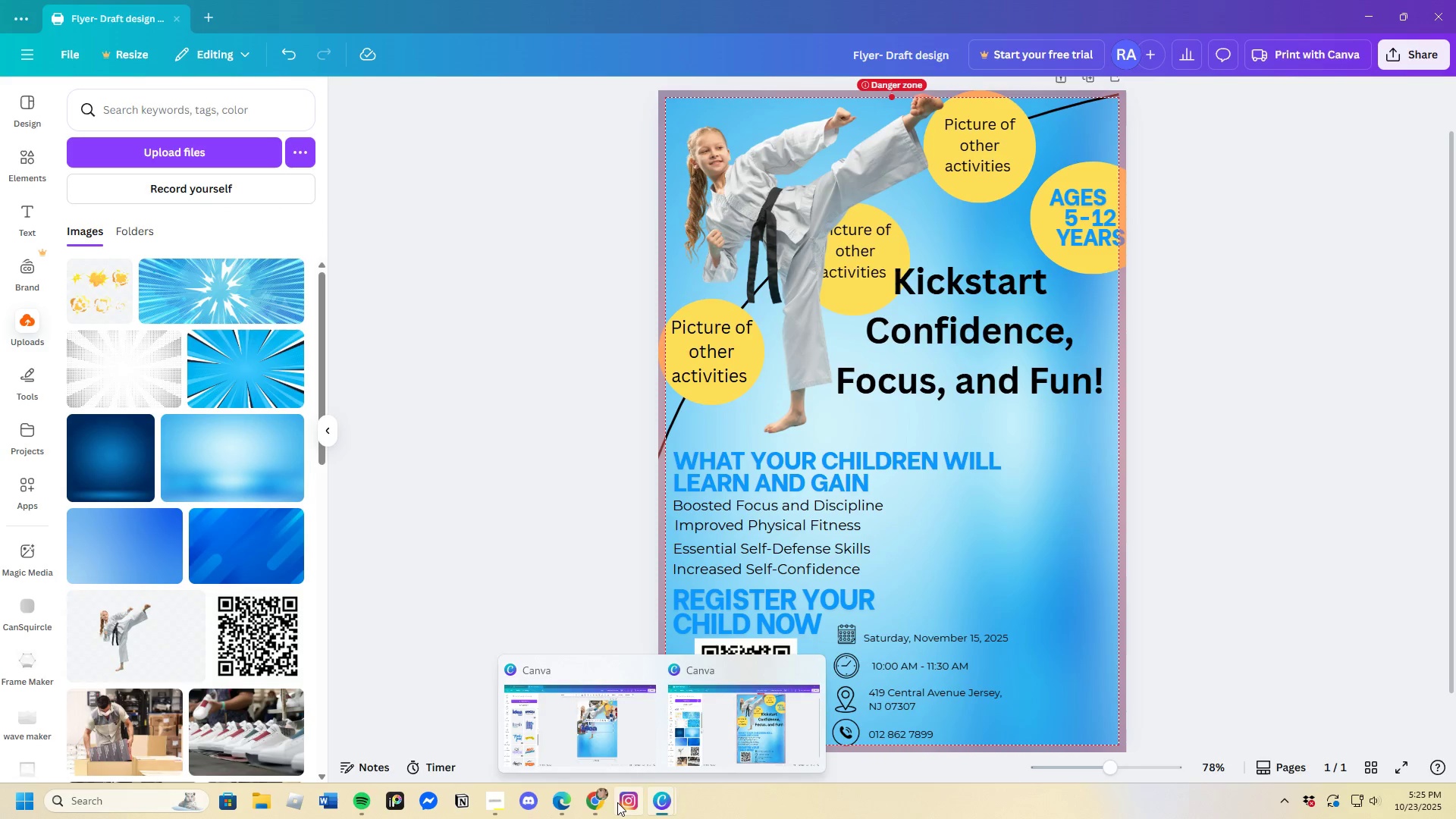 
wait(6.12)
 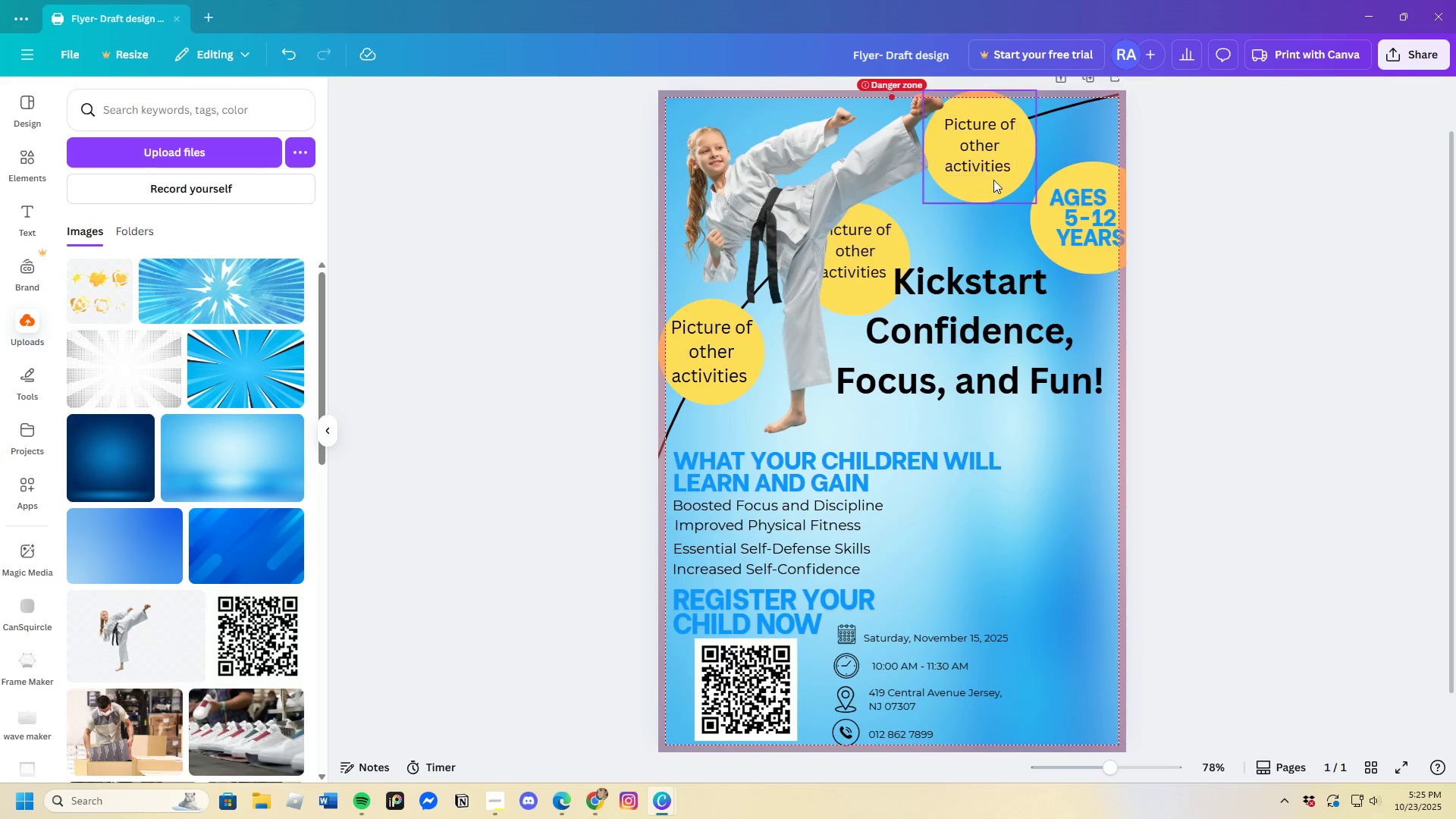 
left_click([609, 746])
 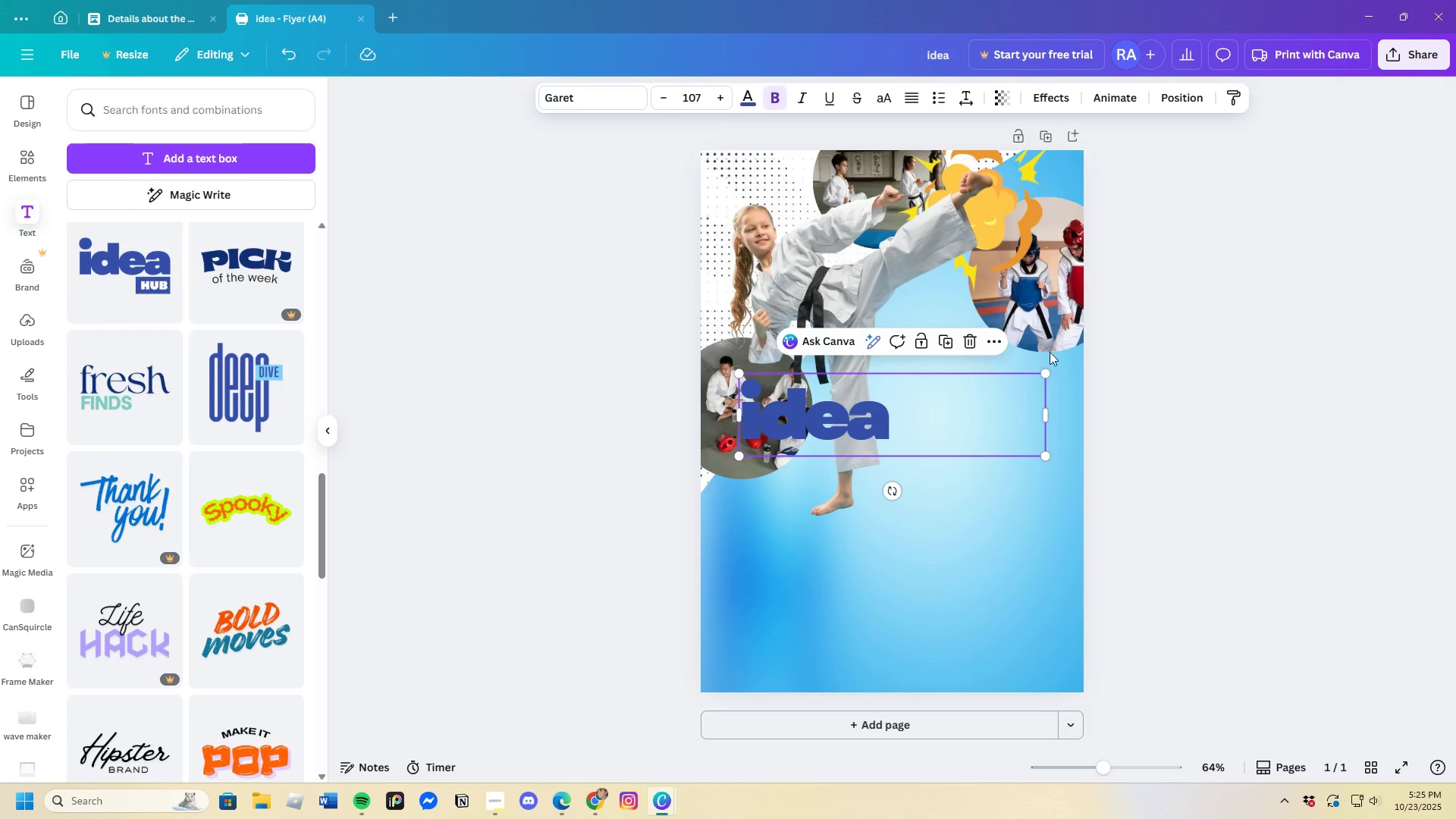 
left_click([919, 423])
 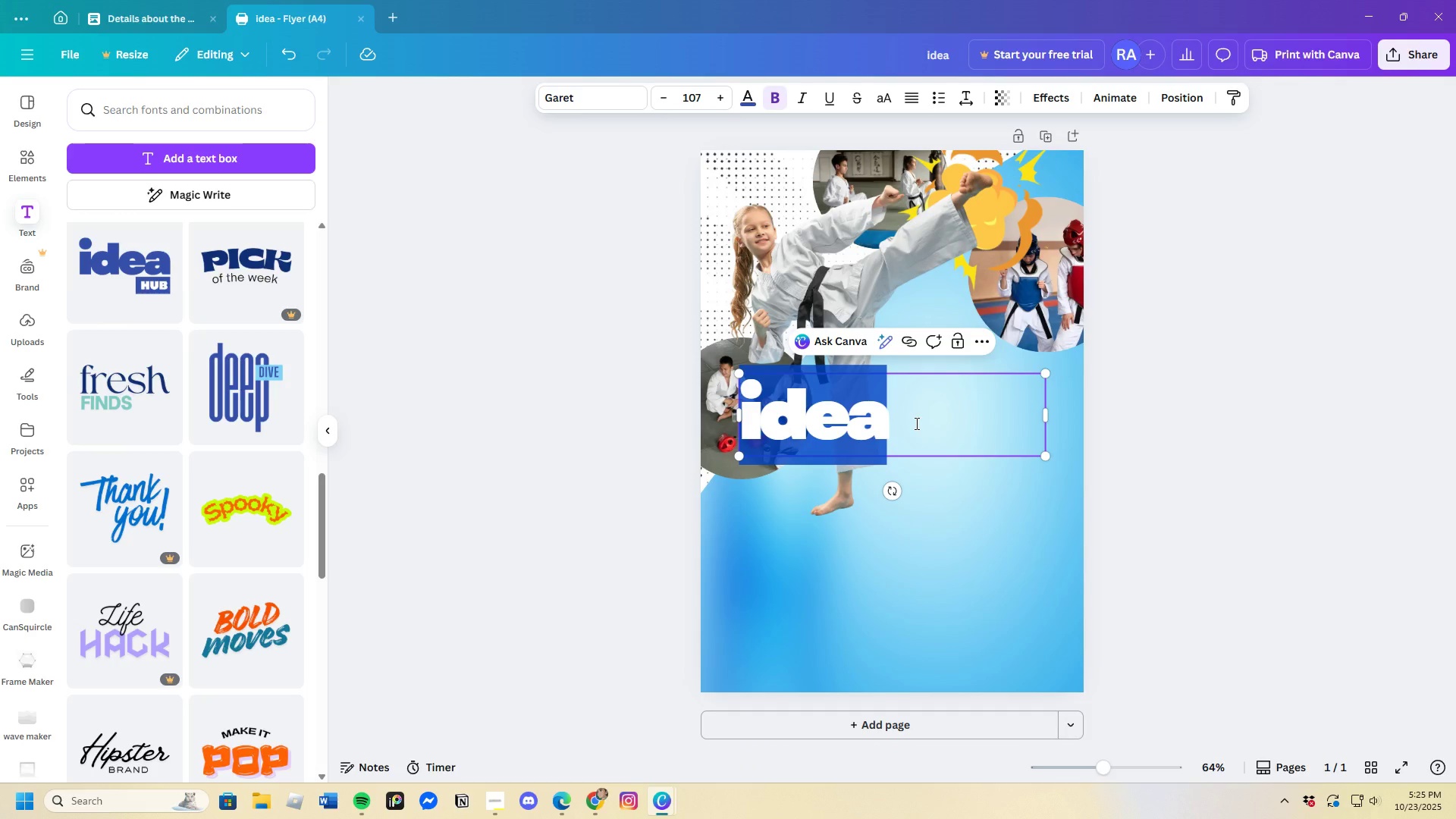 
key(Backspace)
 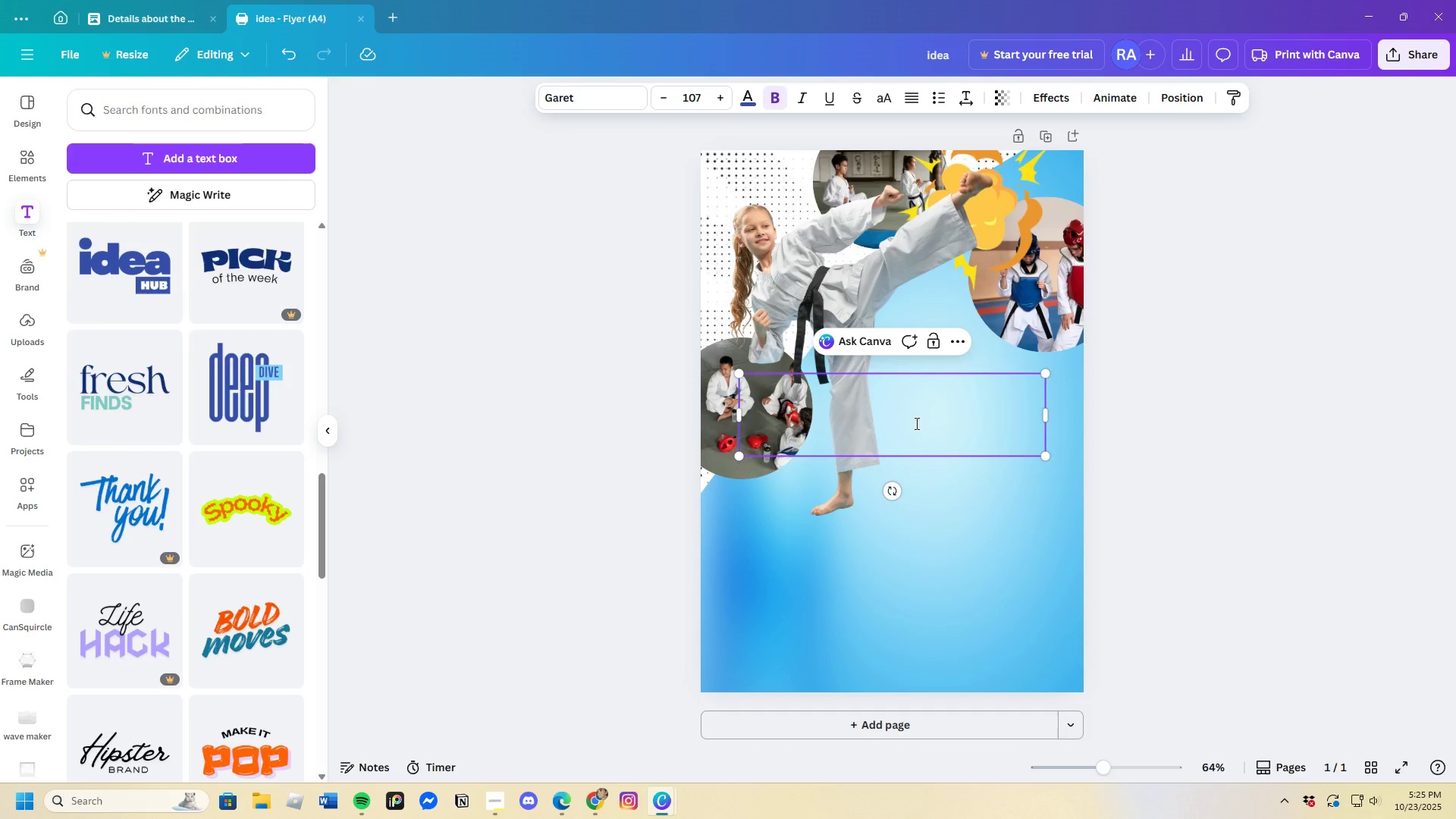 
key(Control+V)
 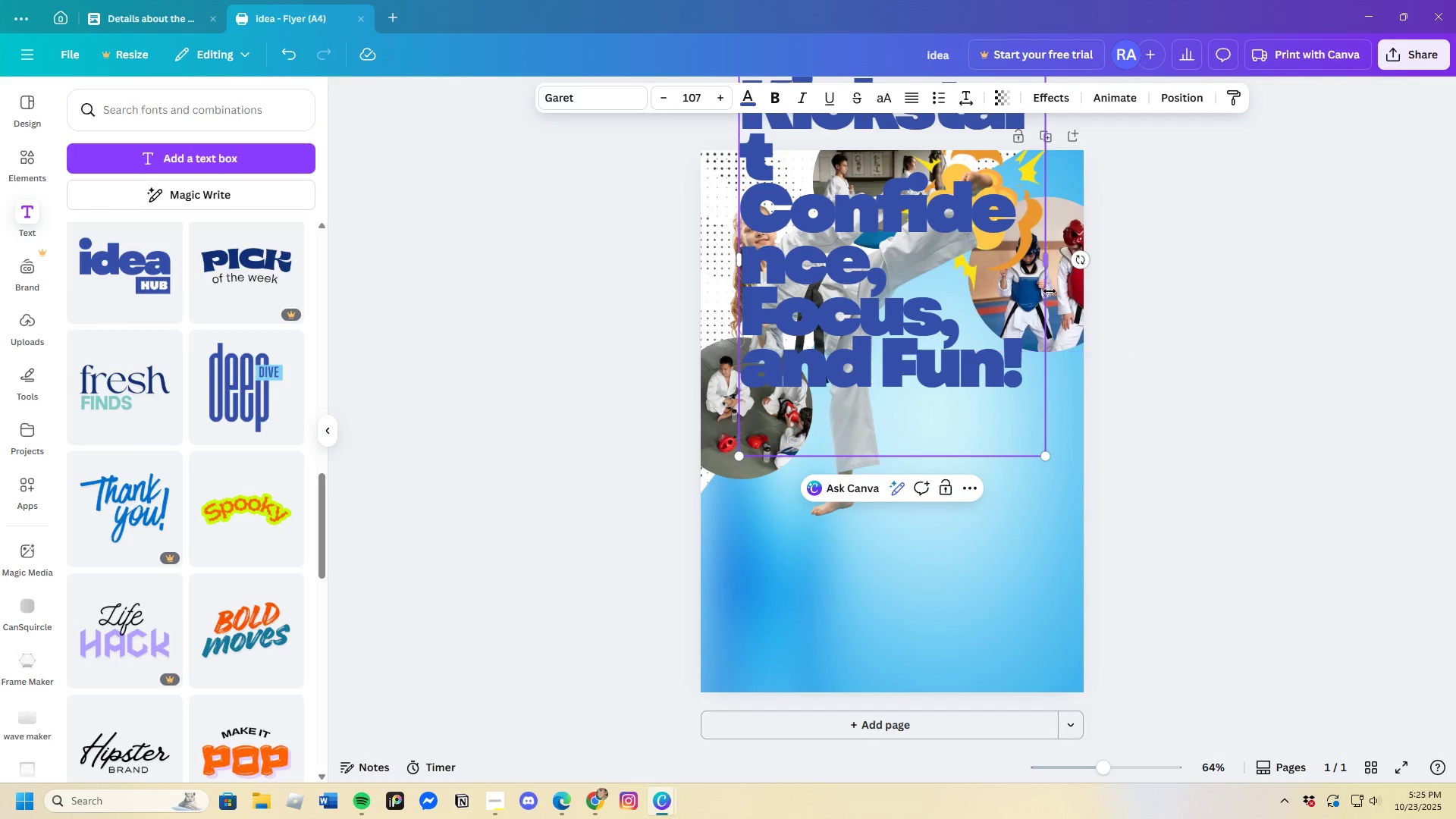 
left_click_drag(start_coordinate=[1047, 263], to_coordinate=[1179, 293])
 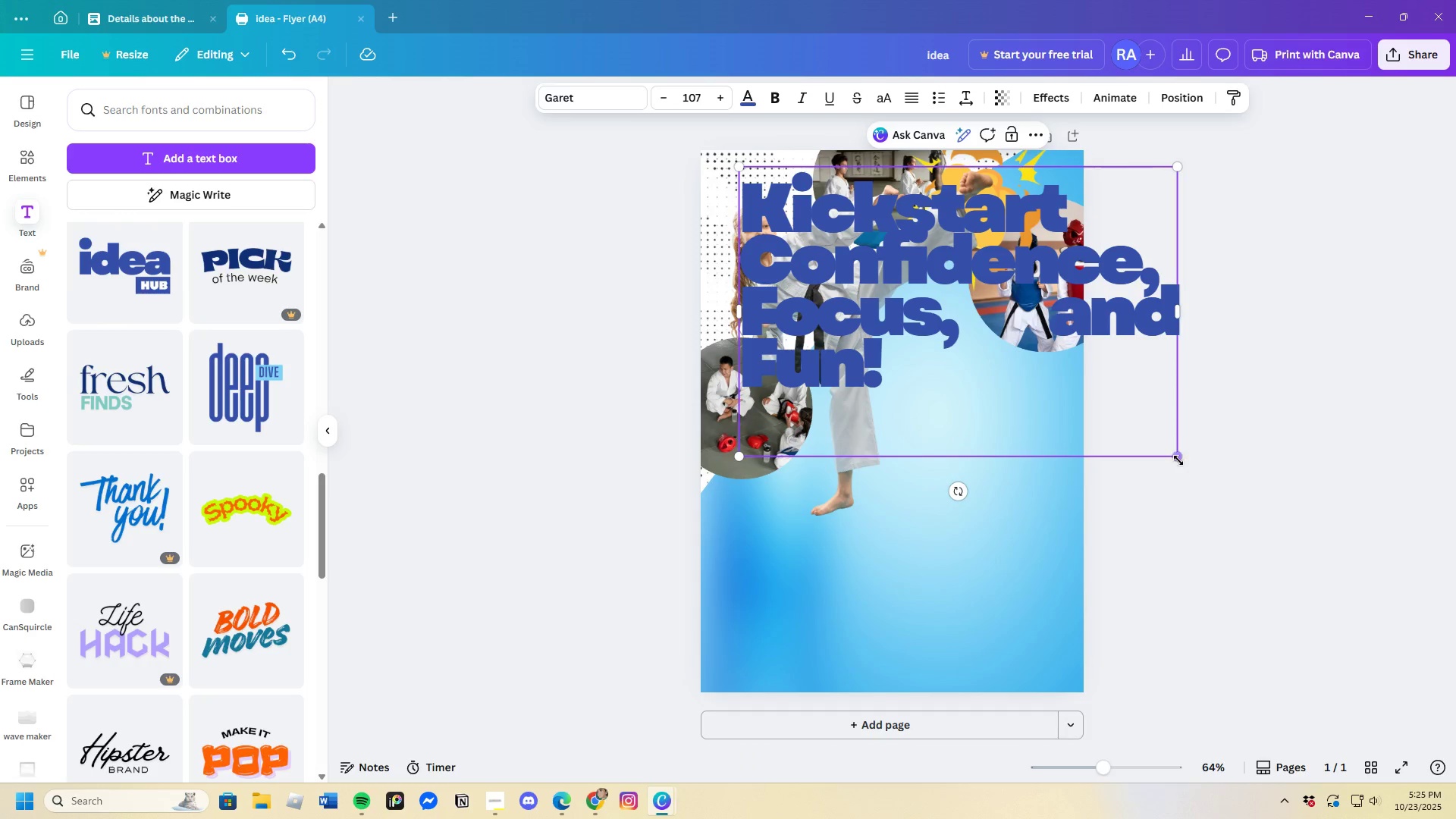 
left_click_drag(start_coordinate=[1177, 458], to_coordinate=[959, 391])
 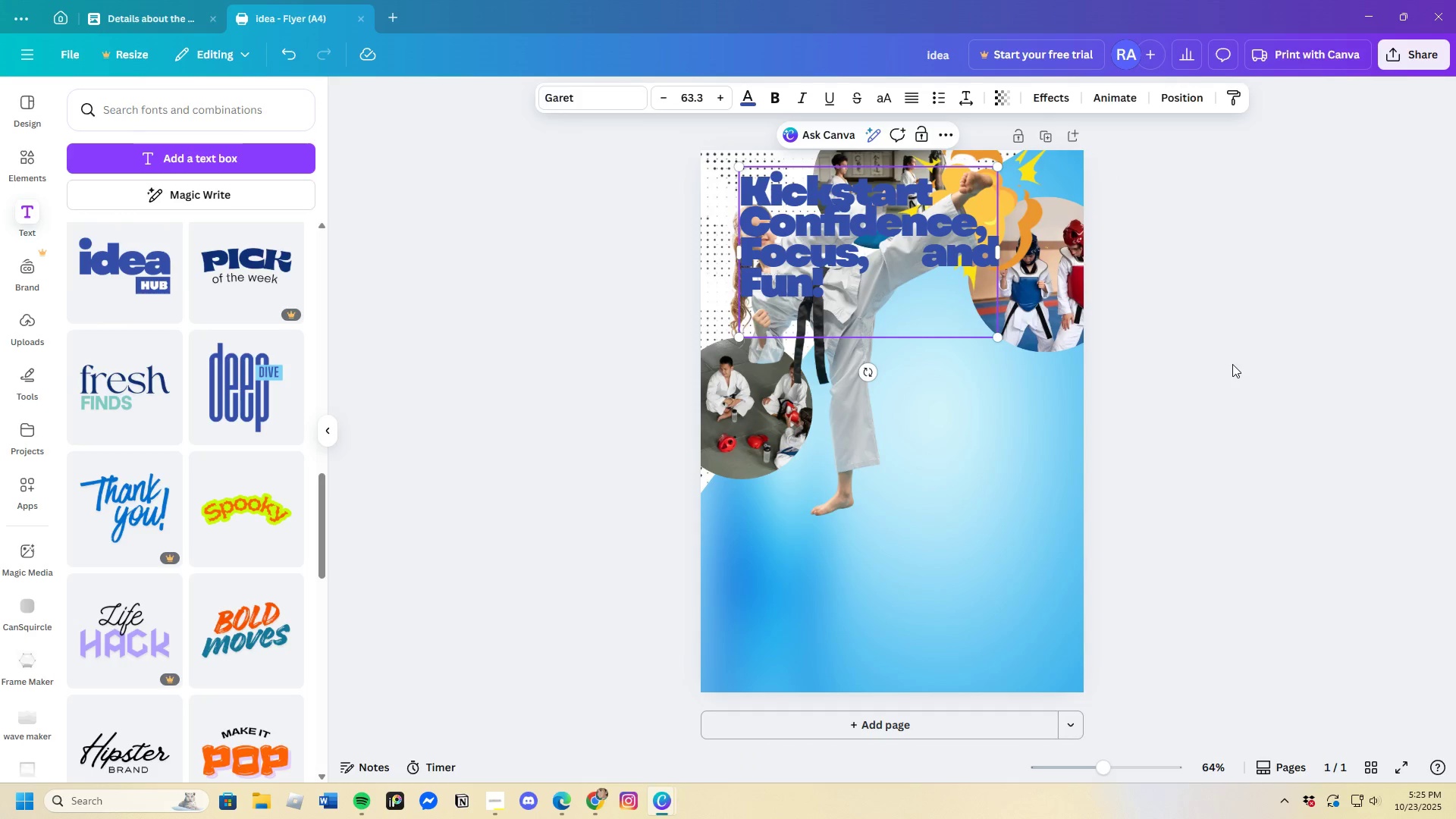 
left_click([920, 315])
 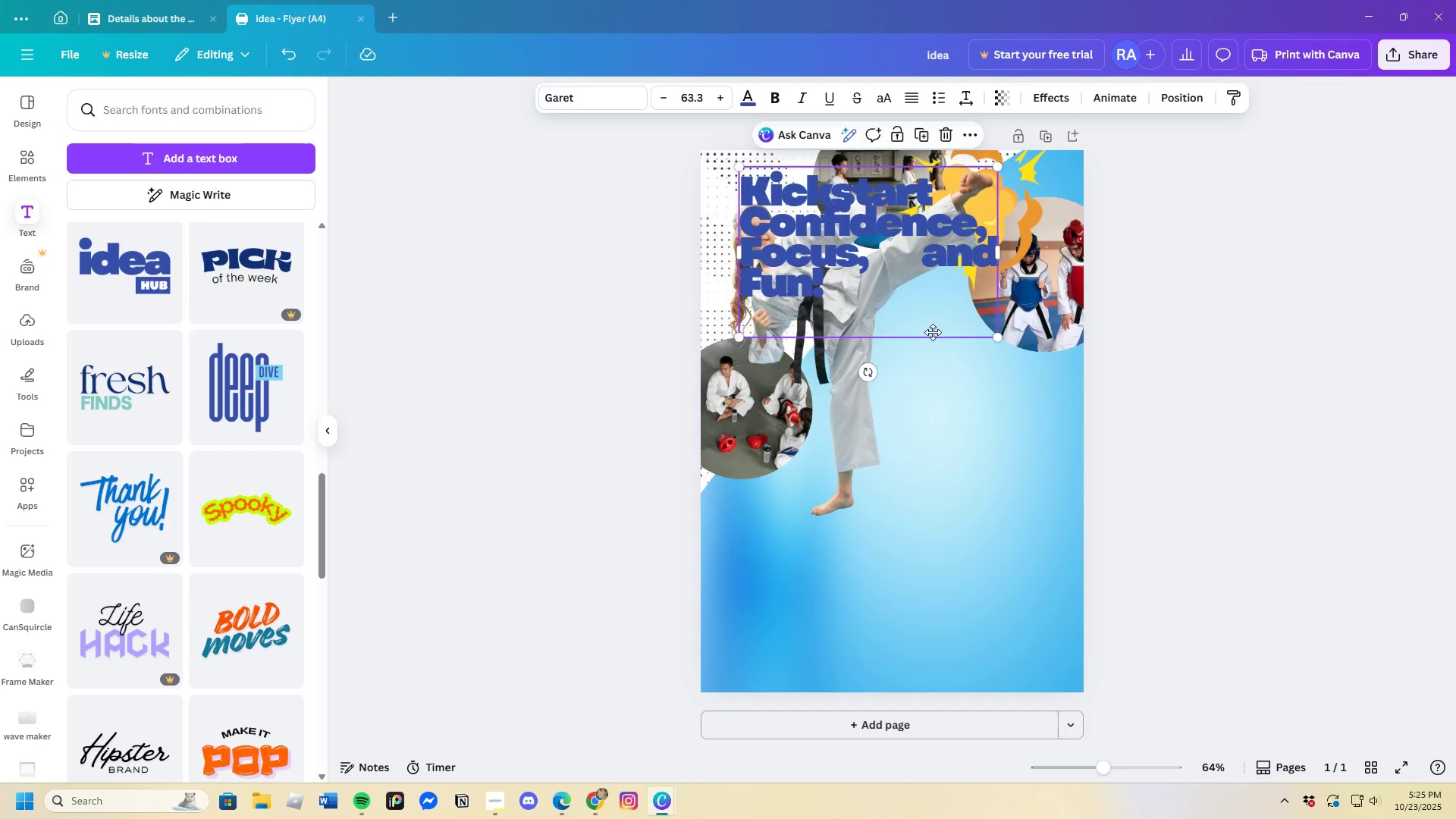 
left_click_drag(start_coordinate=[920, 315], to_coordinate=[952, 412])
 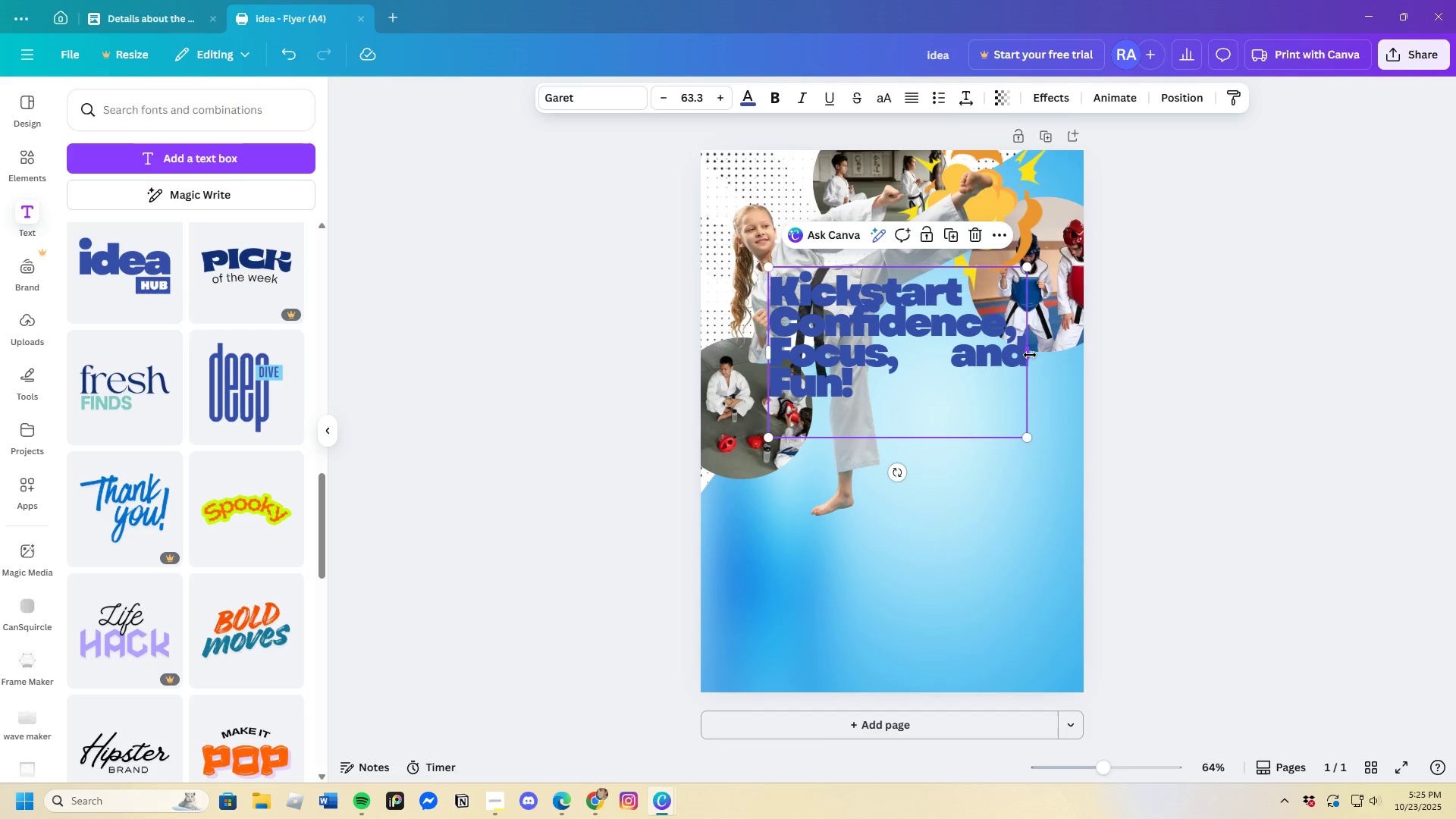 
left_click_drag(start_coordinate=[1030, 355], to_coordinate=[1126, 355])
 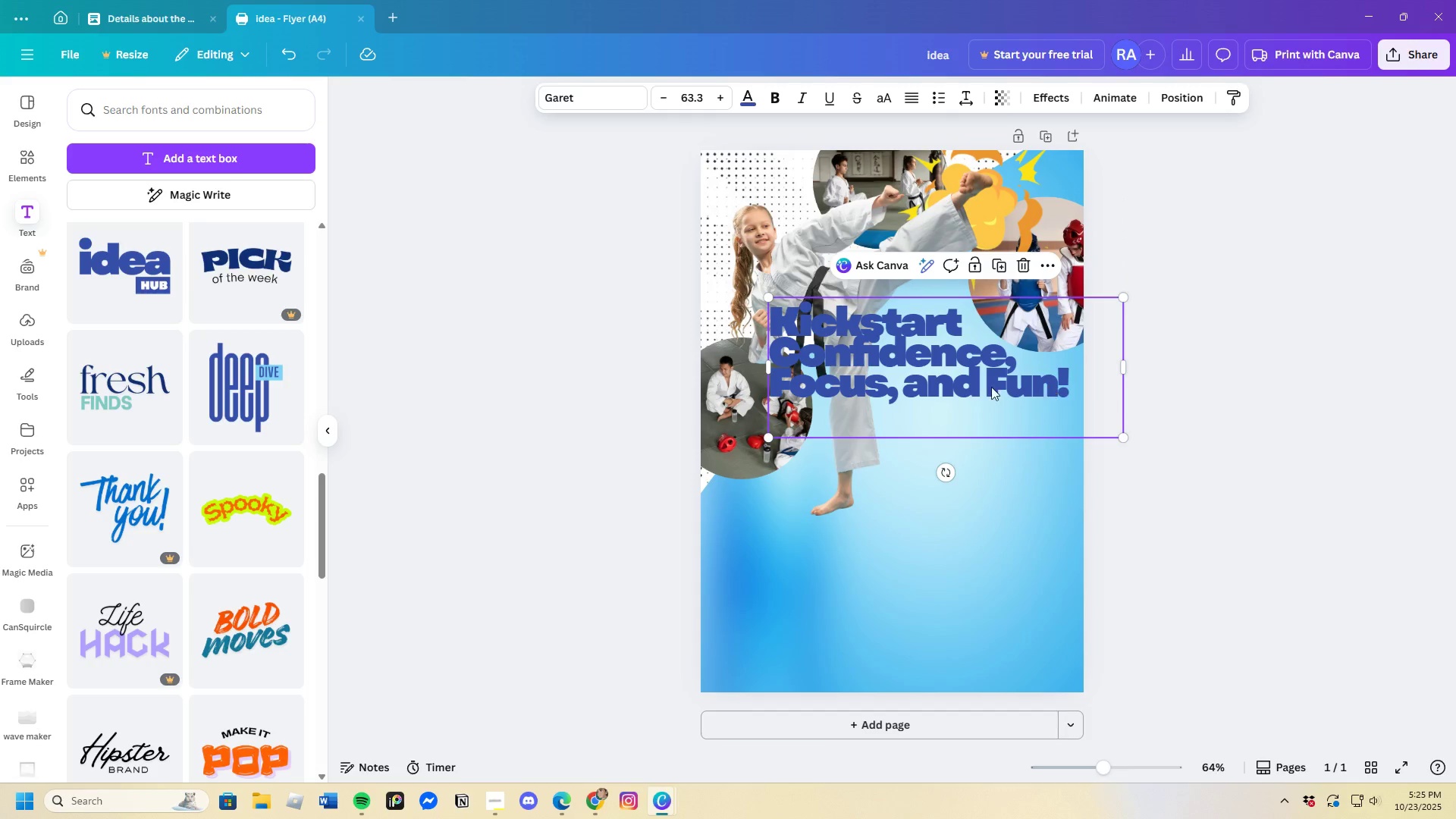 
left_click_drag(start_coordinate=[925, 370], to_coordinate=[993, 356])
 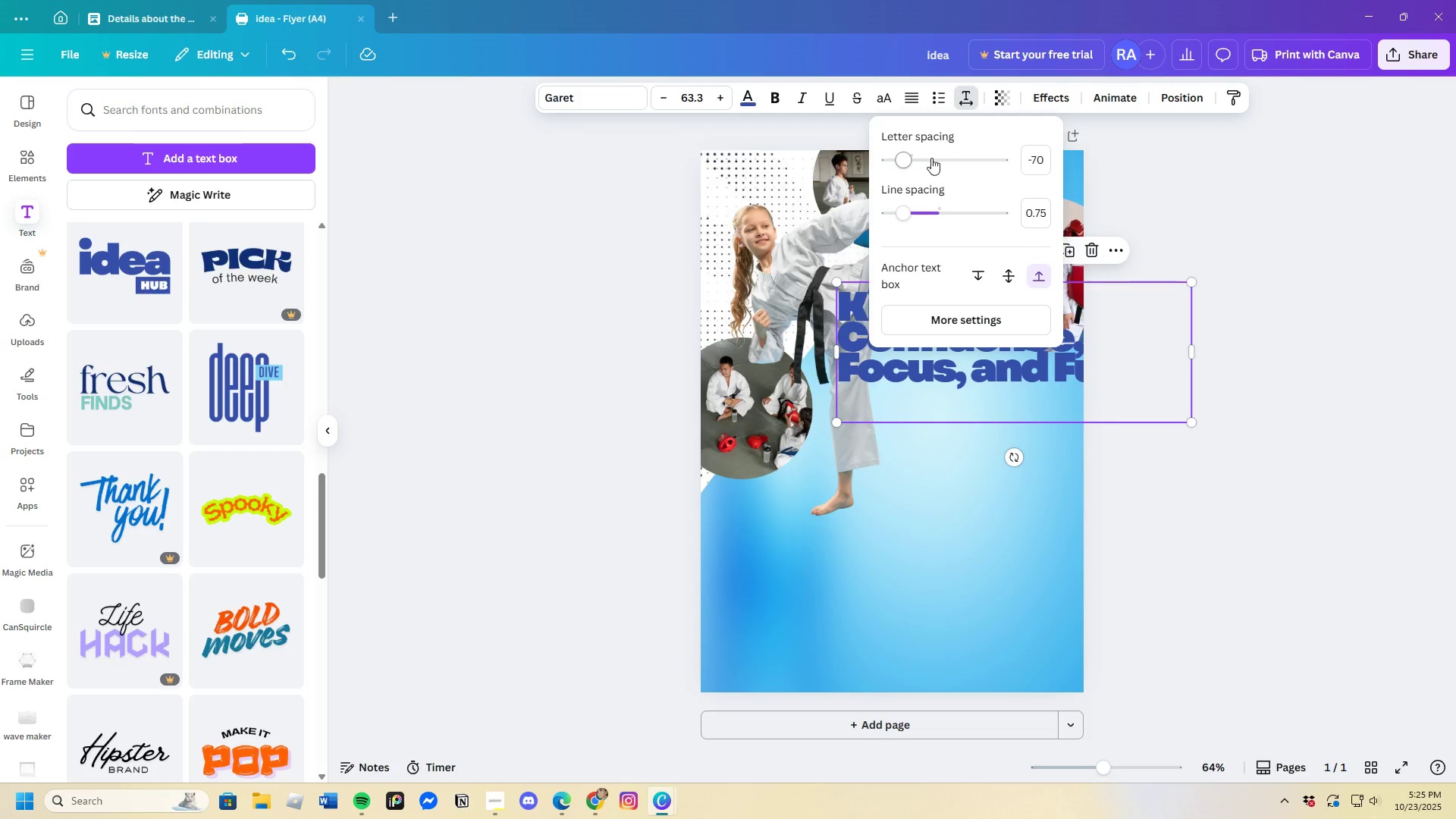 
left_click_drag(start_coordinate=[903, 211], to_coordinate=[909, 209])
 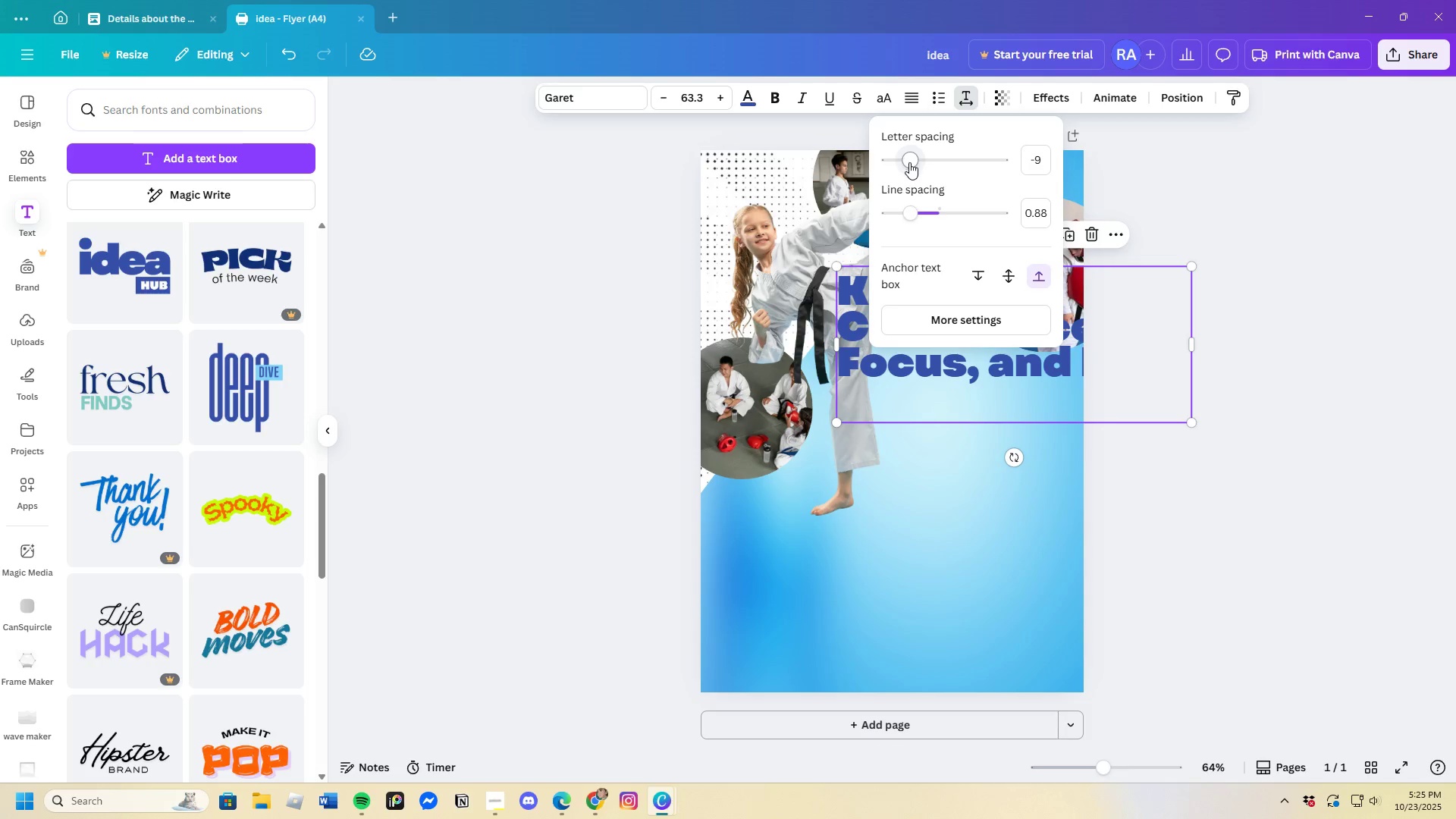 
left_click([1250, 357])
 